 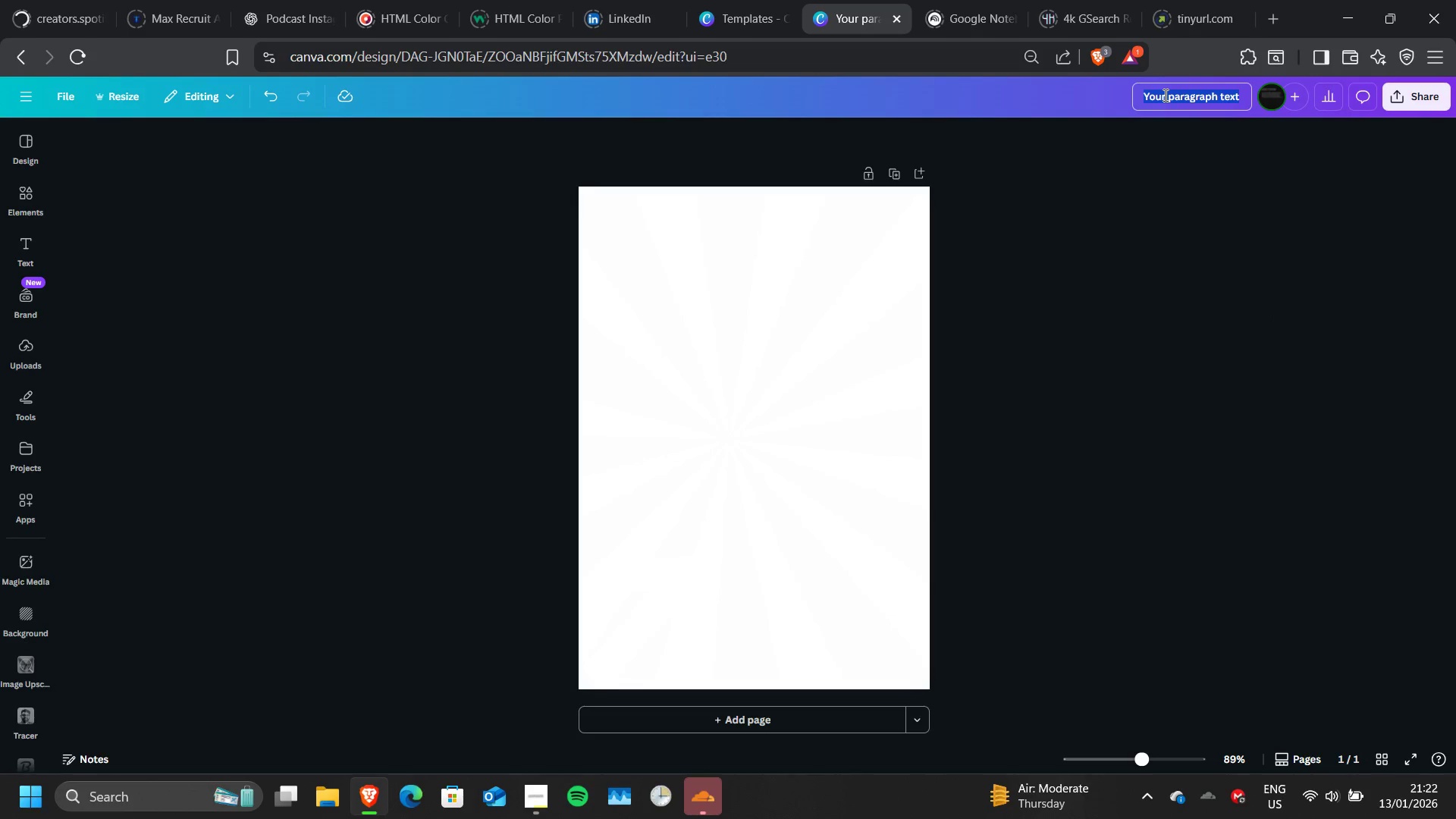 
type(Lumine Ho)
key(Backspace)
key(Backspace)
 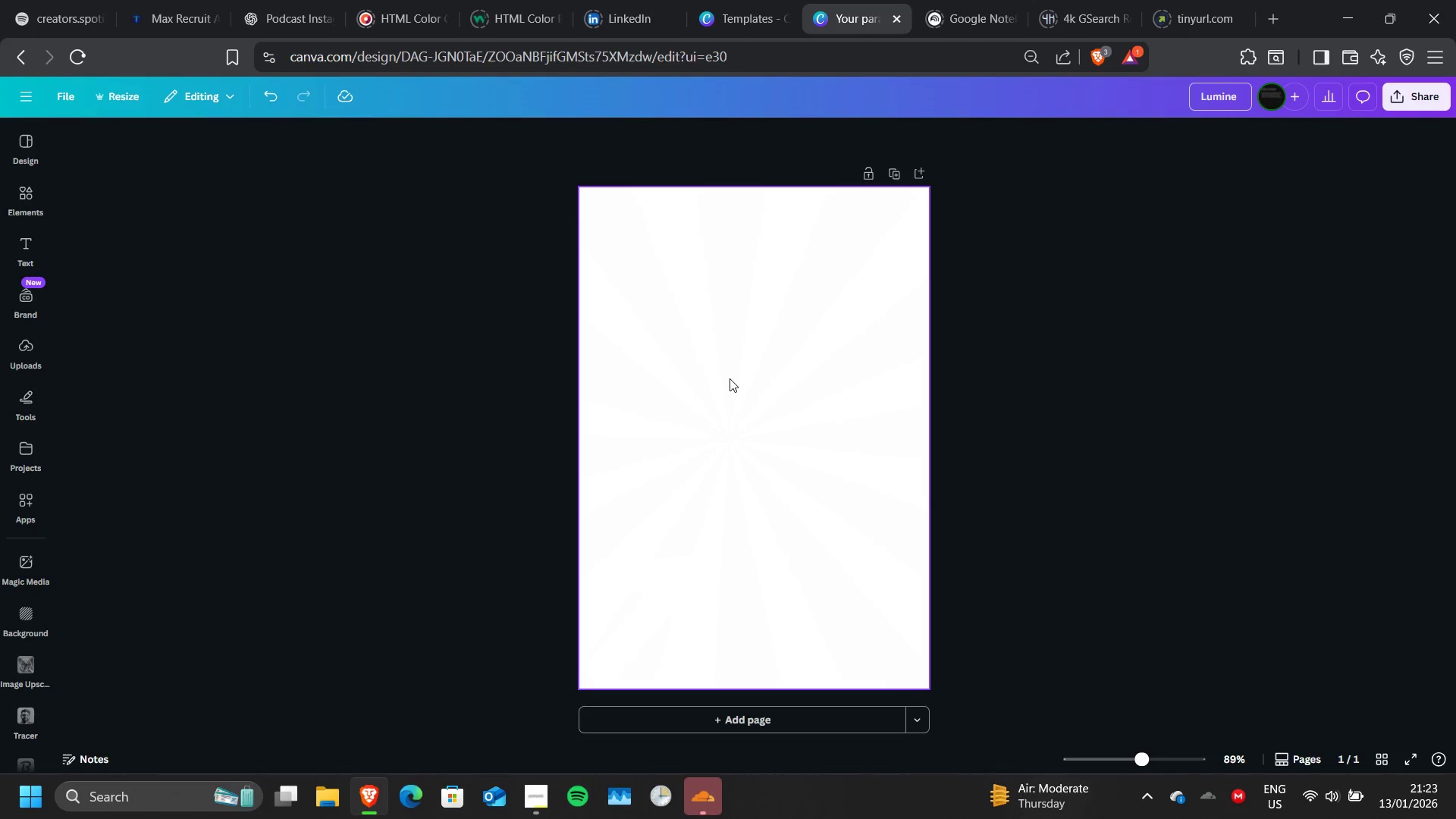 
left_click([730, 378])
 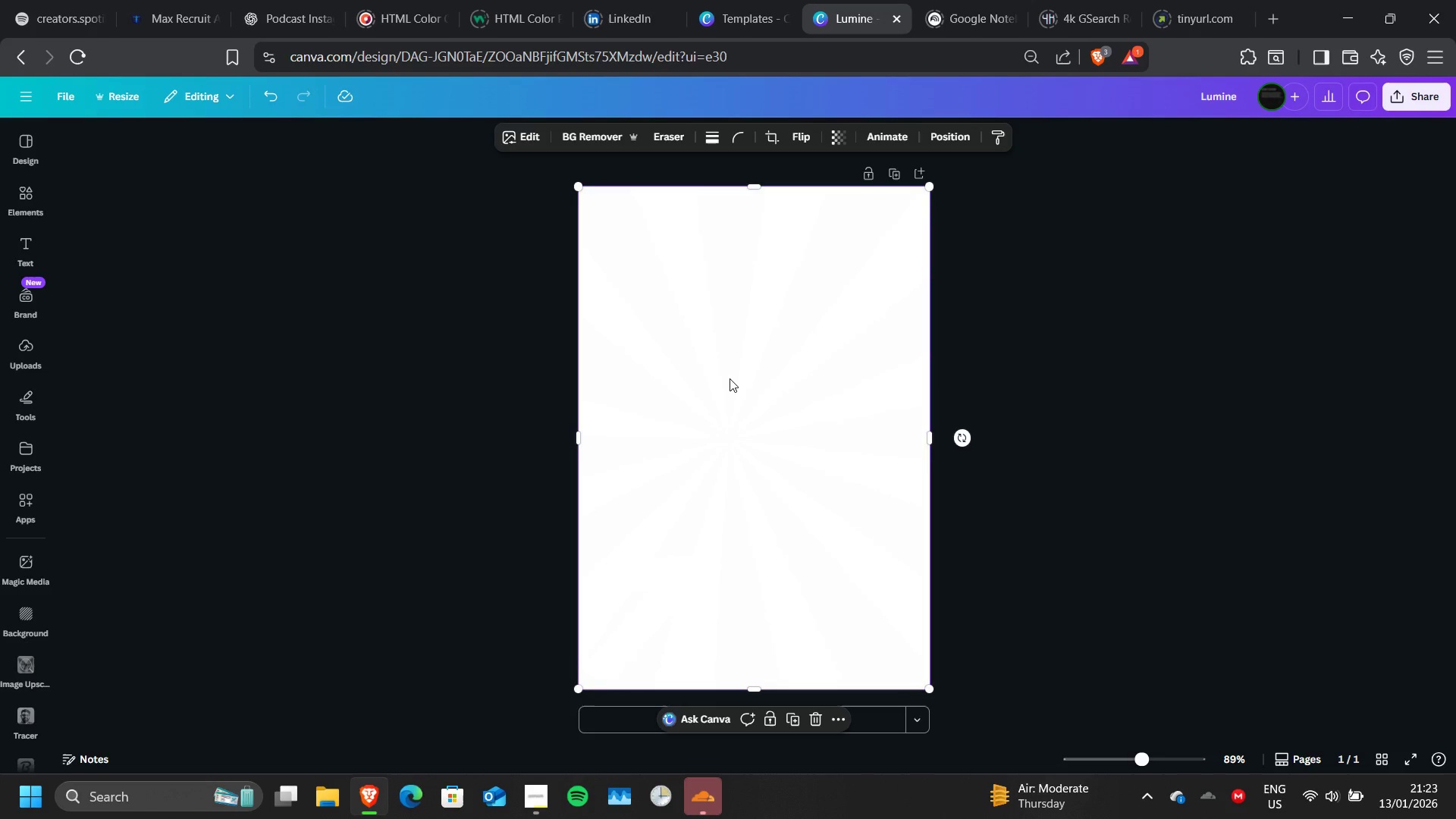 
key(R)
 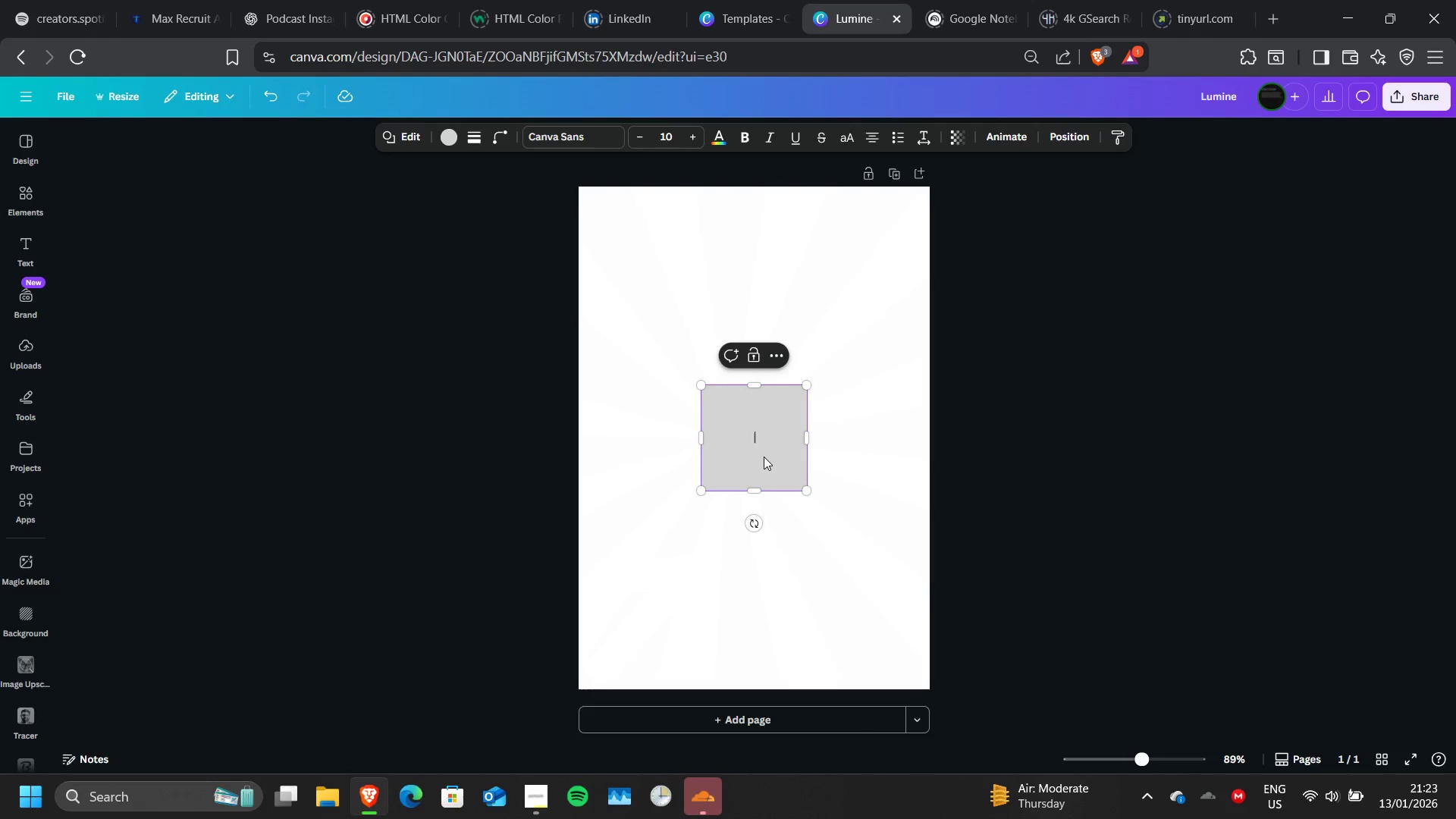 
left_click_drag(start_coordinate=[764, 457], to_coordinate=[672, 430])
 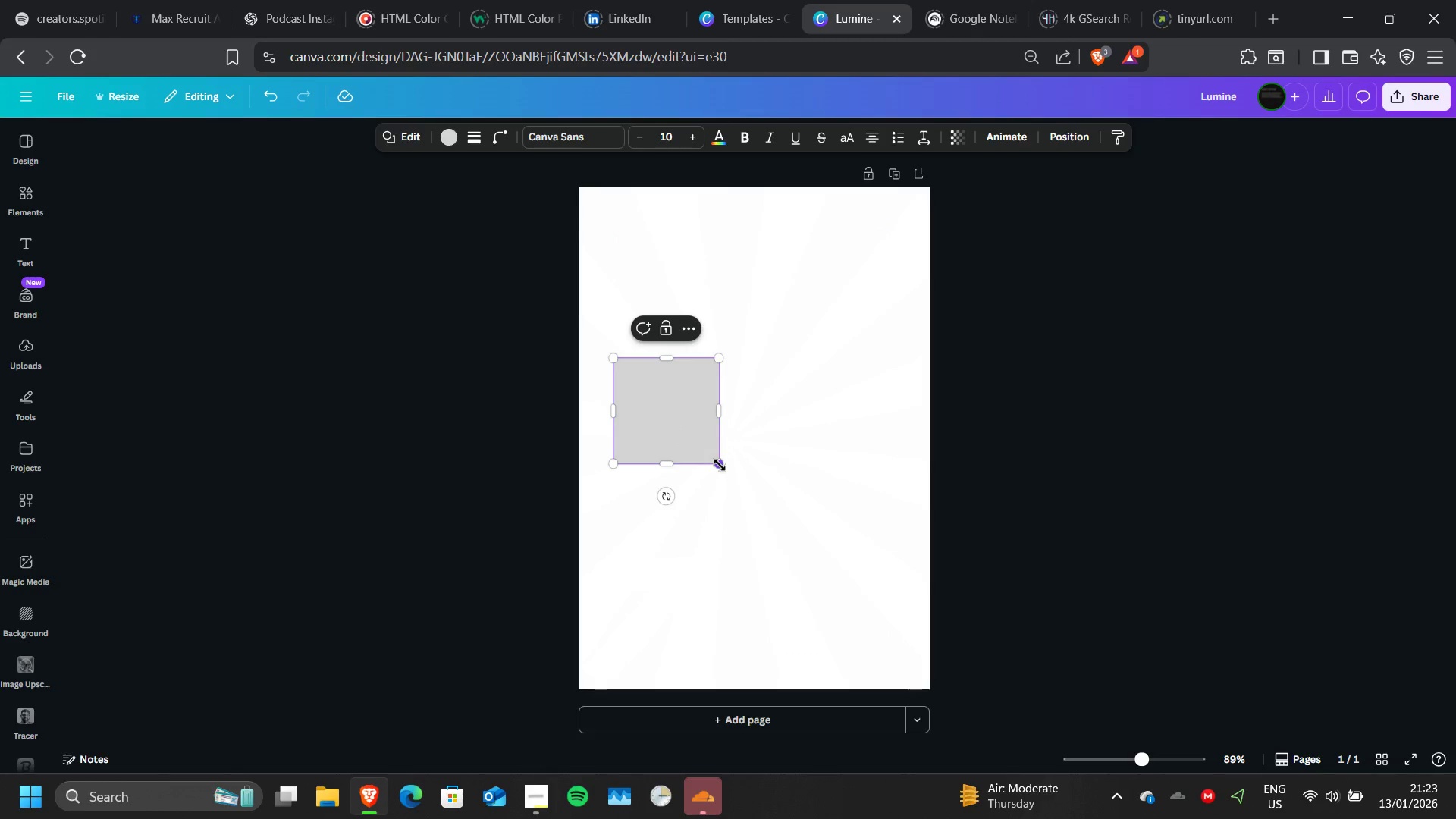 
left_click_drag(start_coordinate=[720, 465], to_coordinate=[908, 596])
 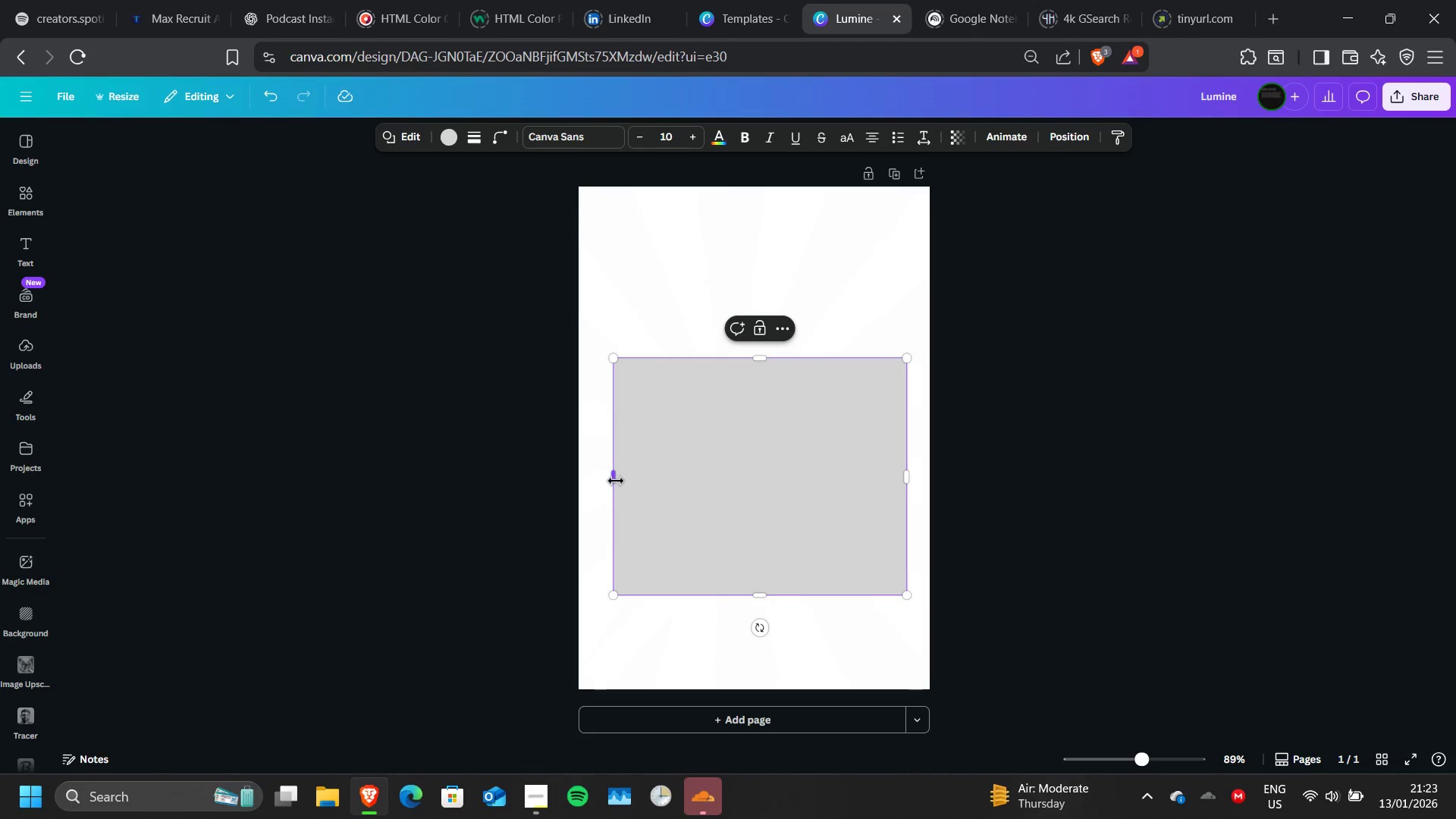 
left_click_drag(start_coordinate=[616, 481], to_coordinate=[606, 479])
 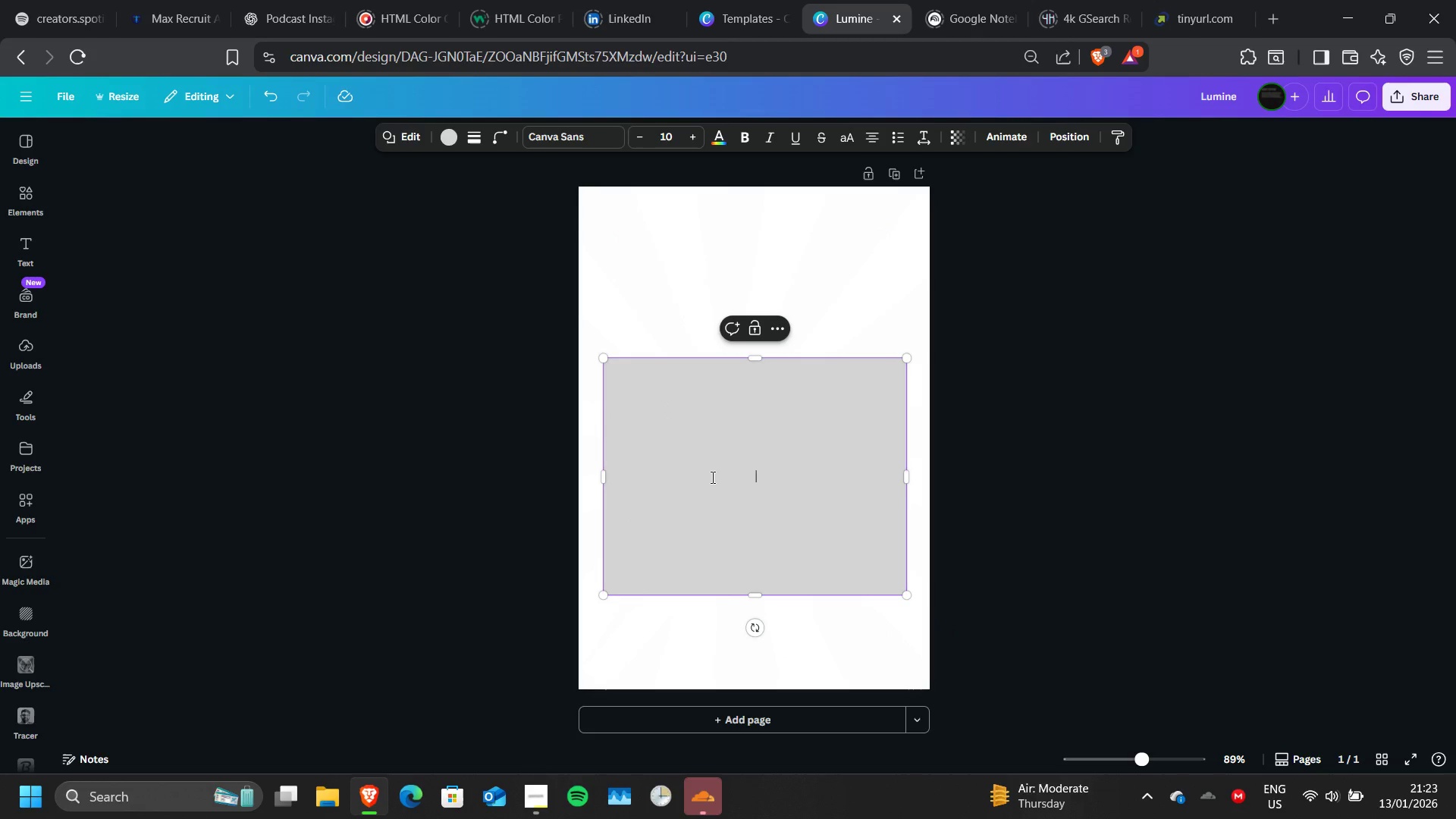 
left_click_drag(start_coordinate=[711, 477], to_coordinate=[715, 456])
 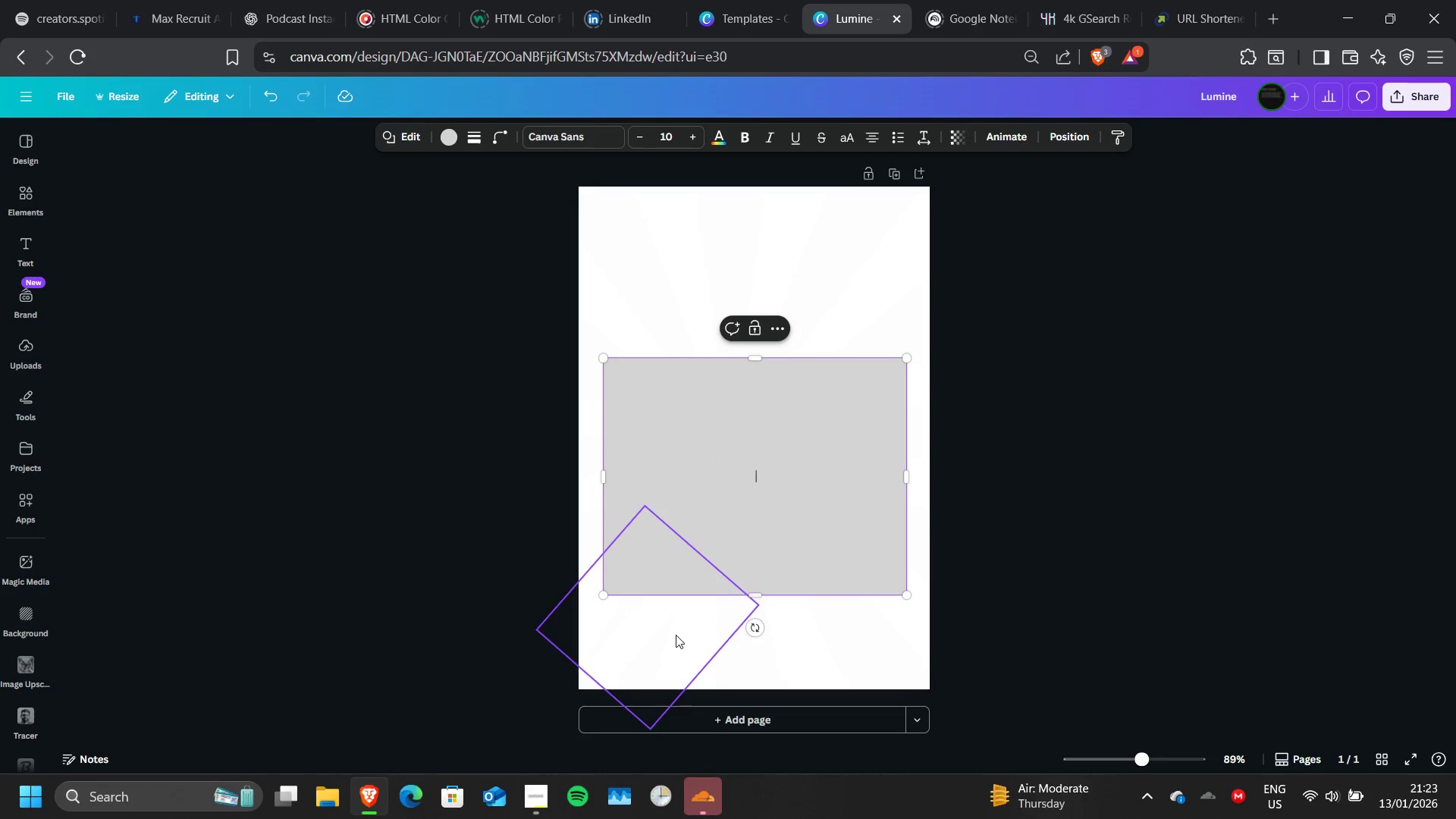 
left_click([665, 636])
 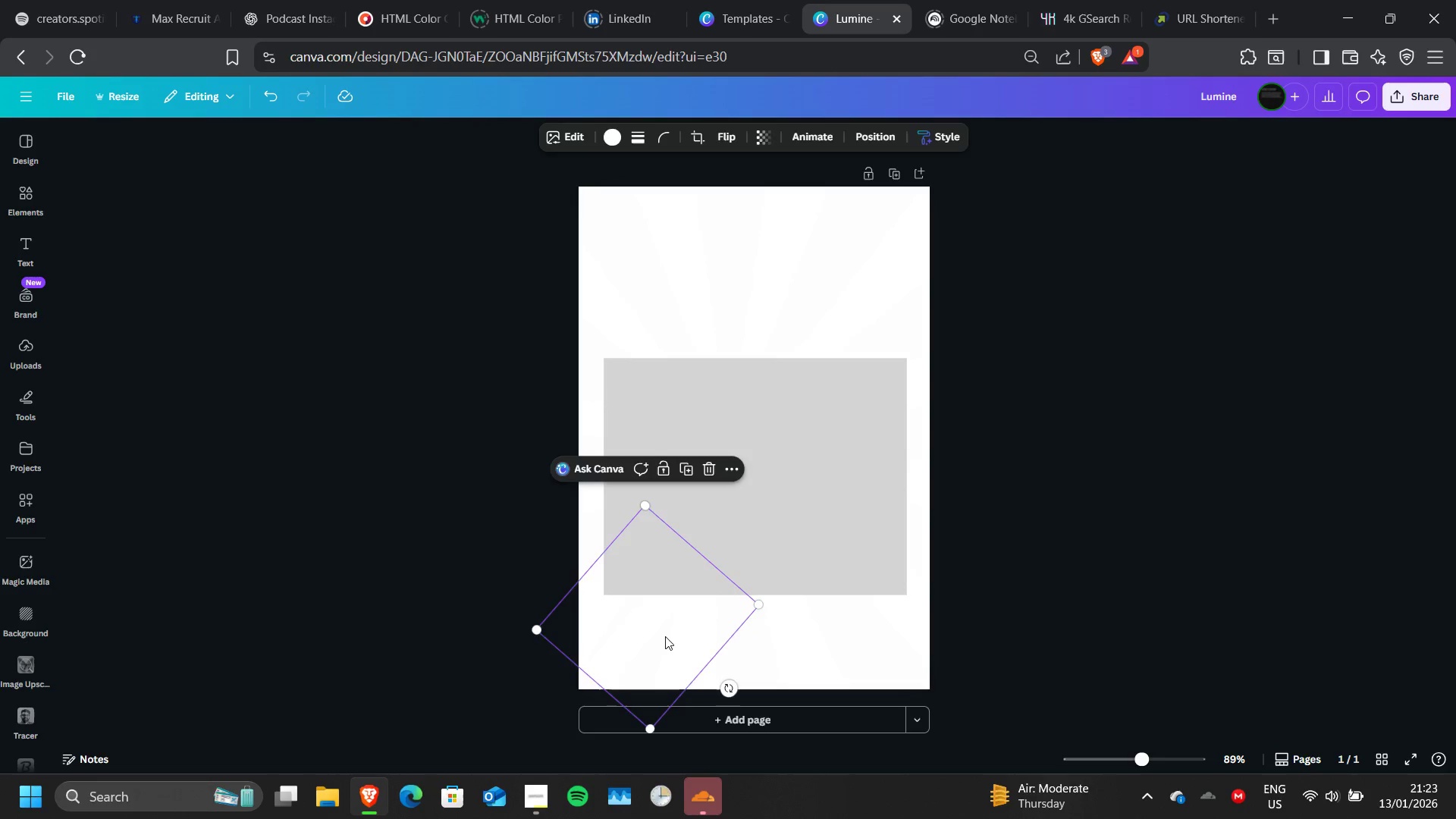 
key(Delete)
 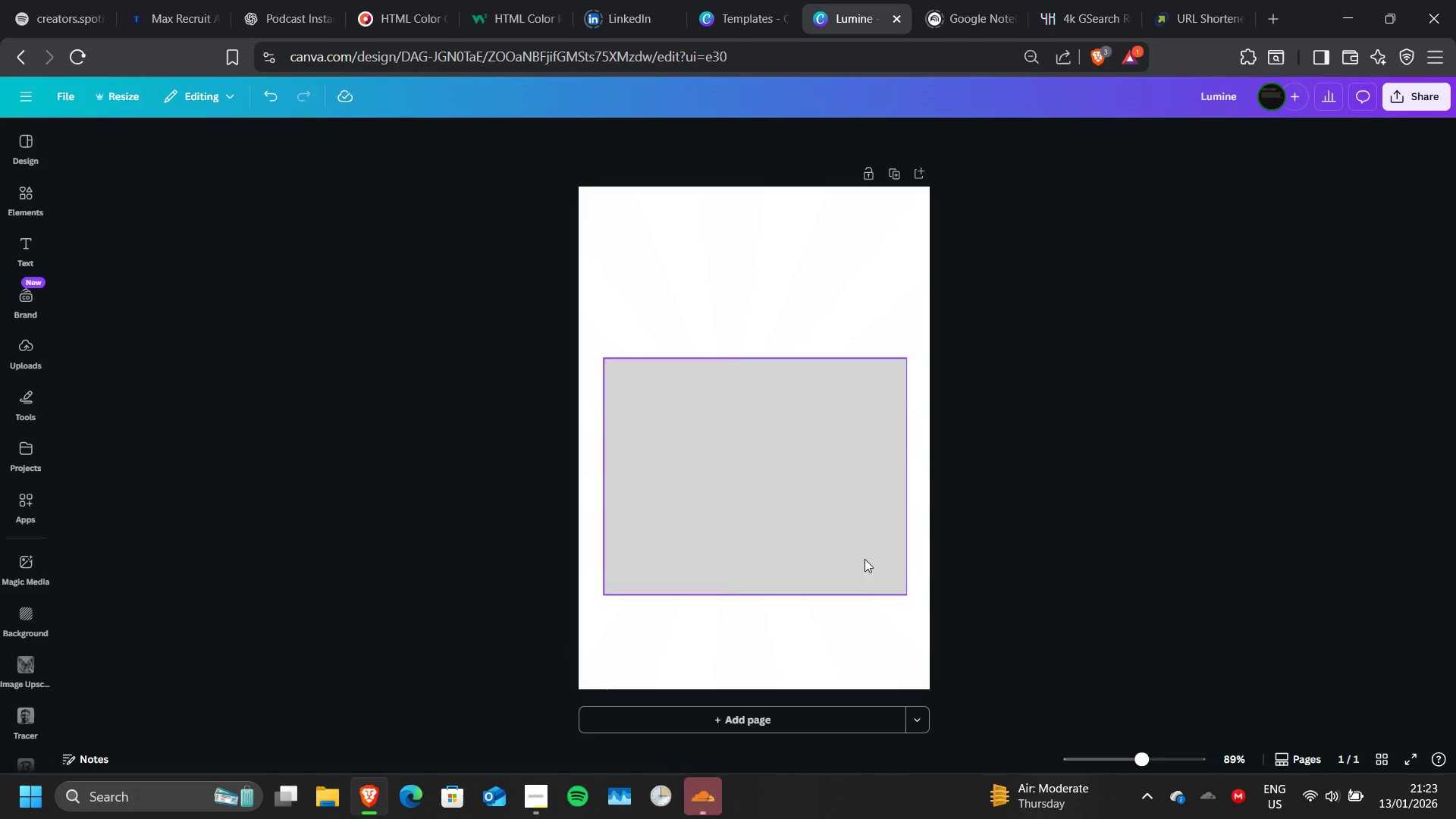 
left_click([864, 559])
 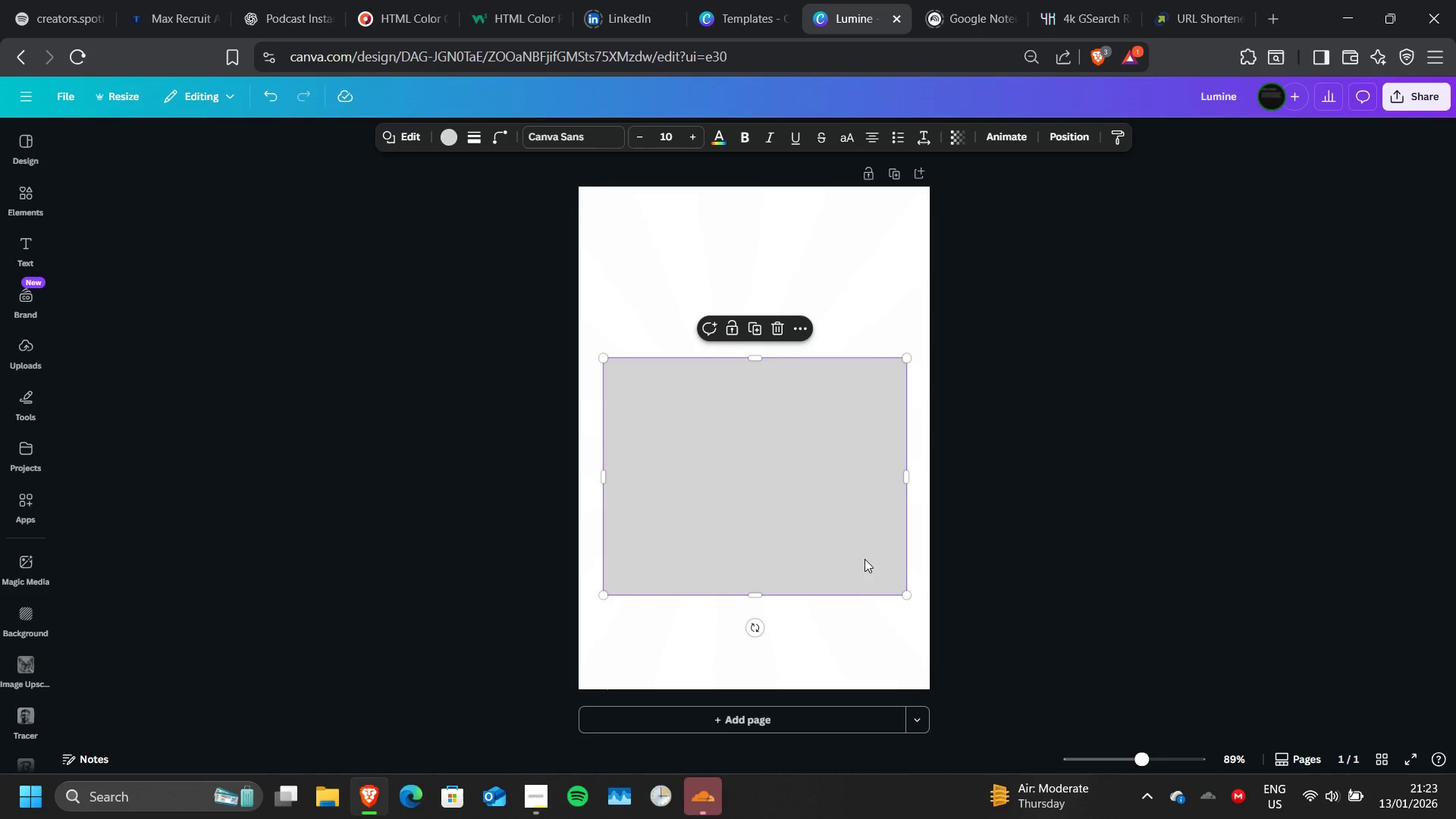 
left_click_drag(start_coordinate=[864, 559], to_coordinate=[868, 560])
 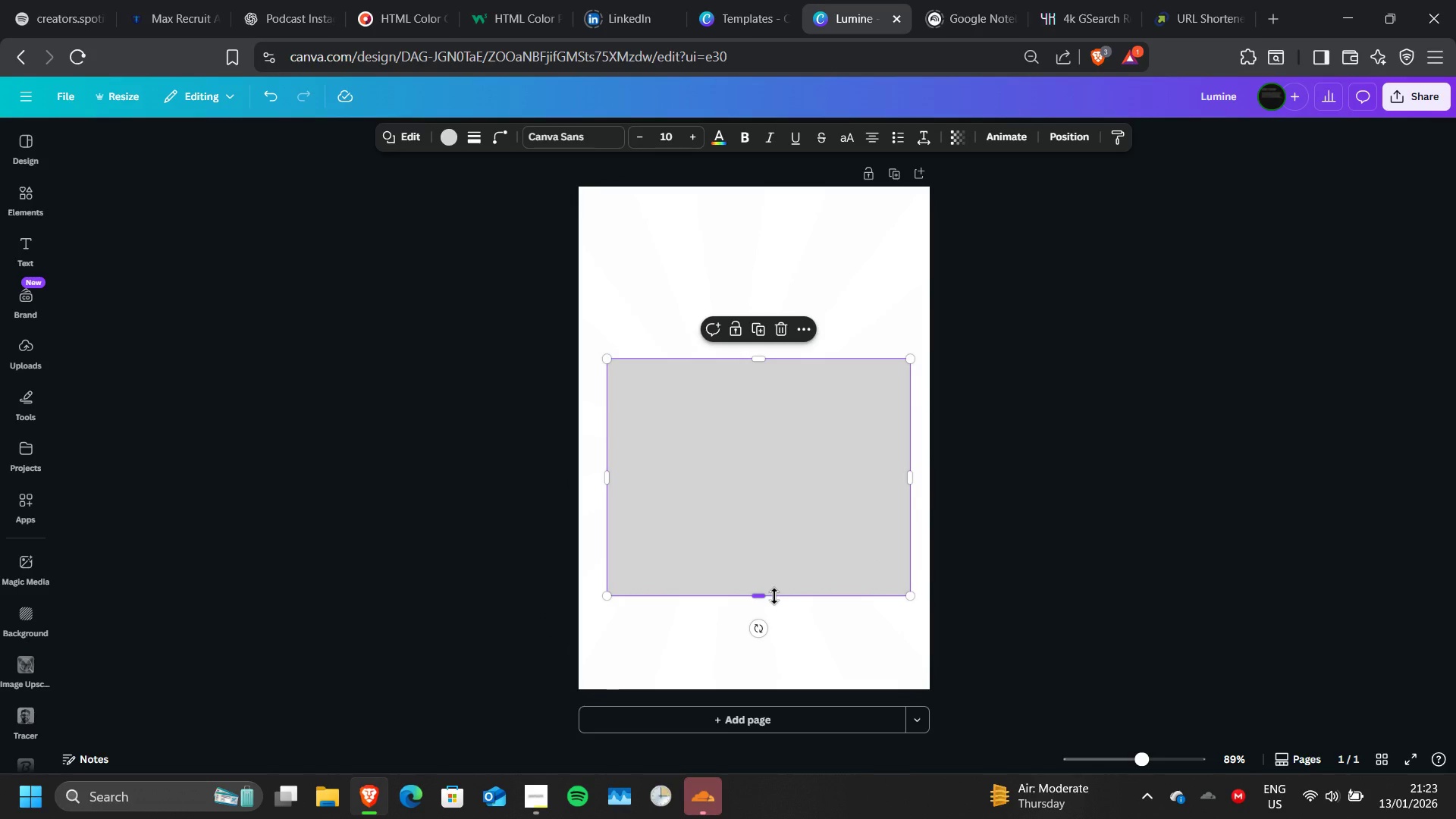 
left_click_drag(start_coordinate=[774, 596], to_coordinate=[774, 642])
 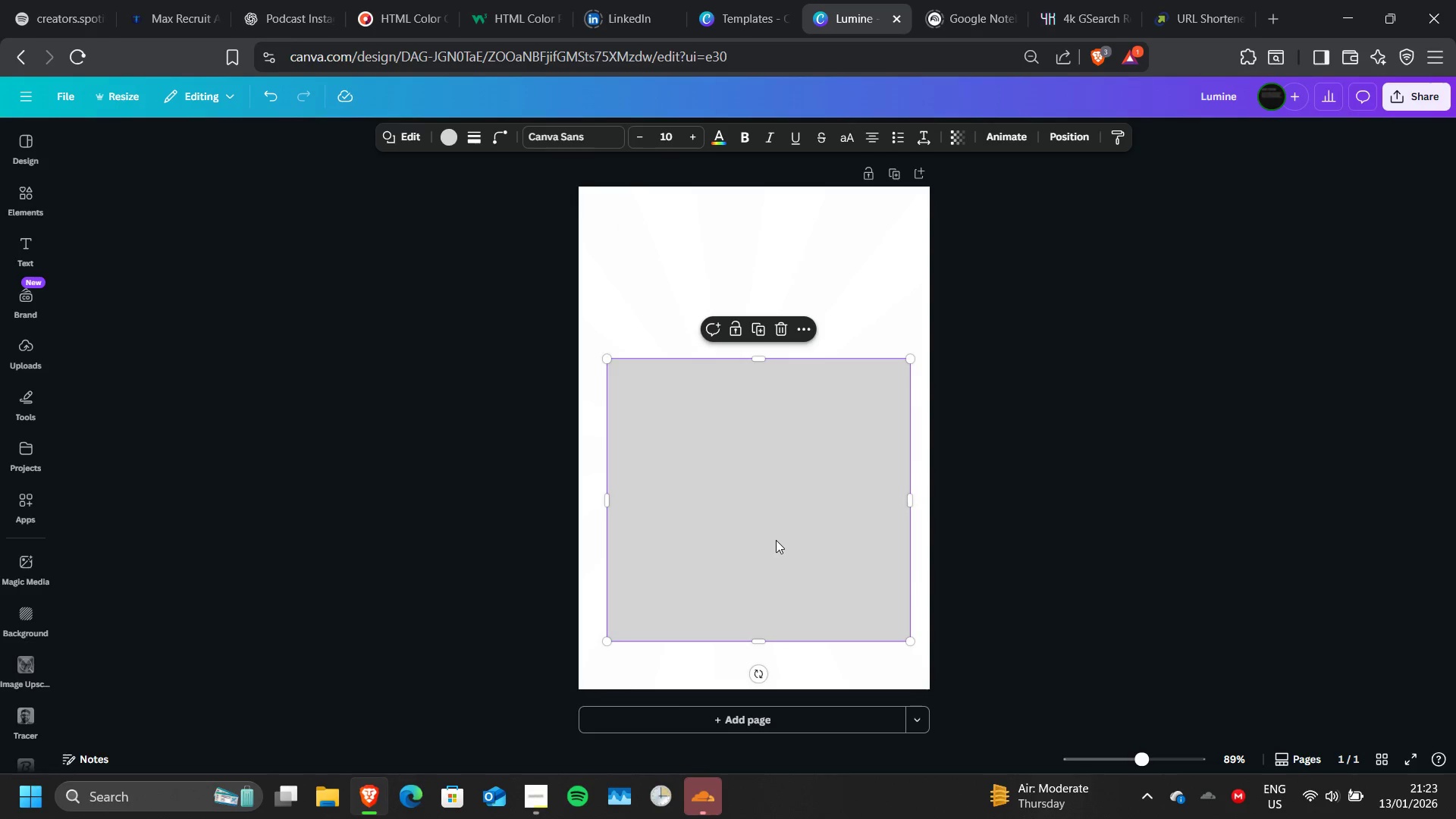 
left_click_drag(start_coordinate=[776, 540], to_coordinate=[774, 498])
 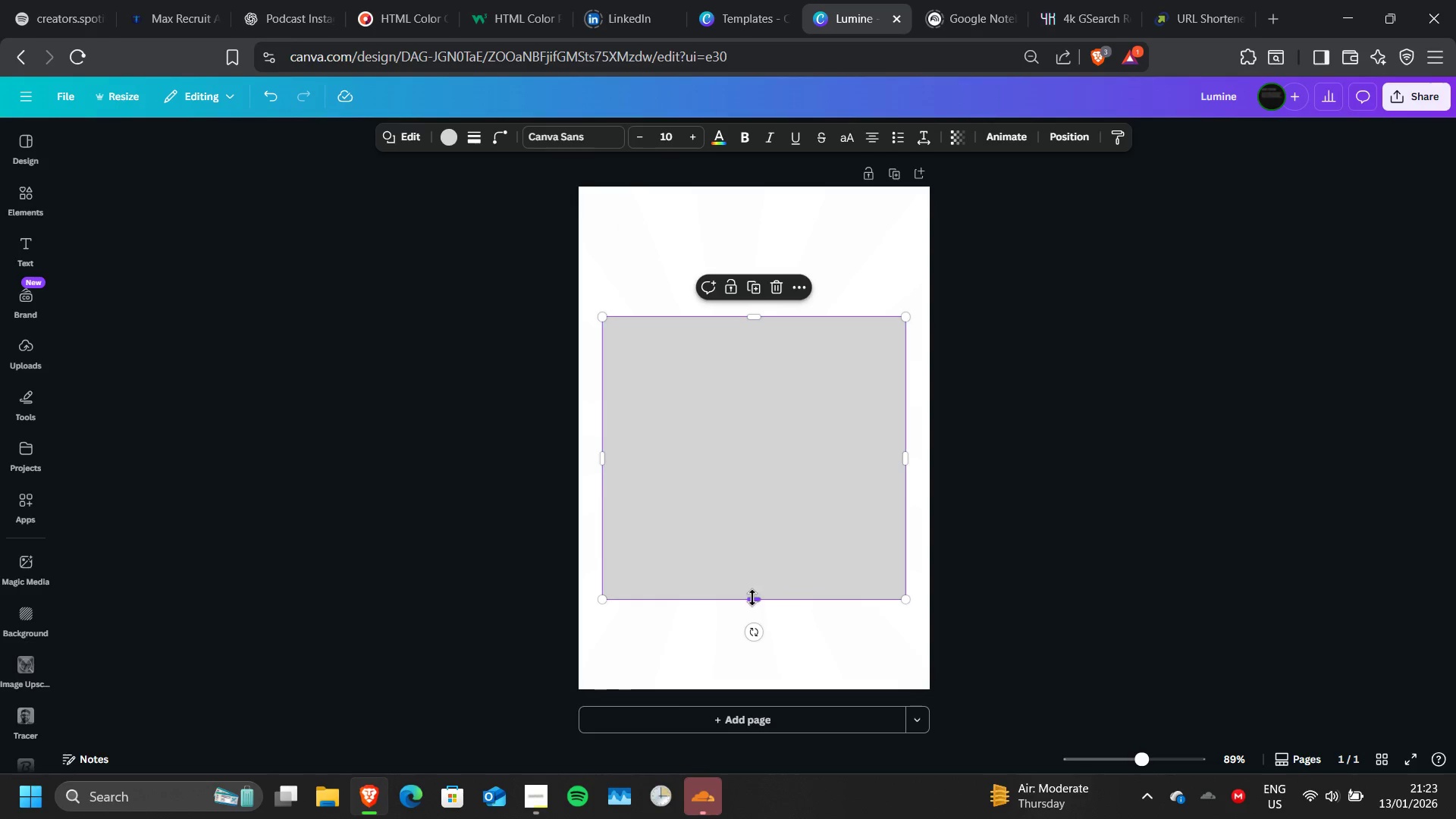 
left_click_drag(start_coordinate=[752, 598], to_coordinate=[755, 617])
 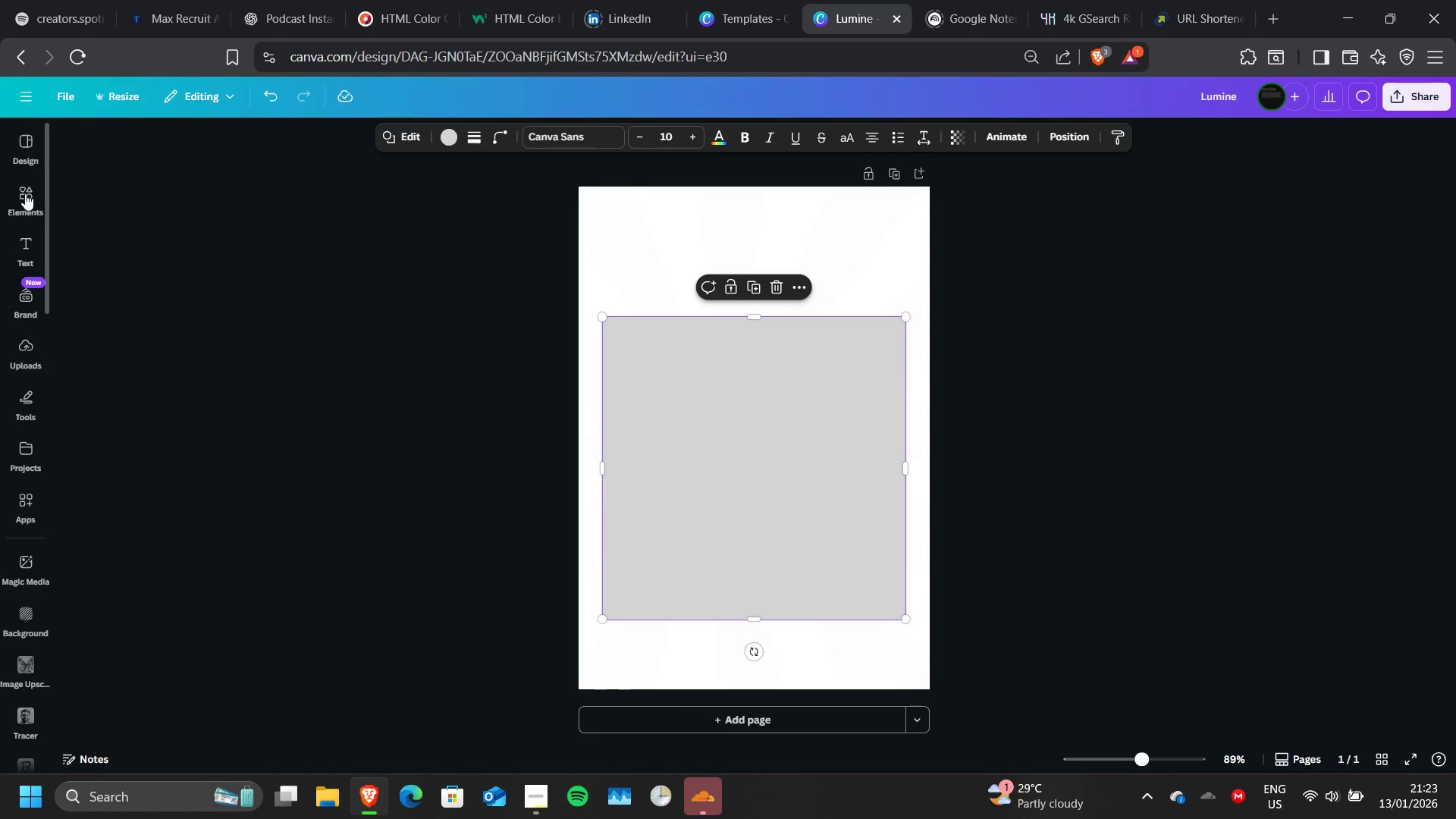 
left_click([25, 193])
 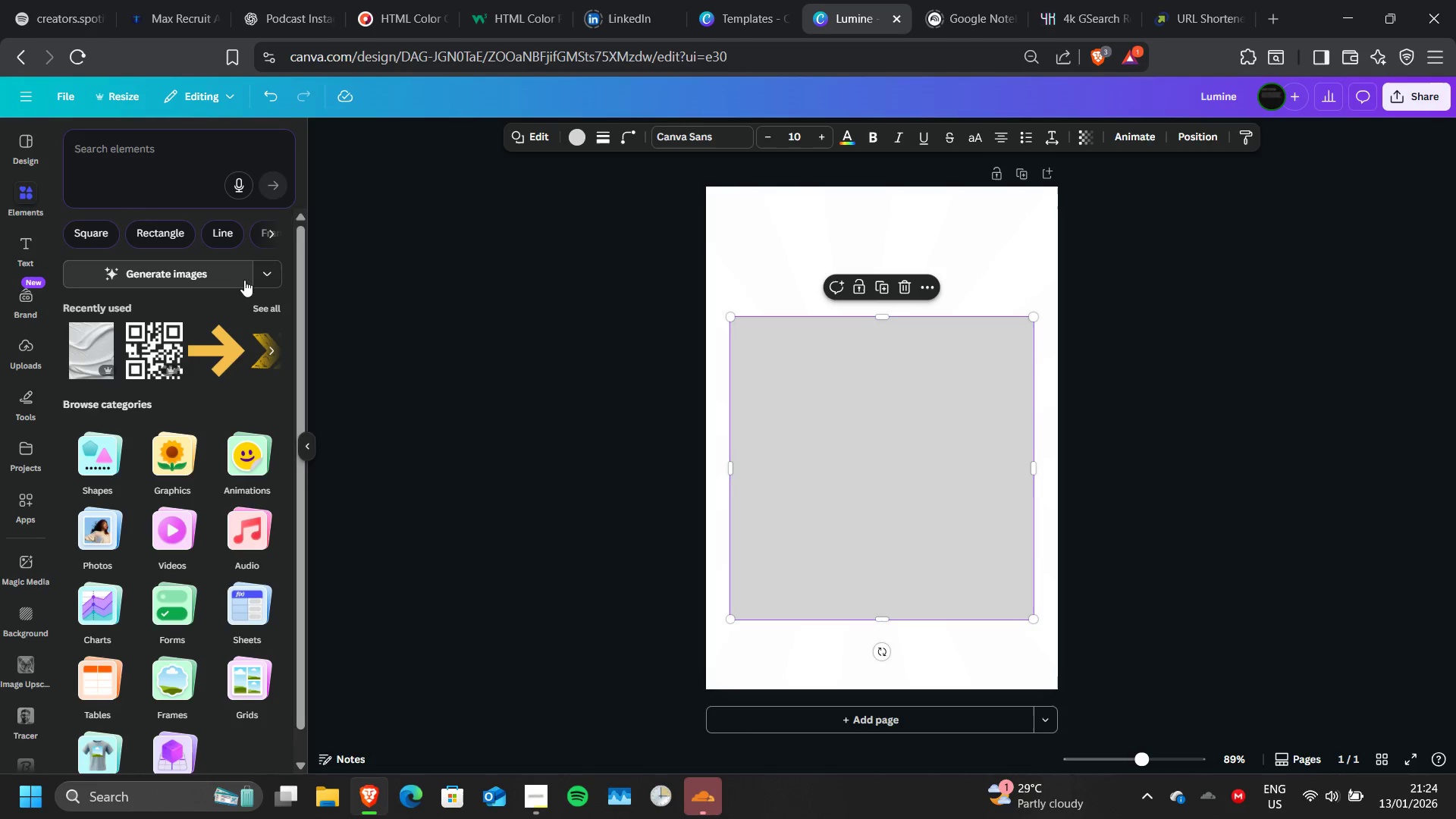 
left_click([264, 308])
 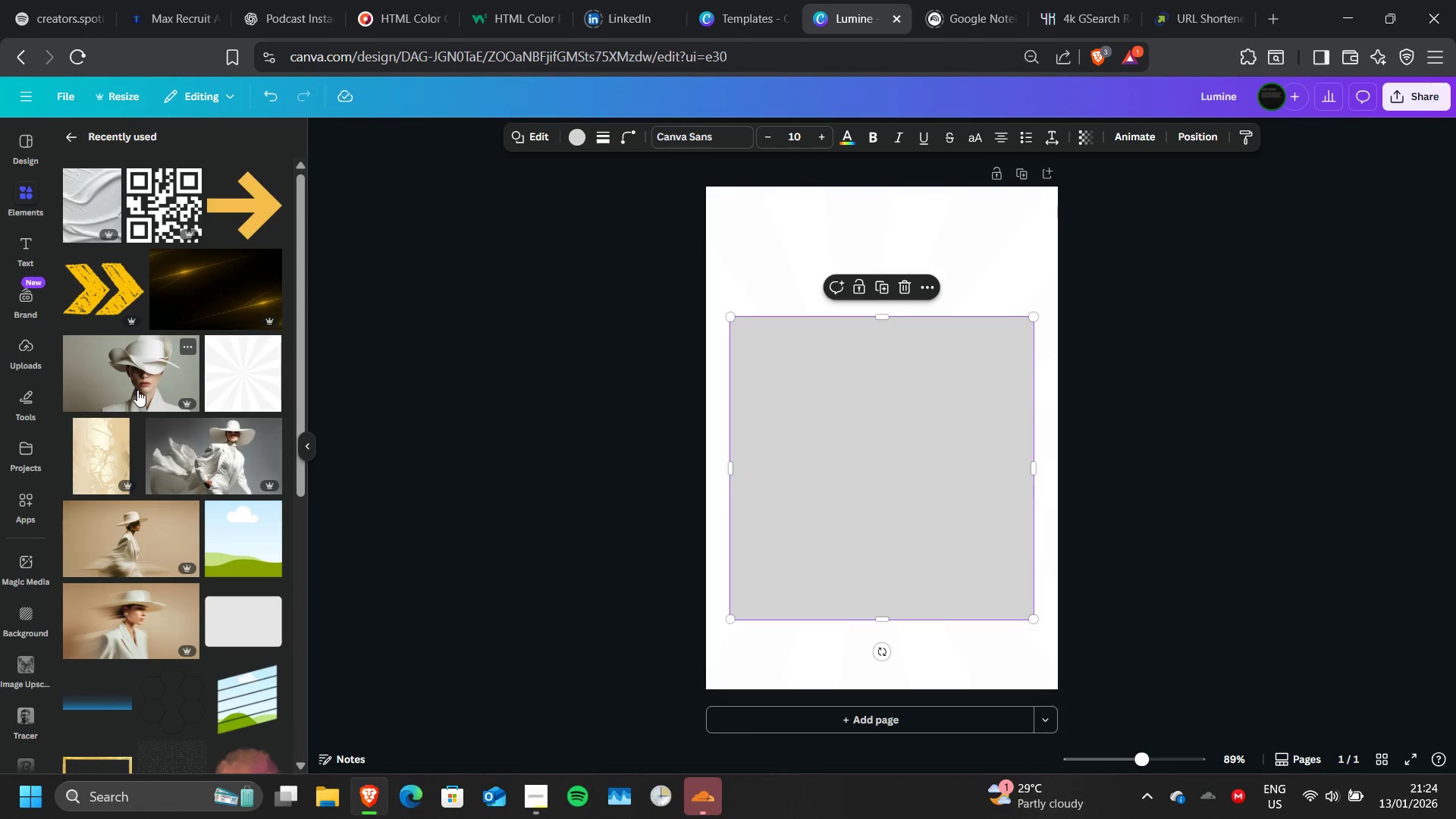 
left_click([137, 389])
 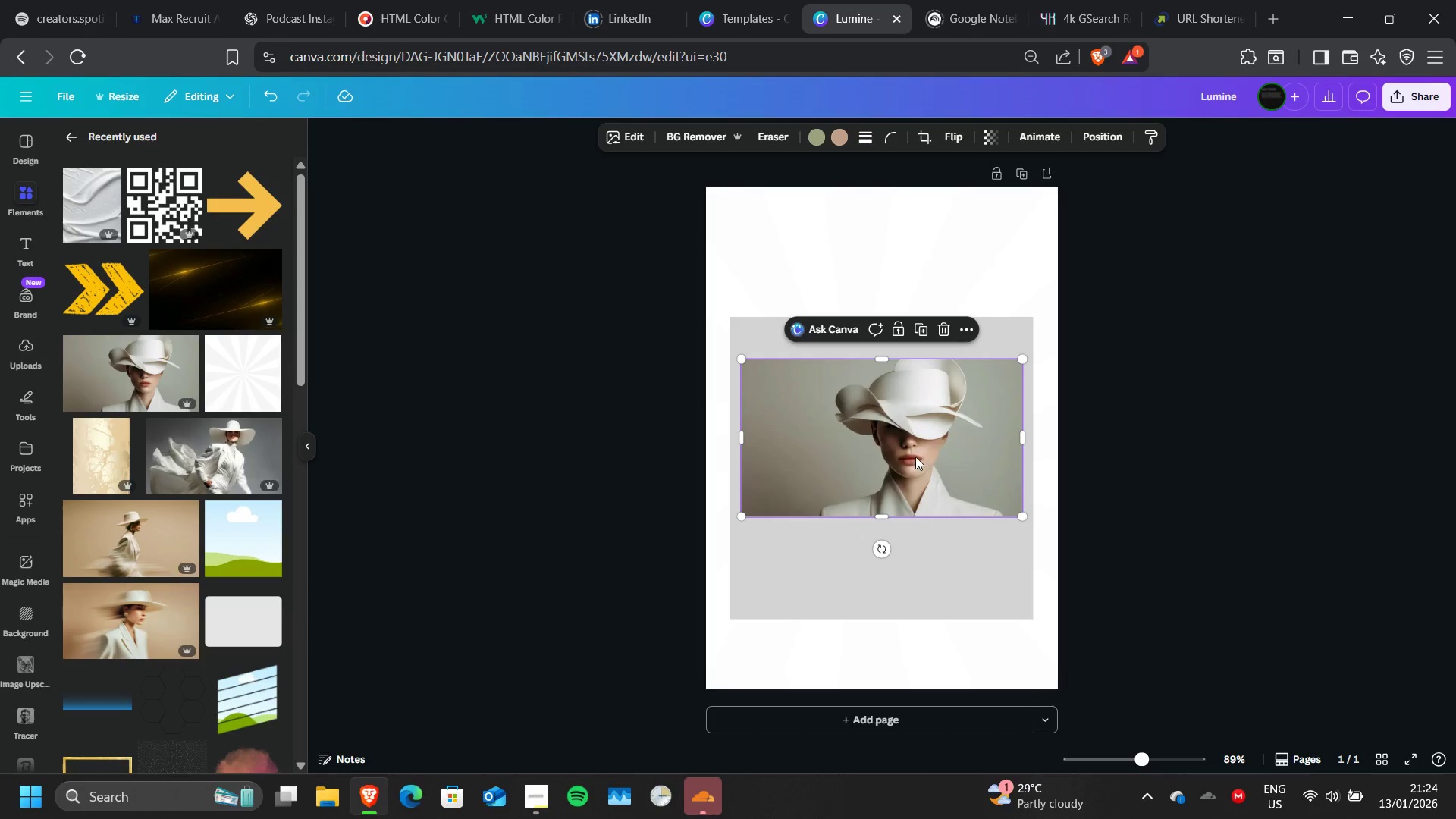 
left_click_drag(start_coordinate=[915, 457], to_coordinate=[877, 273])
 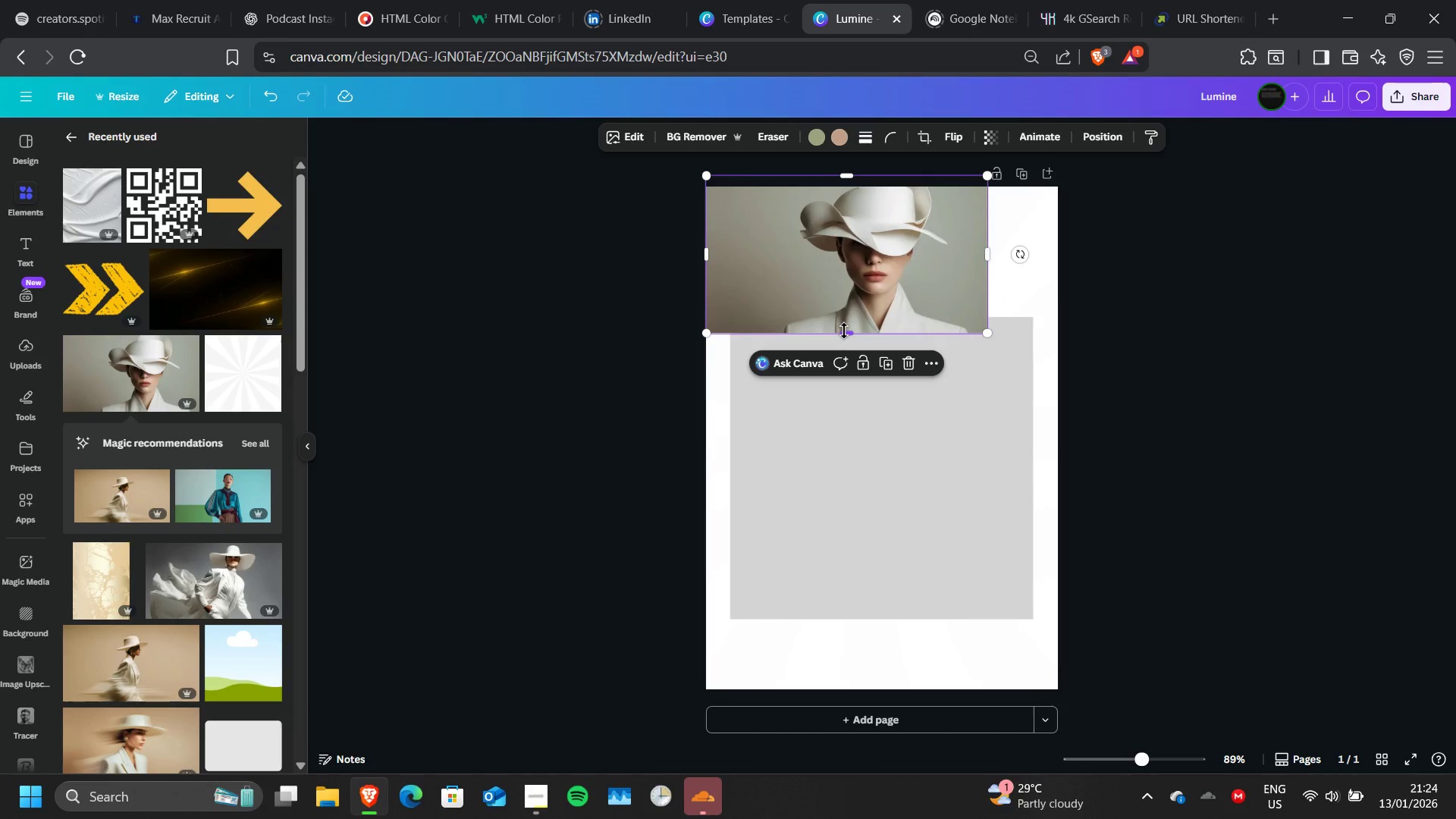 
left_click_drag(start_coordinate=[844, 331], to_coordinate=[931, 686])
 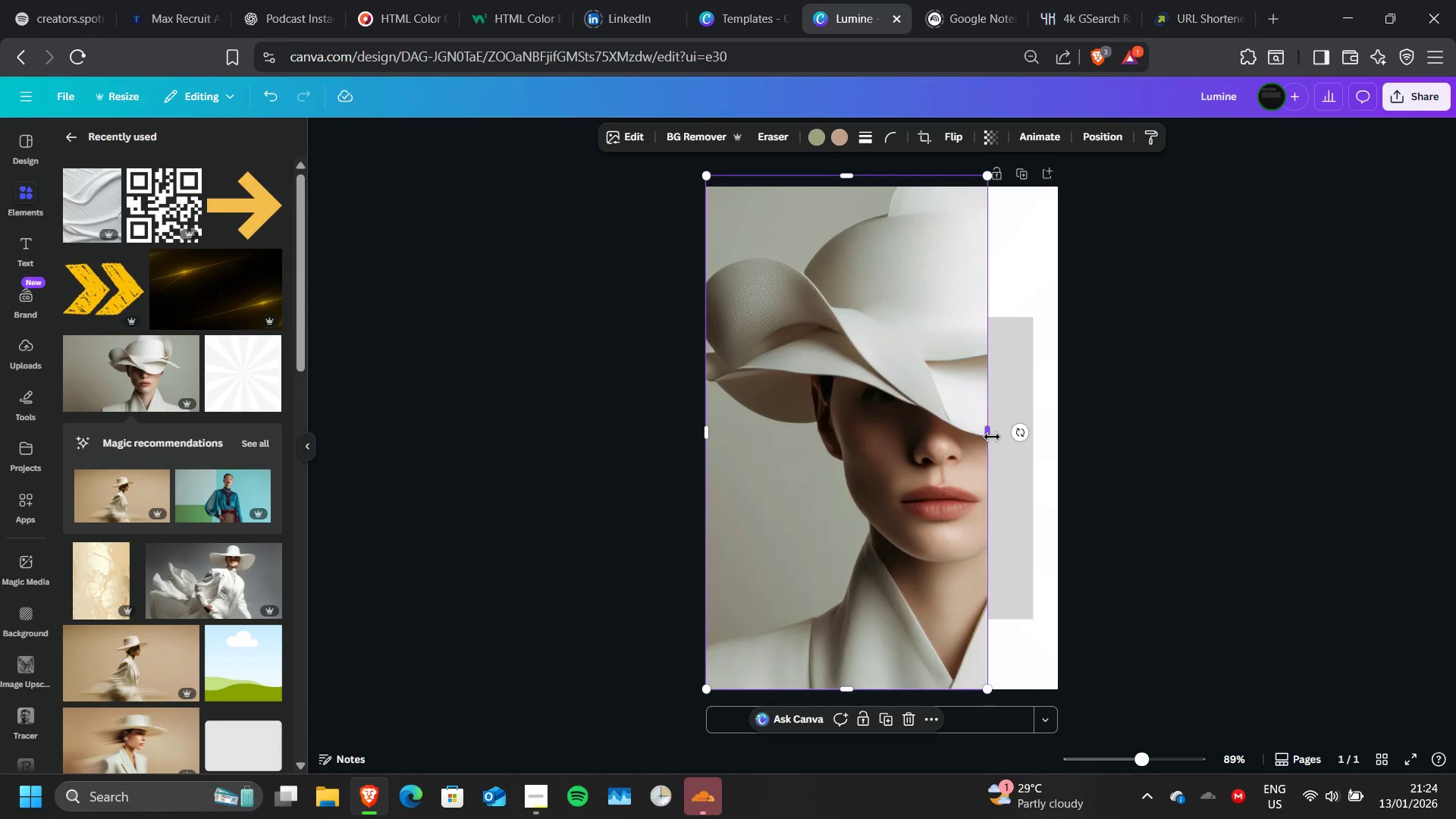 
left_click_drag(start_coordinate=[992, 437], to_coordinate=[1060, 444])
 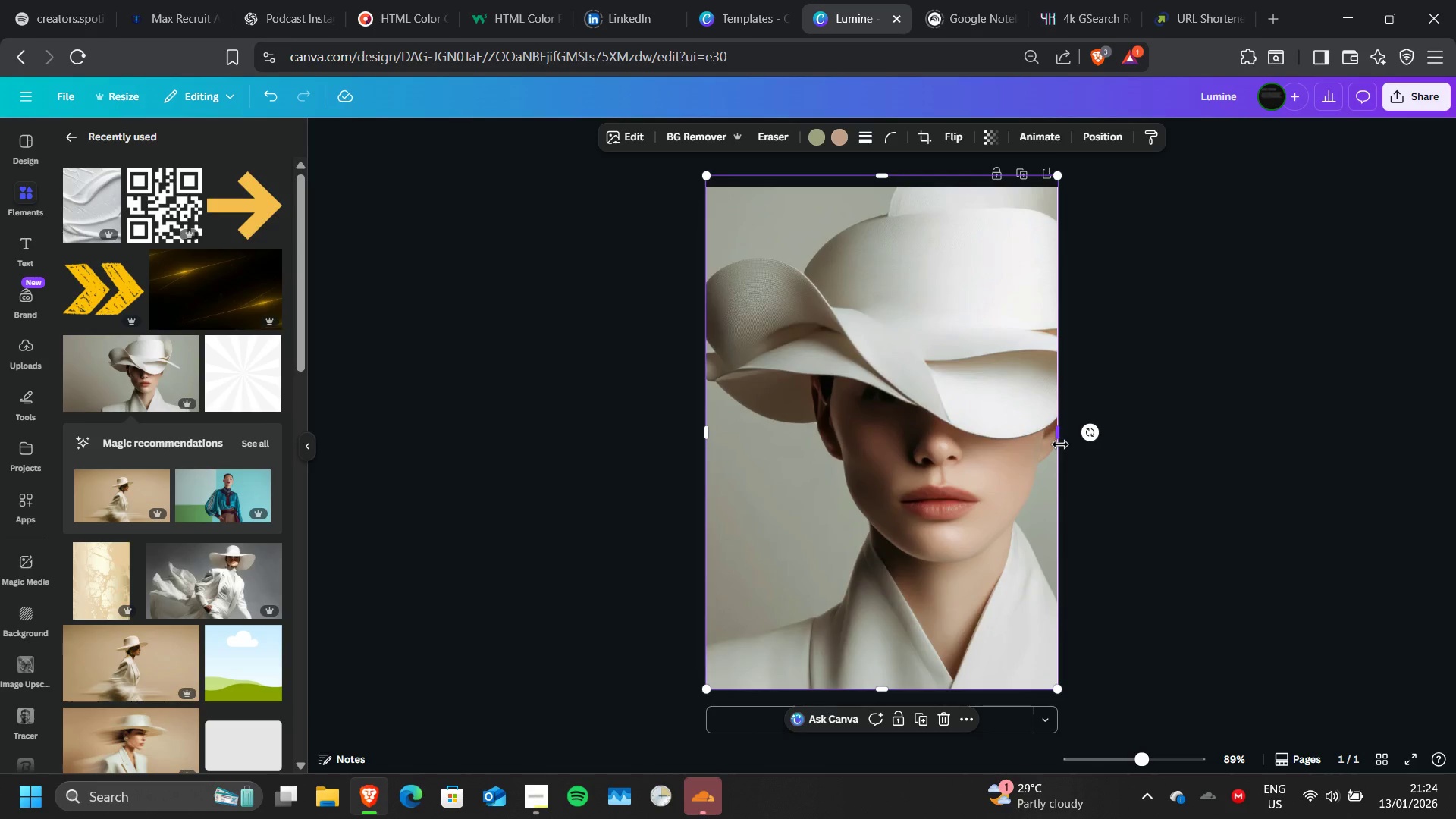 
key(Control+Z)
 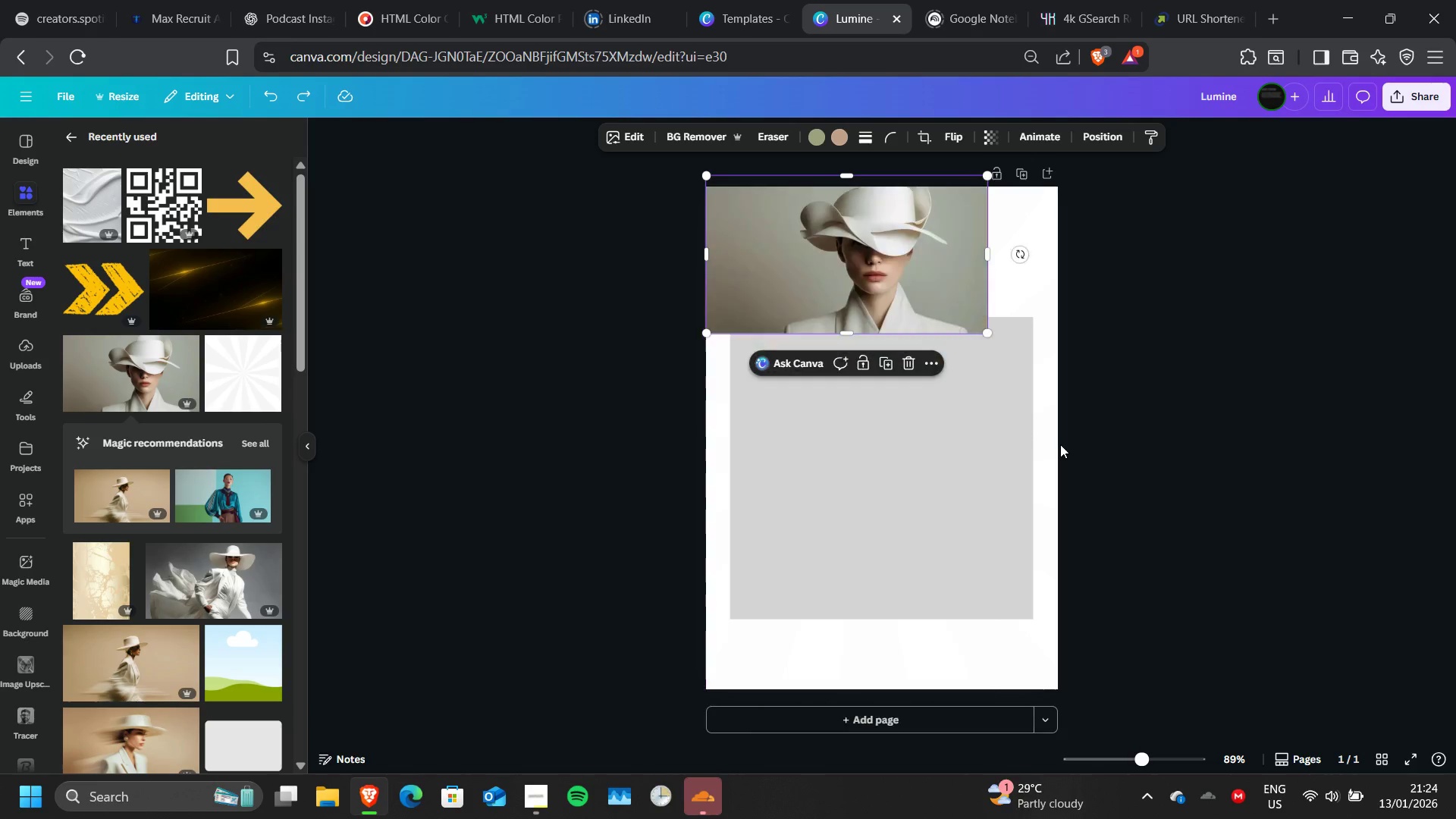 
key(Control+Z)
 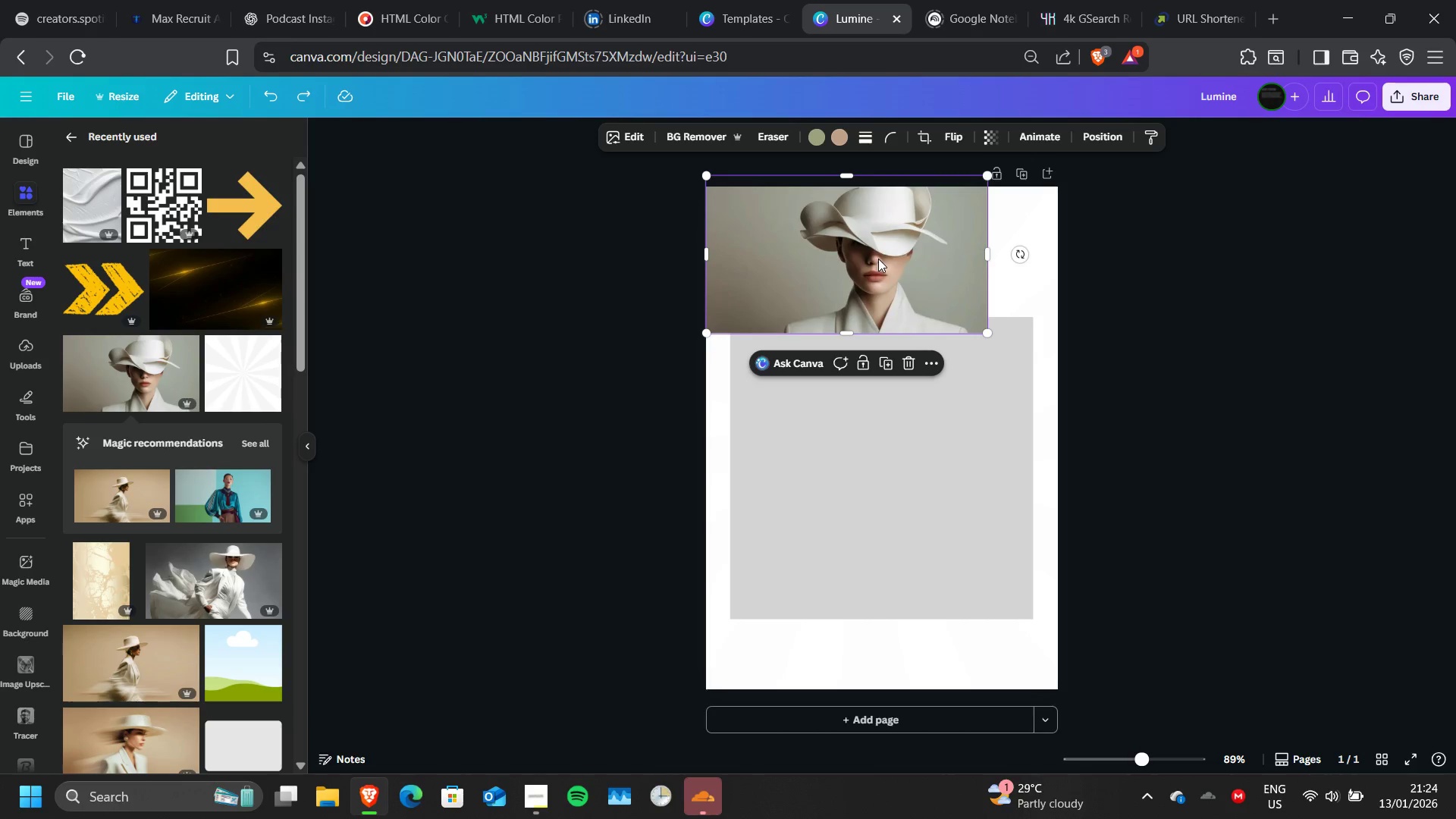 
right_click([878, 259])
 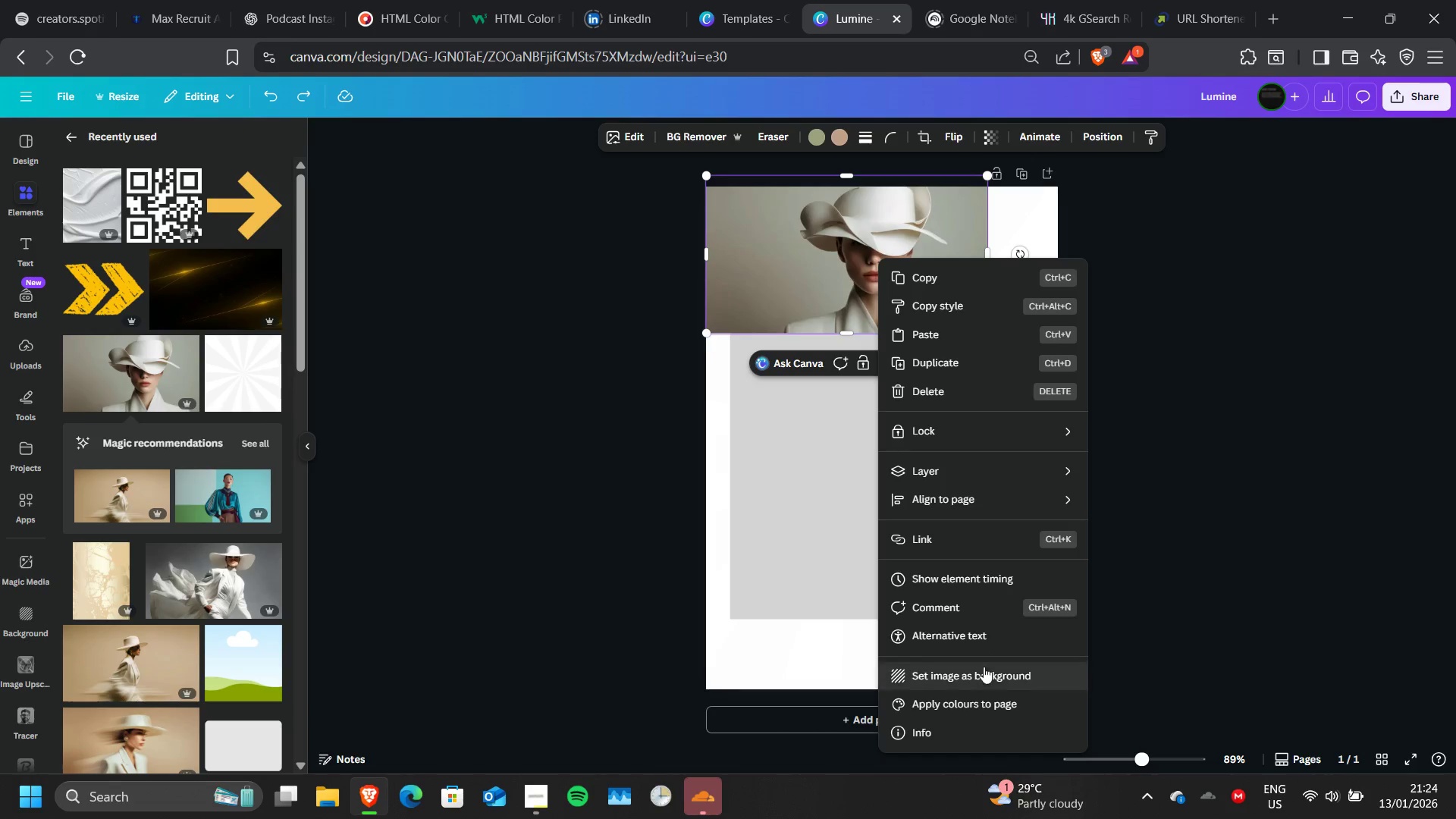 
left_click([984, 667])
 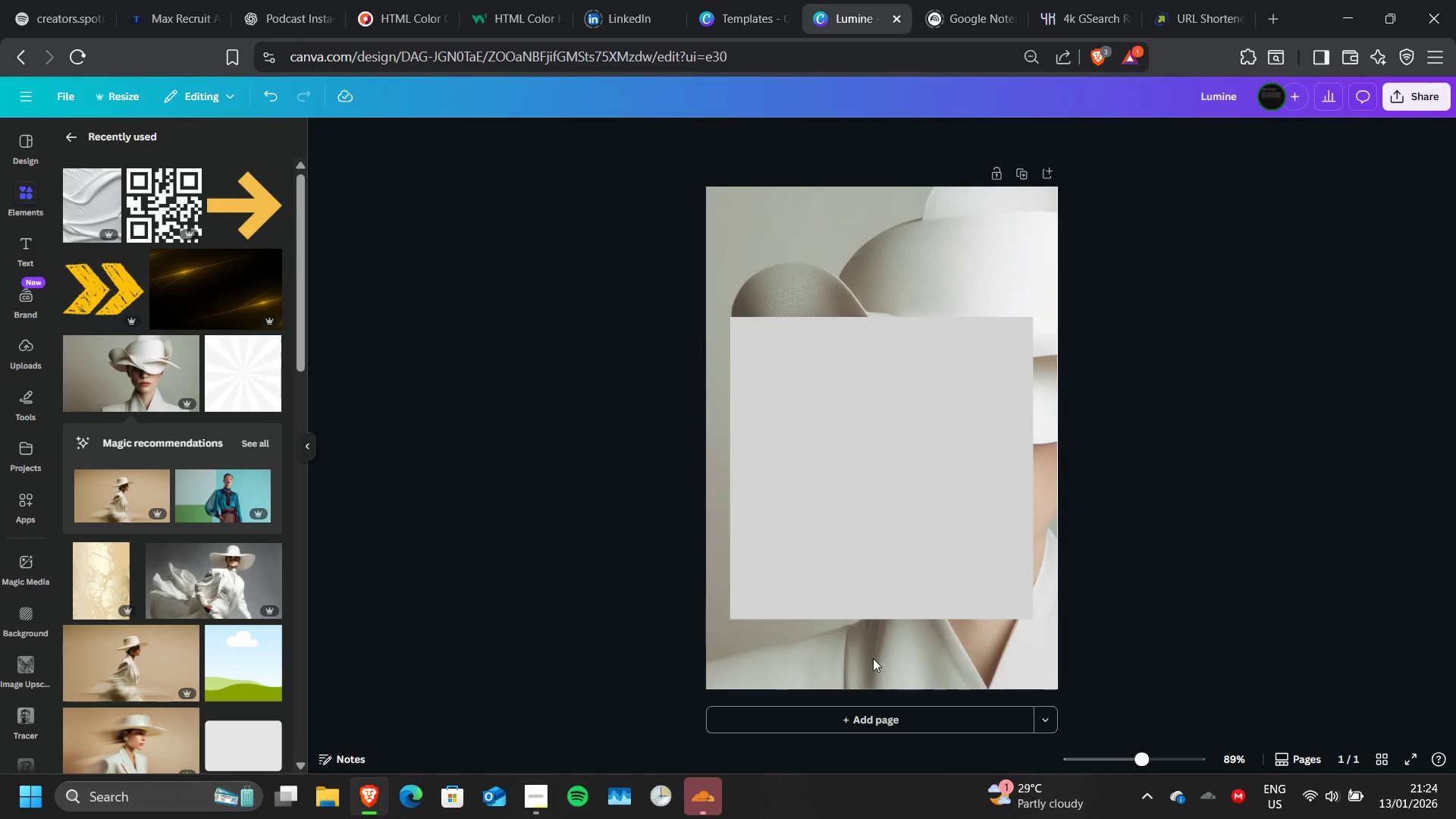 
wait(5.02)
 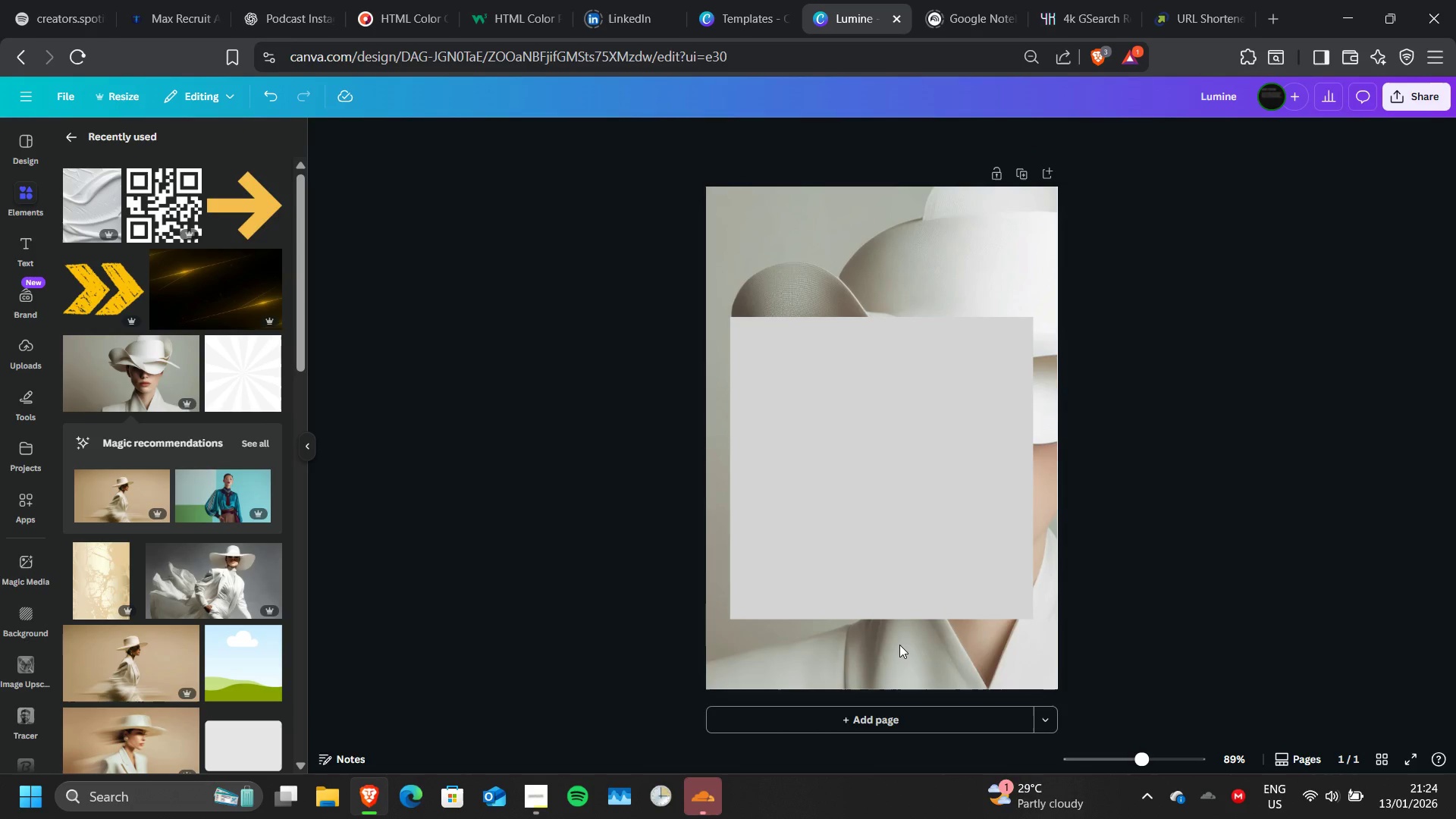 
left_click_drag(start_coordinate=[881, 397], to_coordinate=[887, 411])
 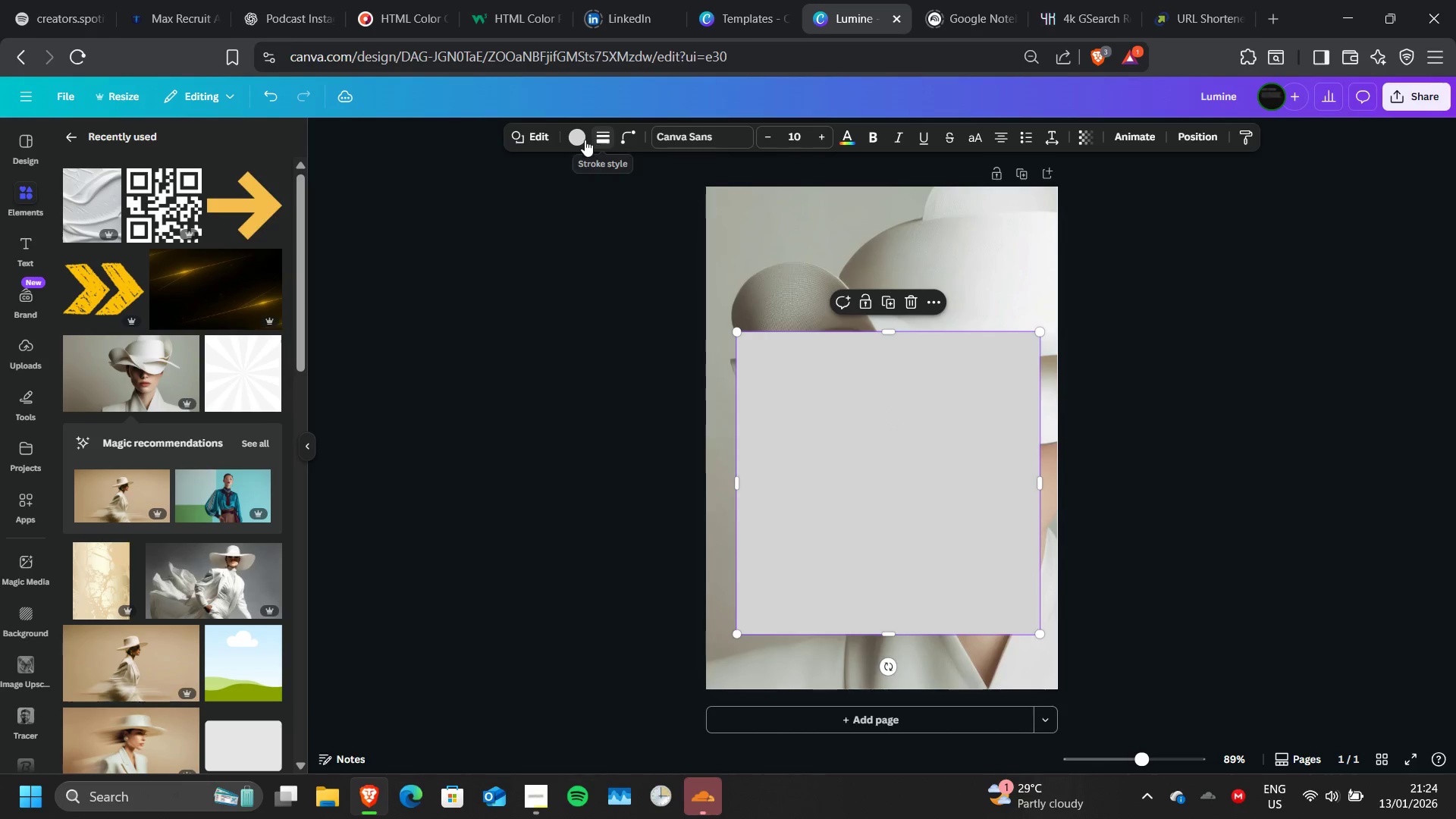 
left_click([585, 140])
 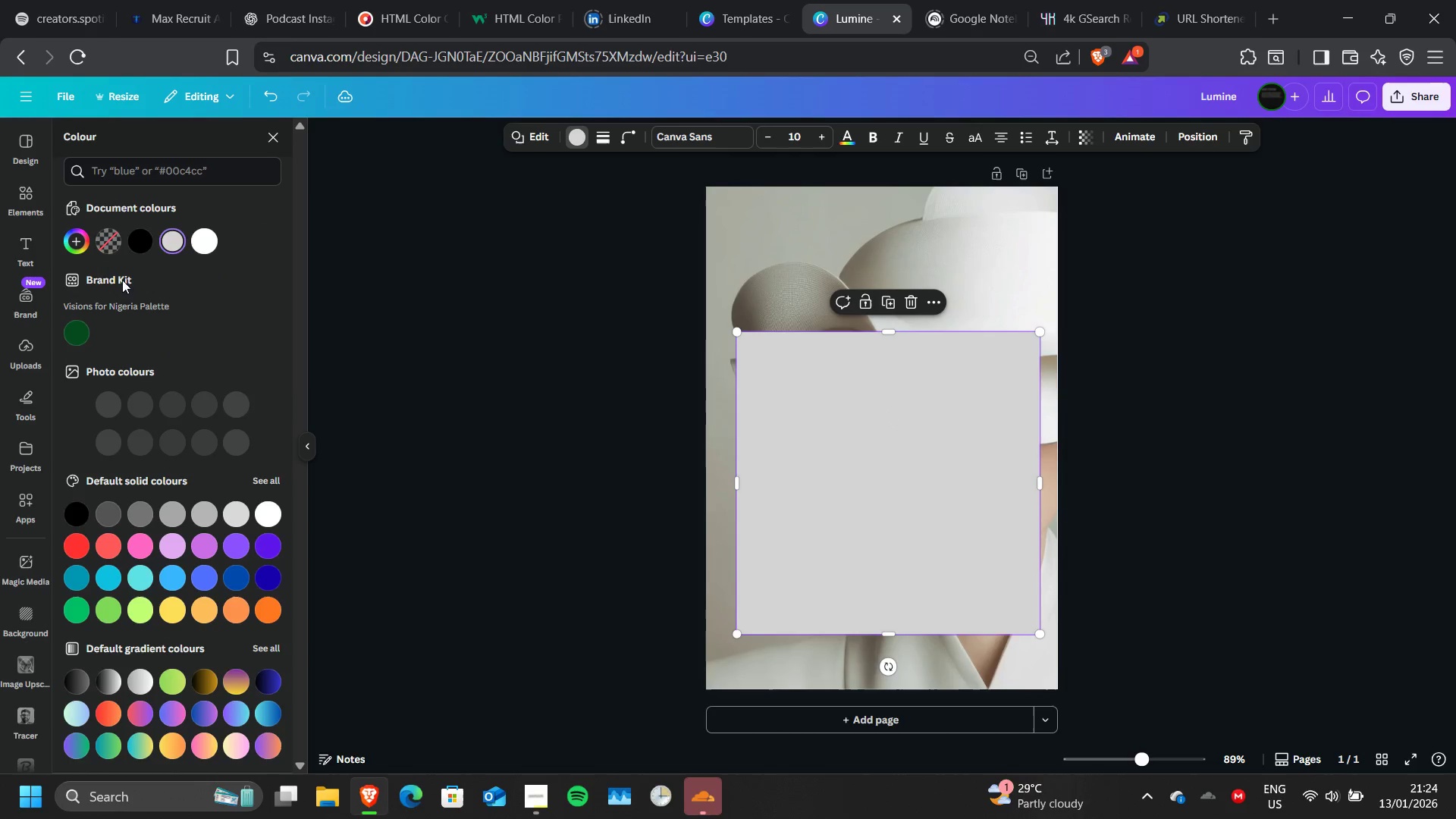 
left_click([114, 249])
 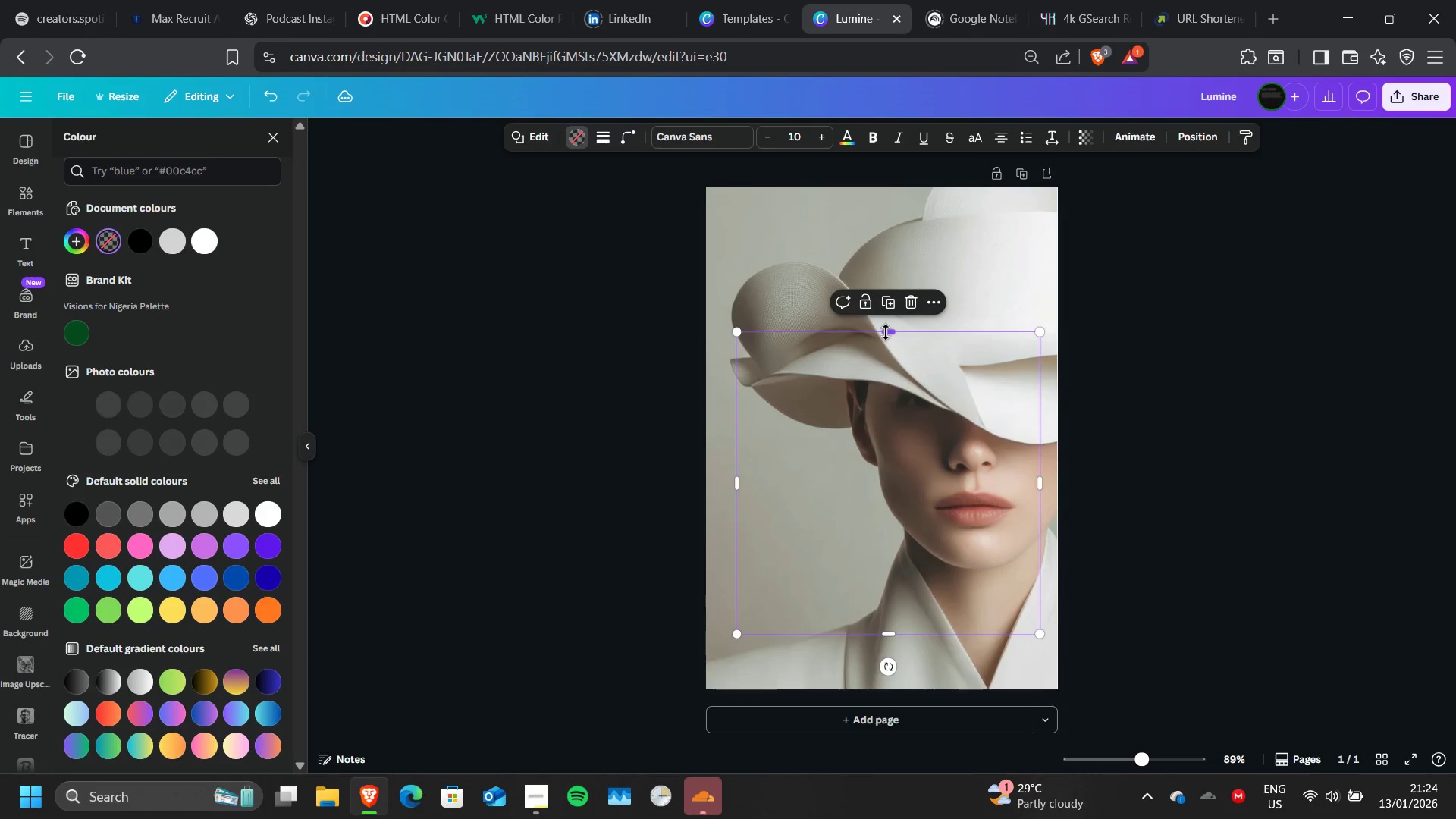 
wait(6.28)
 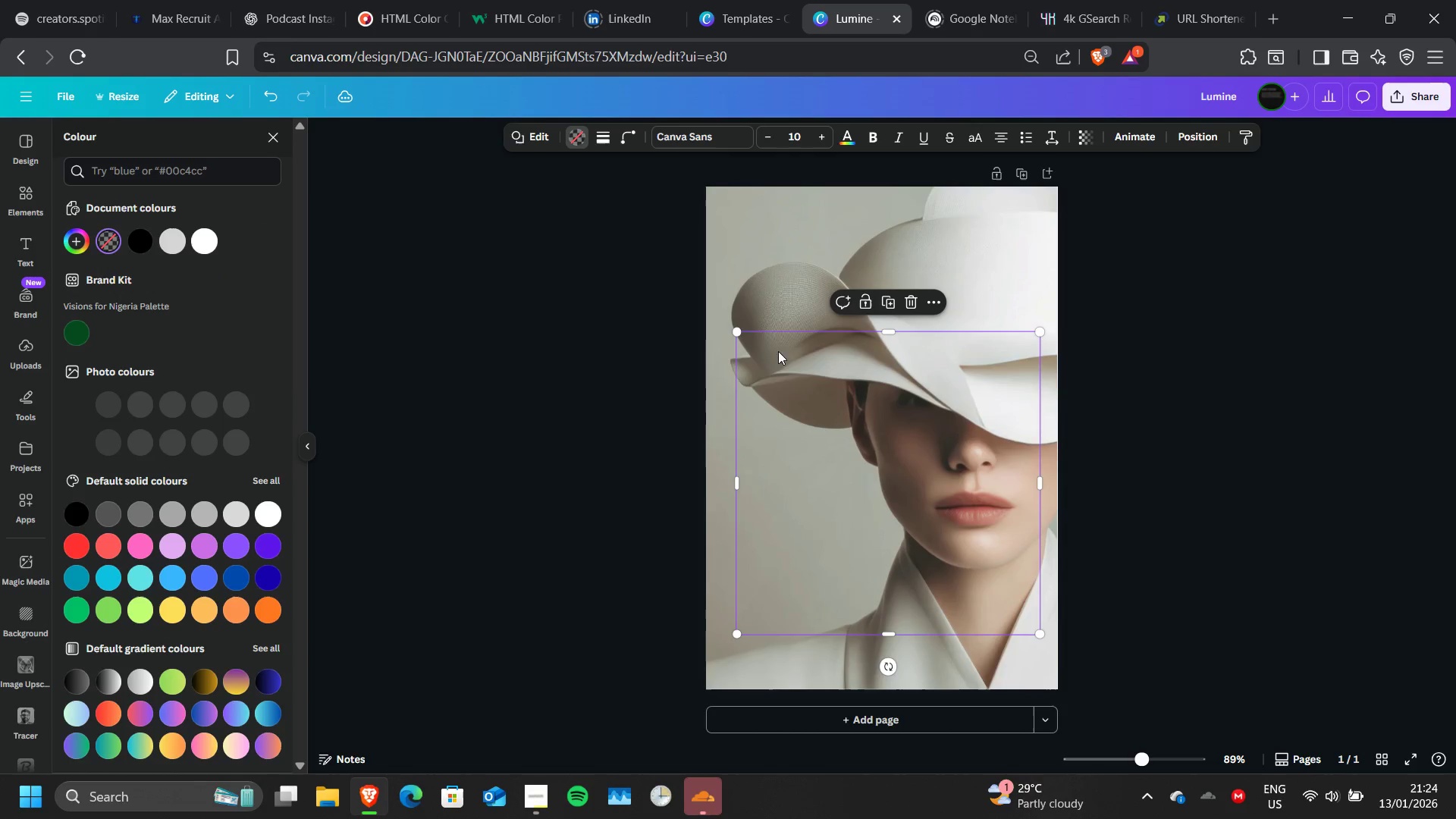 
left_click([969, 243])
 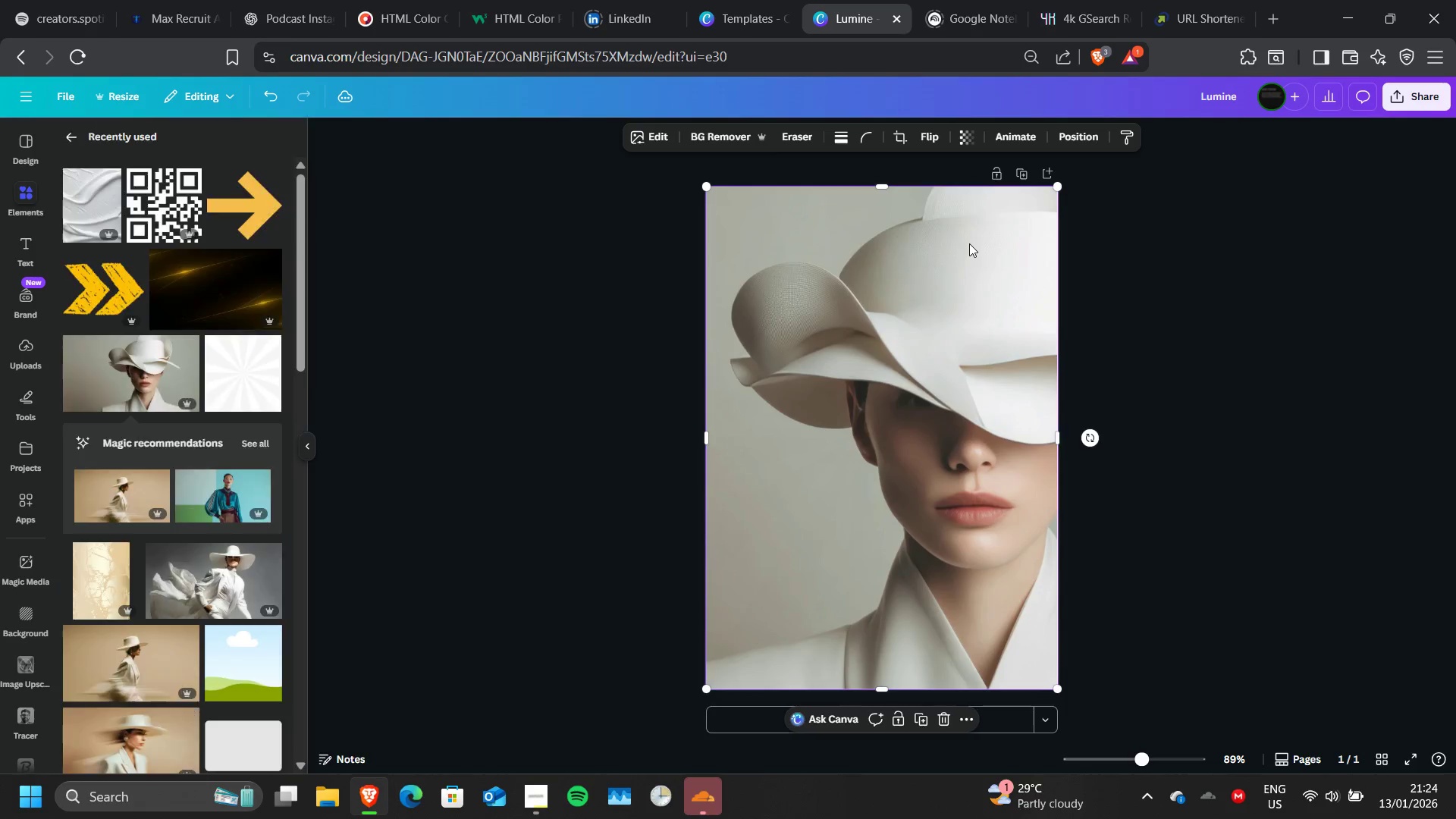 
right_click([969, 243])
 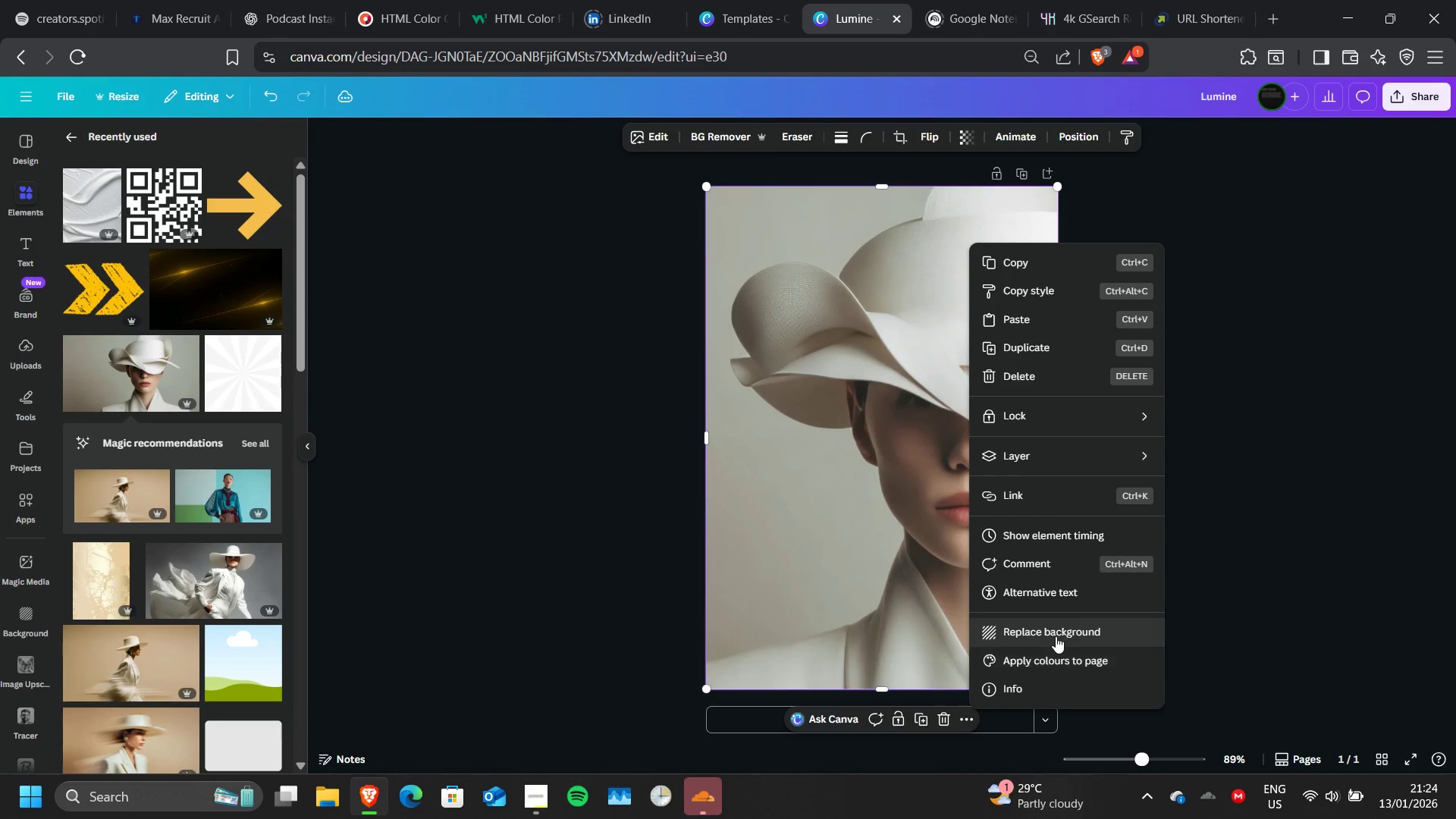 
left_click([1057, 632])
 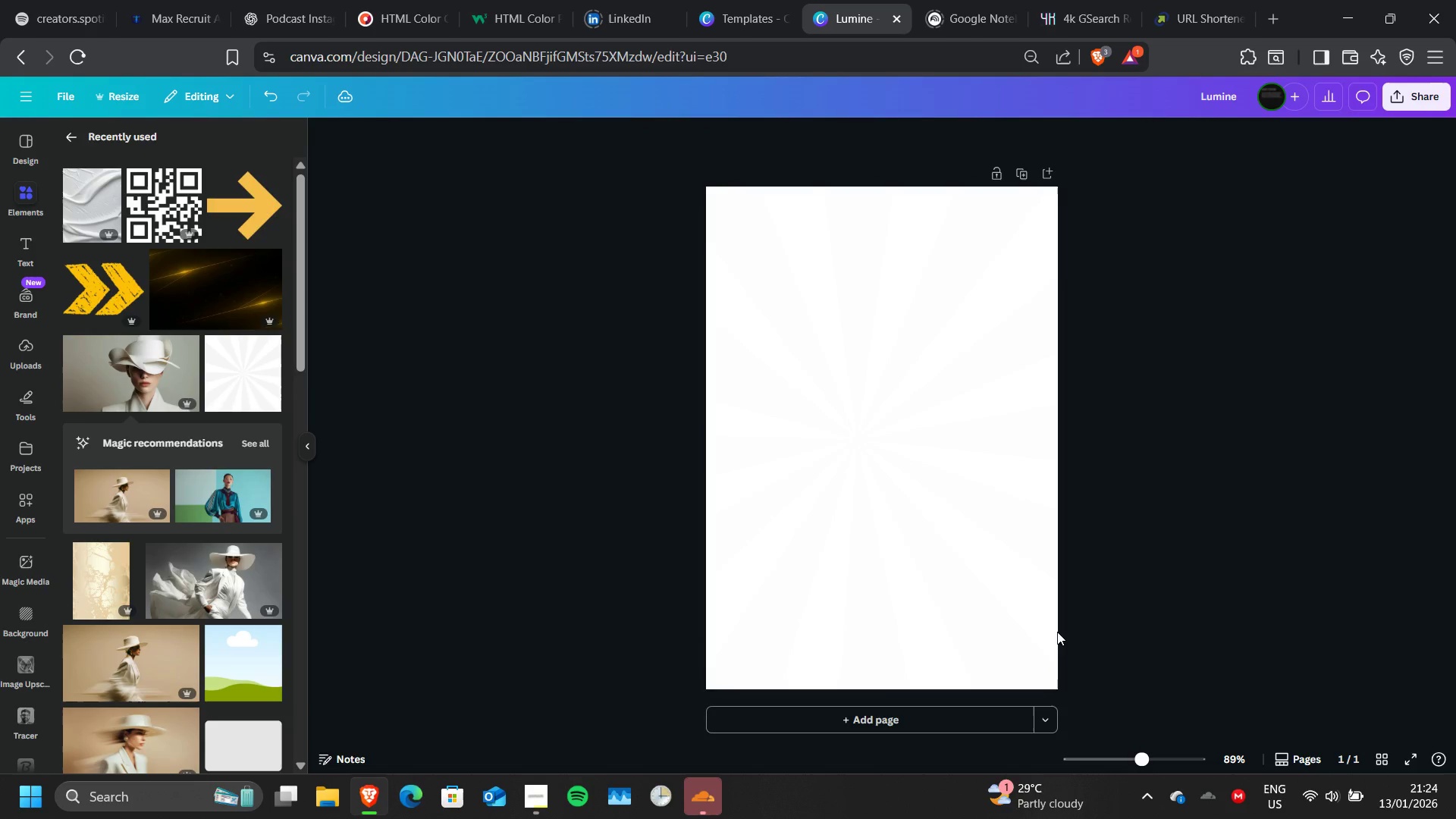 
key(Control+Z)
 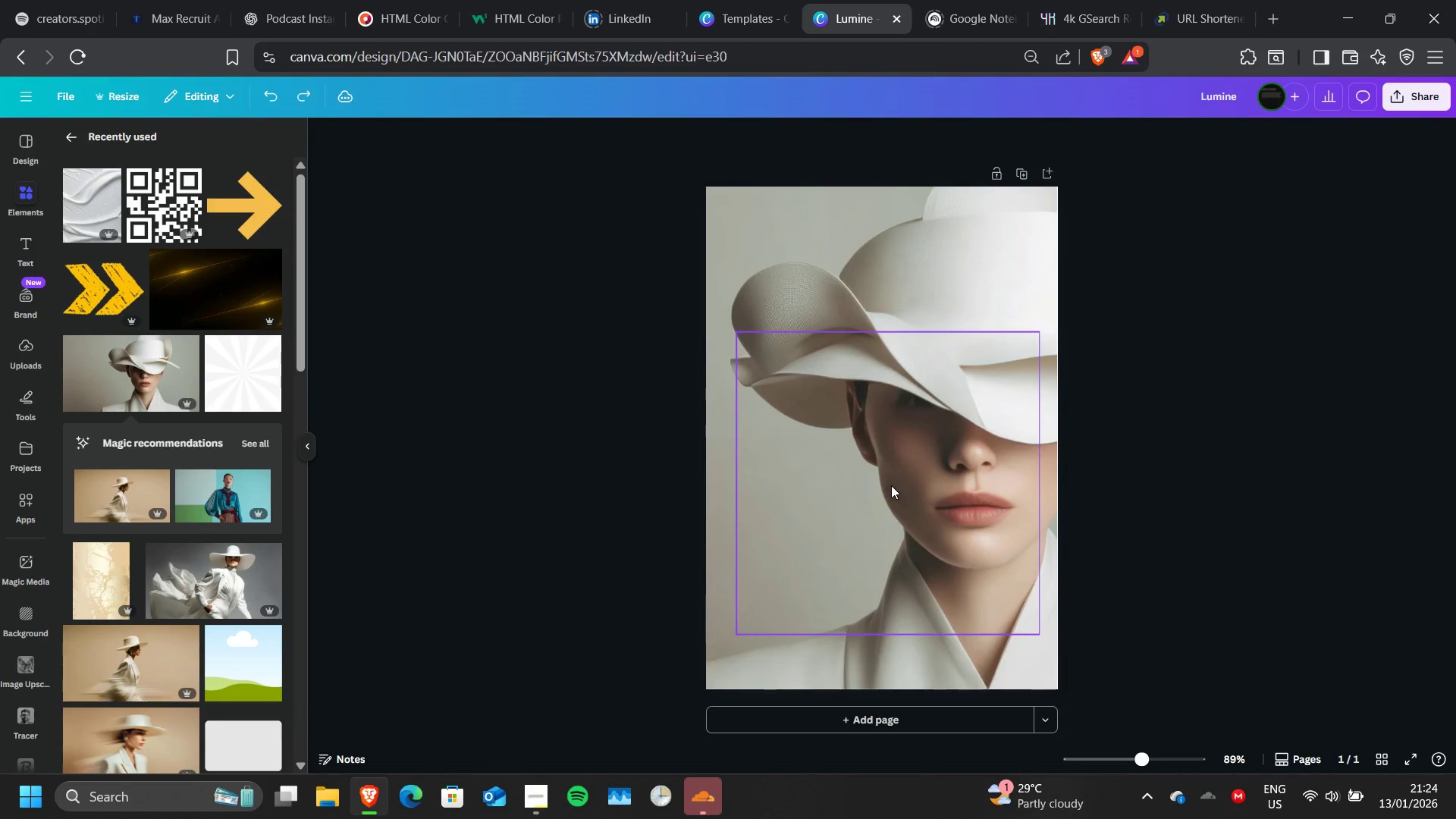 
left_click([891, 485])
 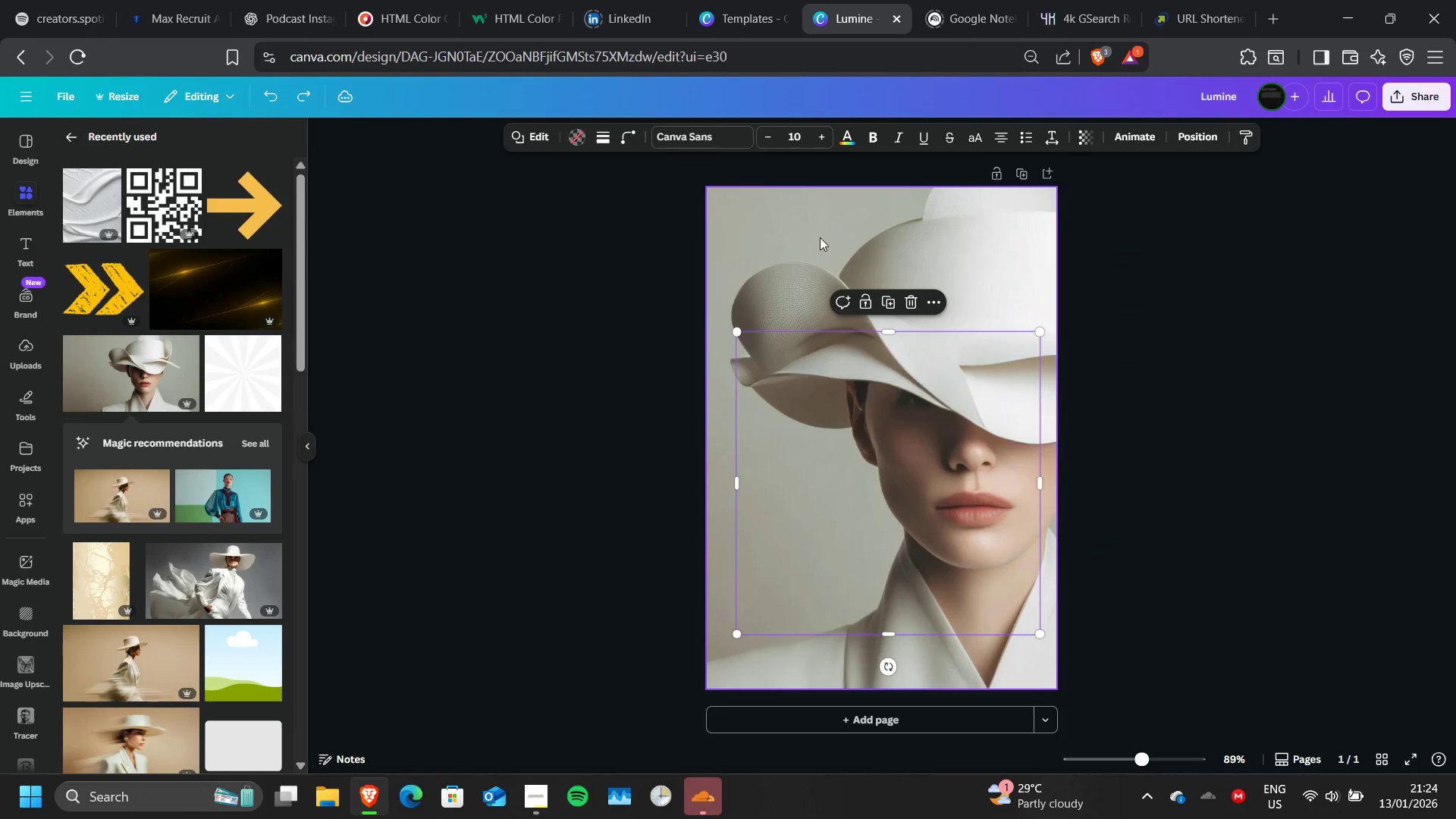 
left_click([799, 234])
 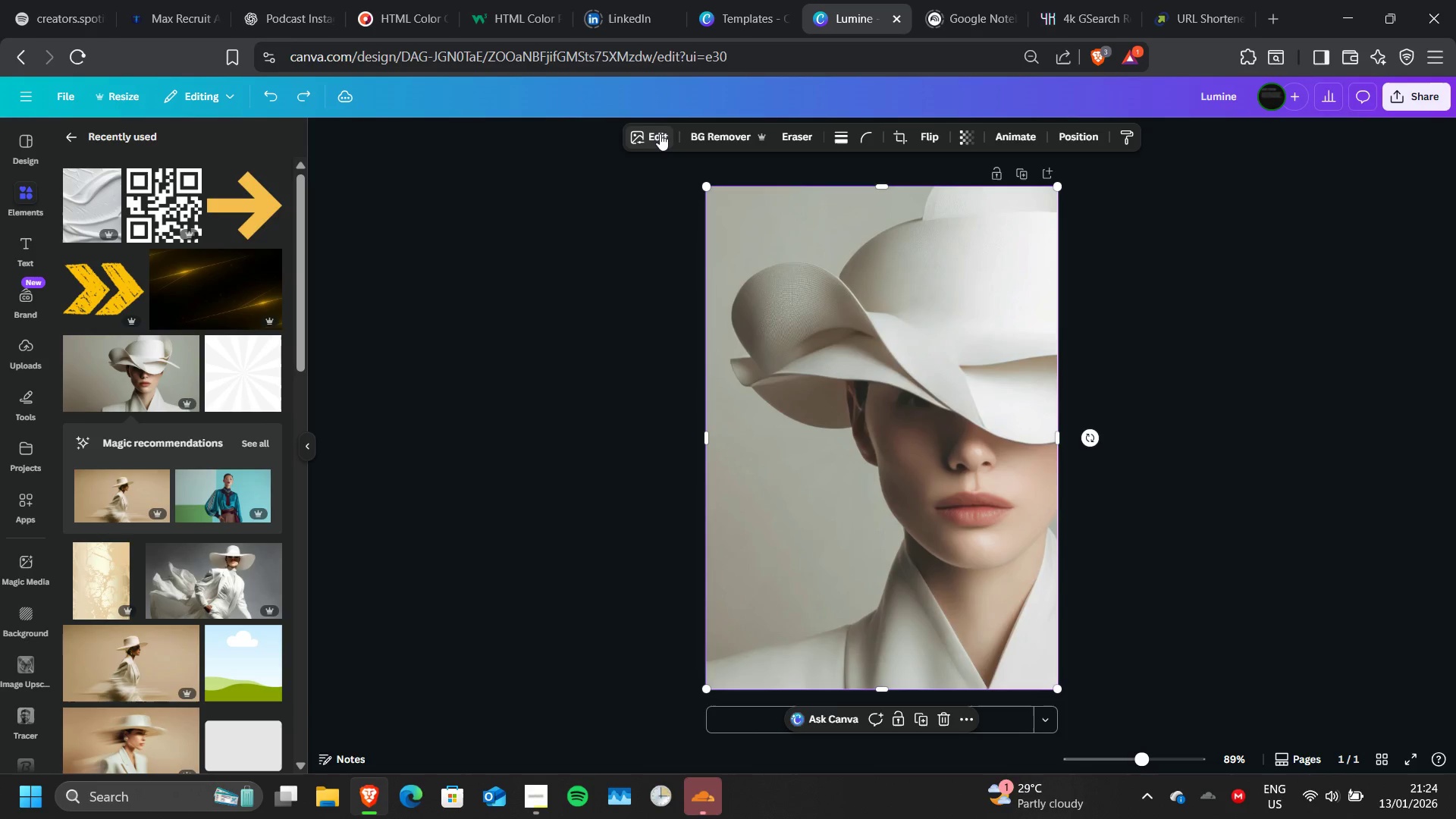 
left_click([660, 133])
 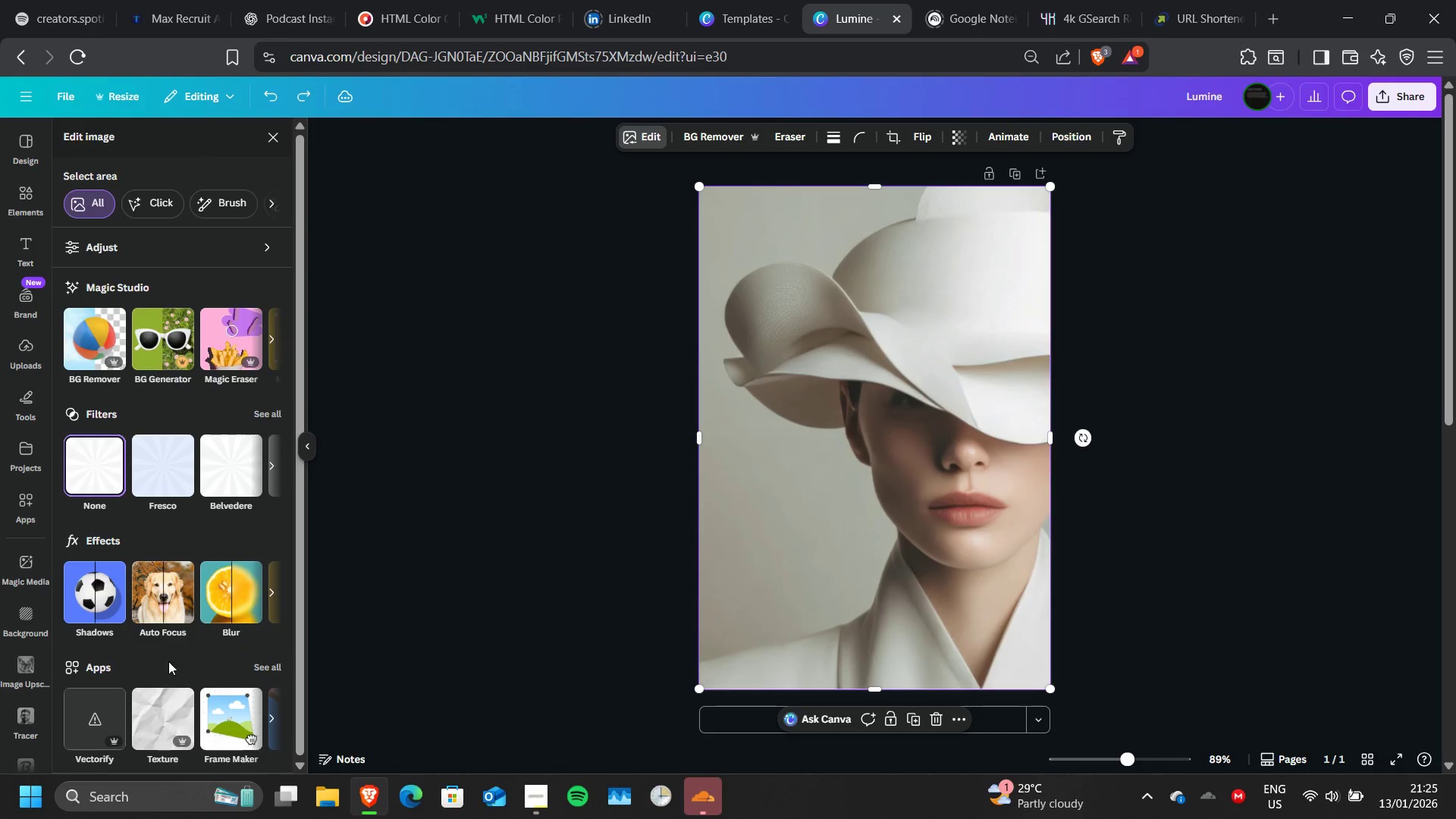 
scroll: coordinate [178, 686], scroll_direction: none, amount: 0.0
 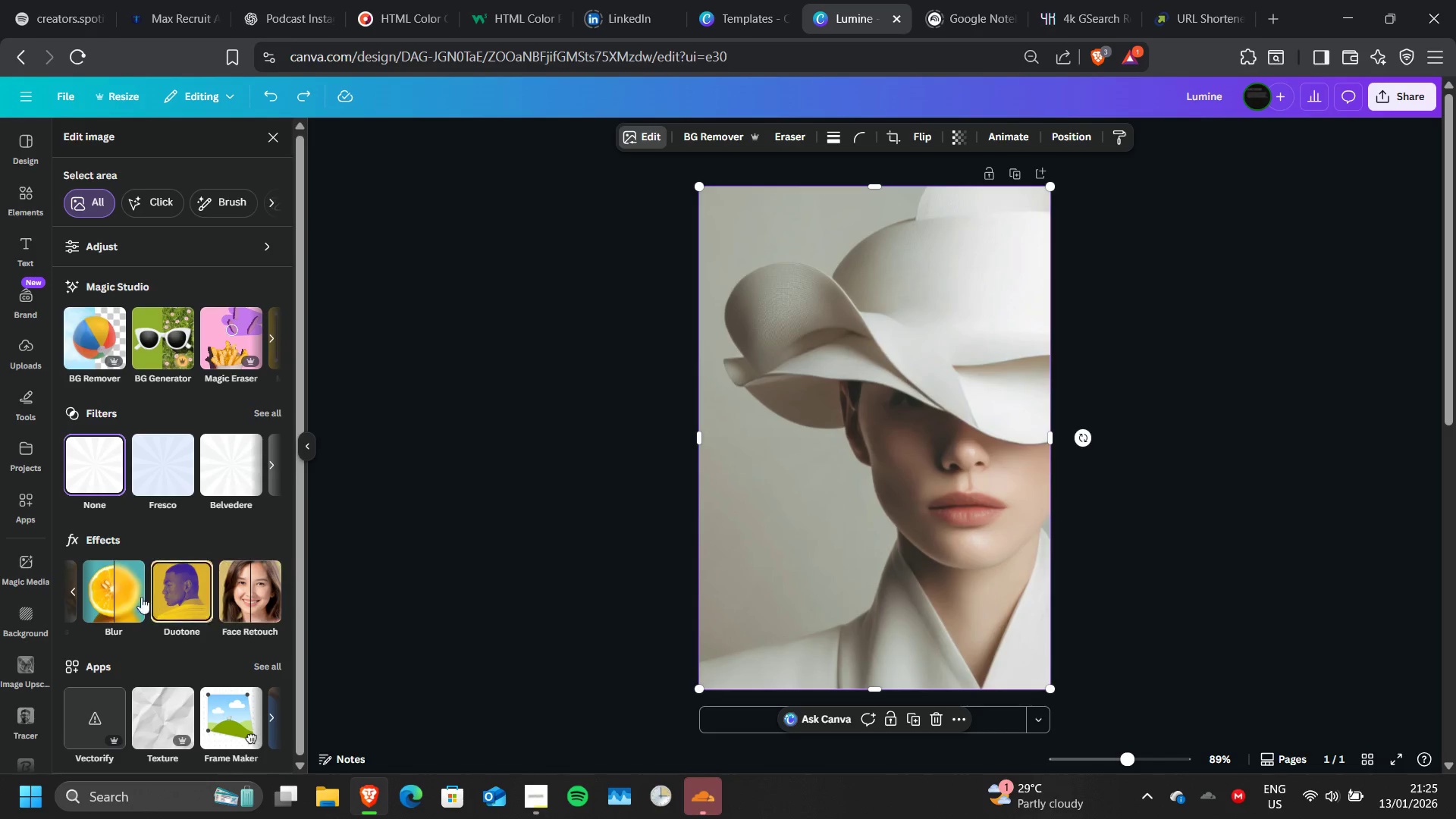 
left_click([118, 595])
 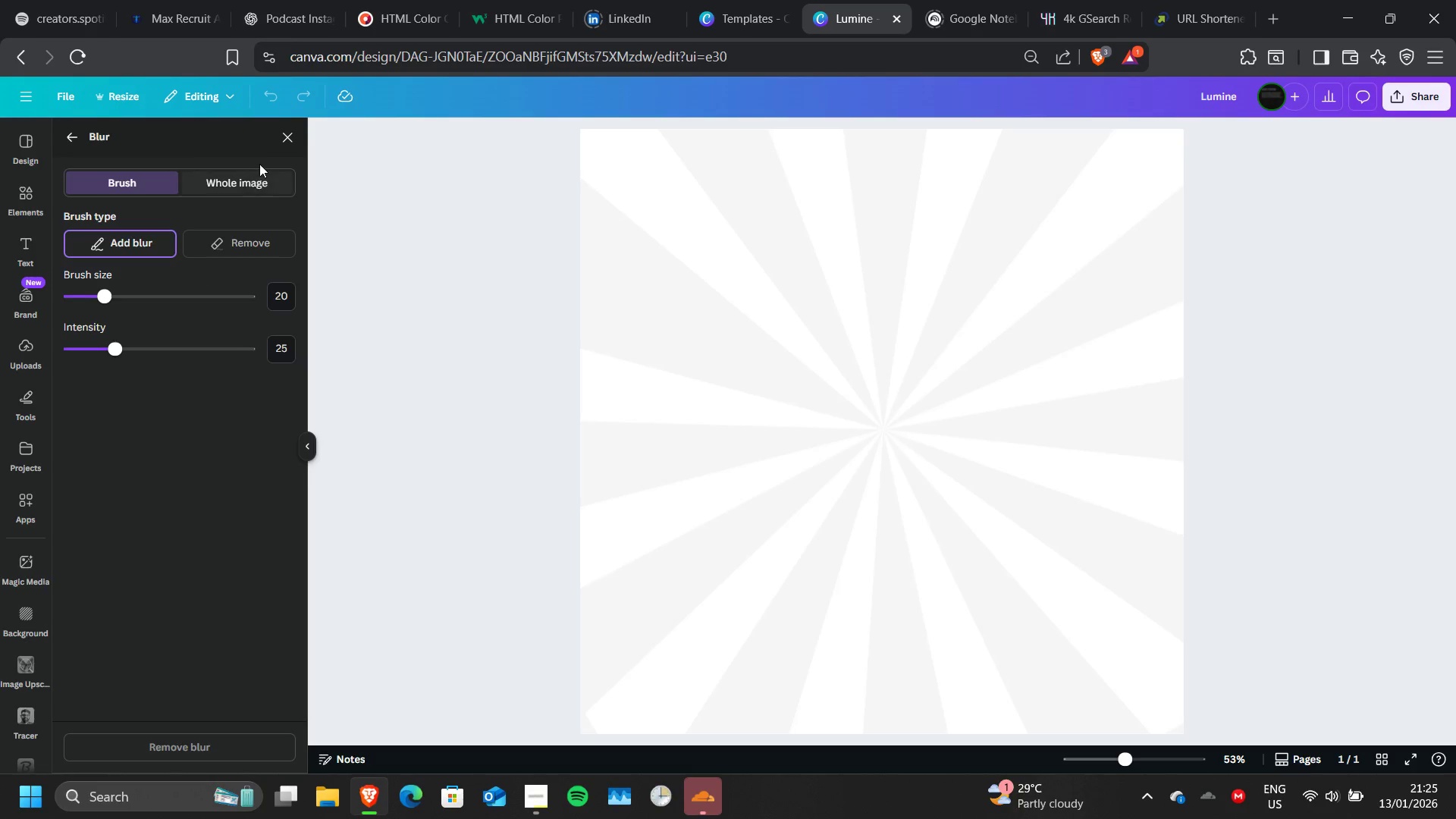 
left_click([285, 137])
 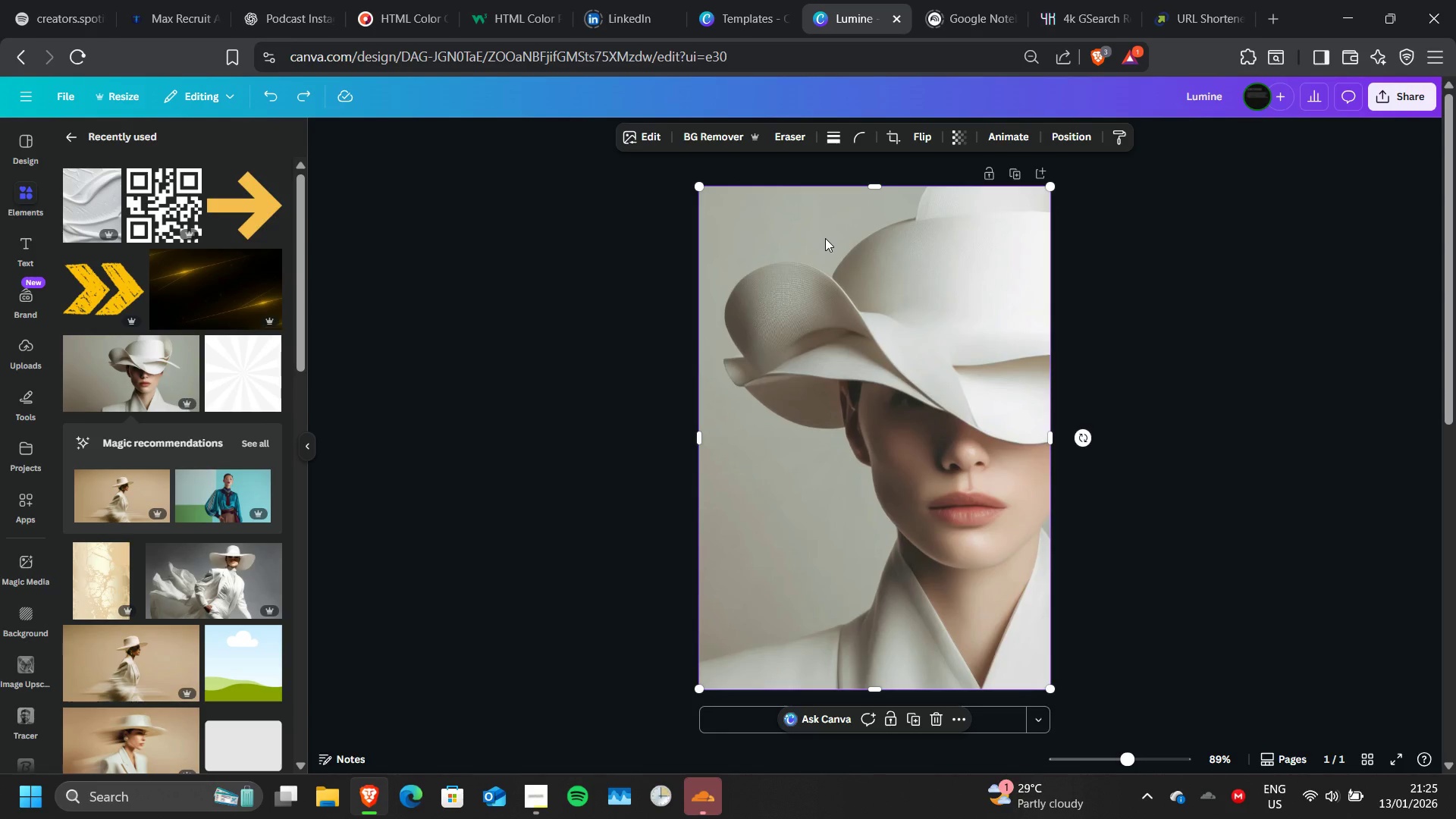 
left_click([825, 238])
 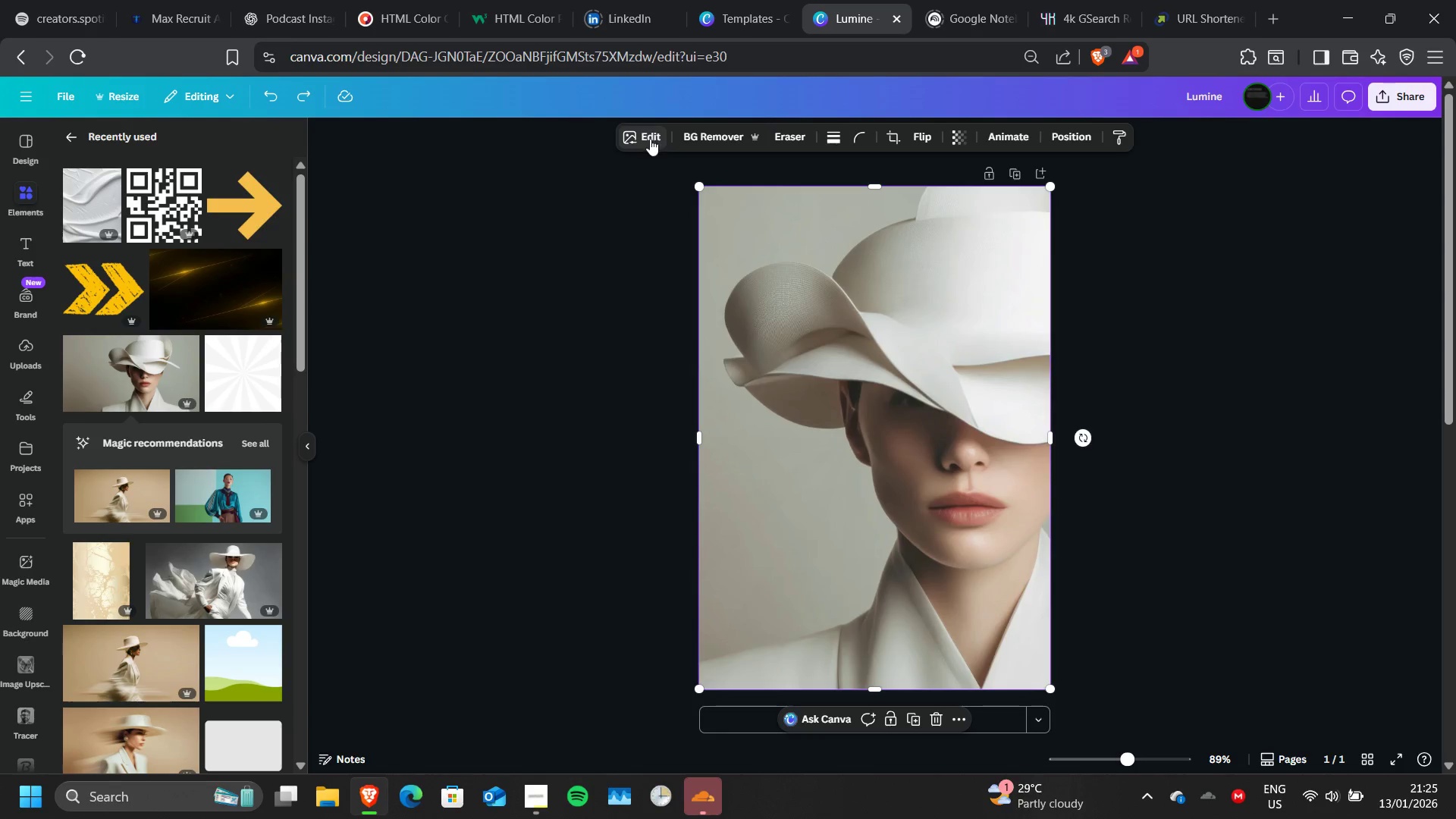 
left_click([649, 139])
 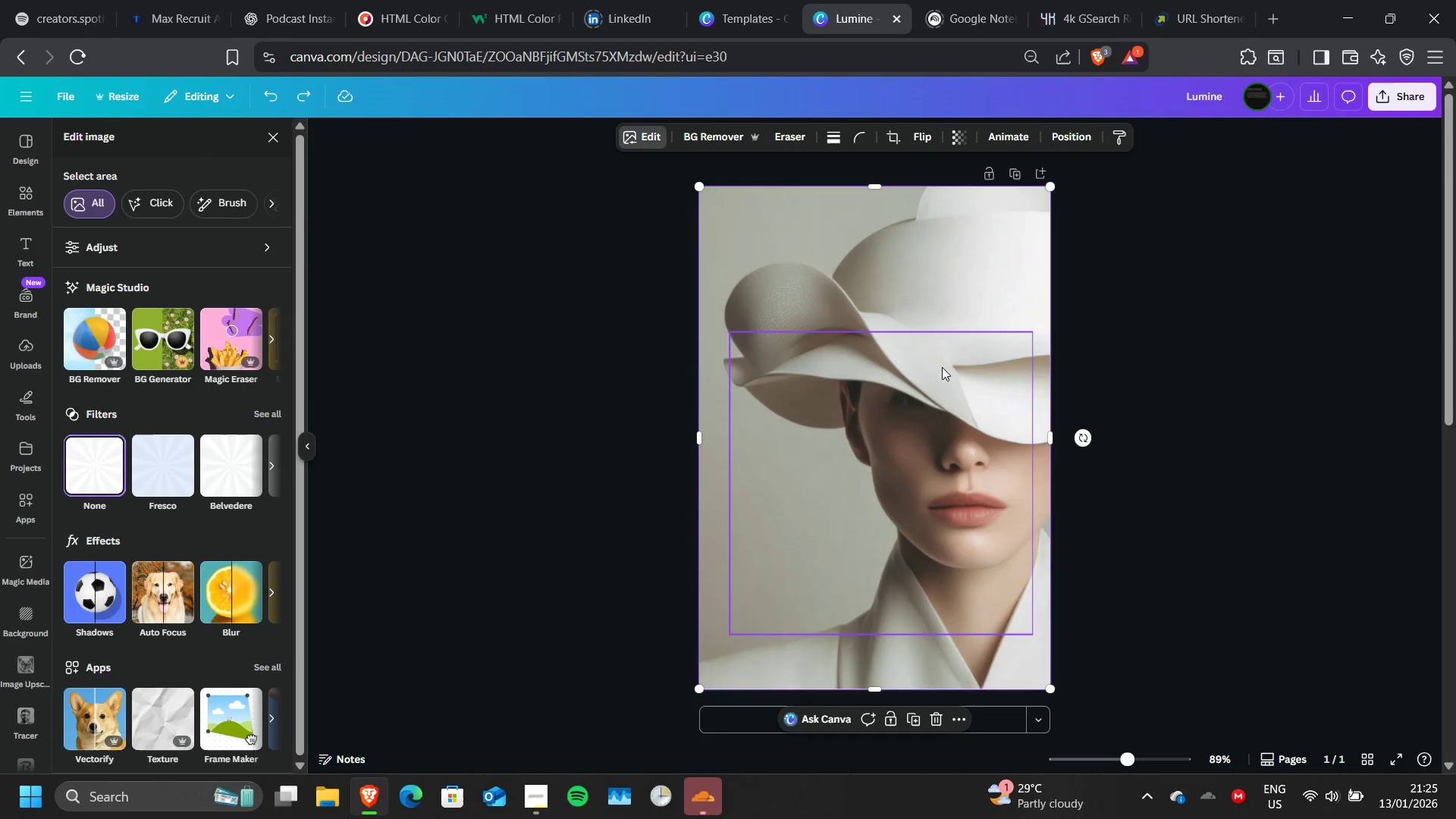 
left_click([987, 246])
 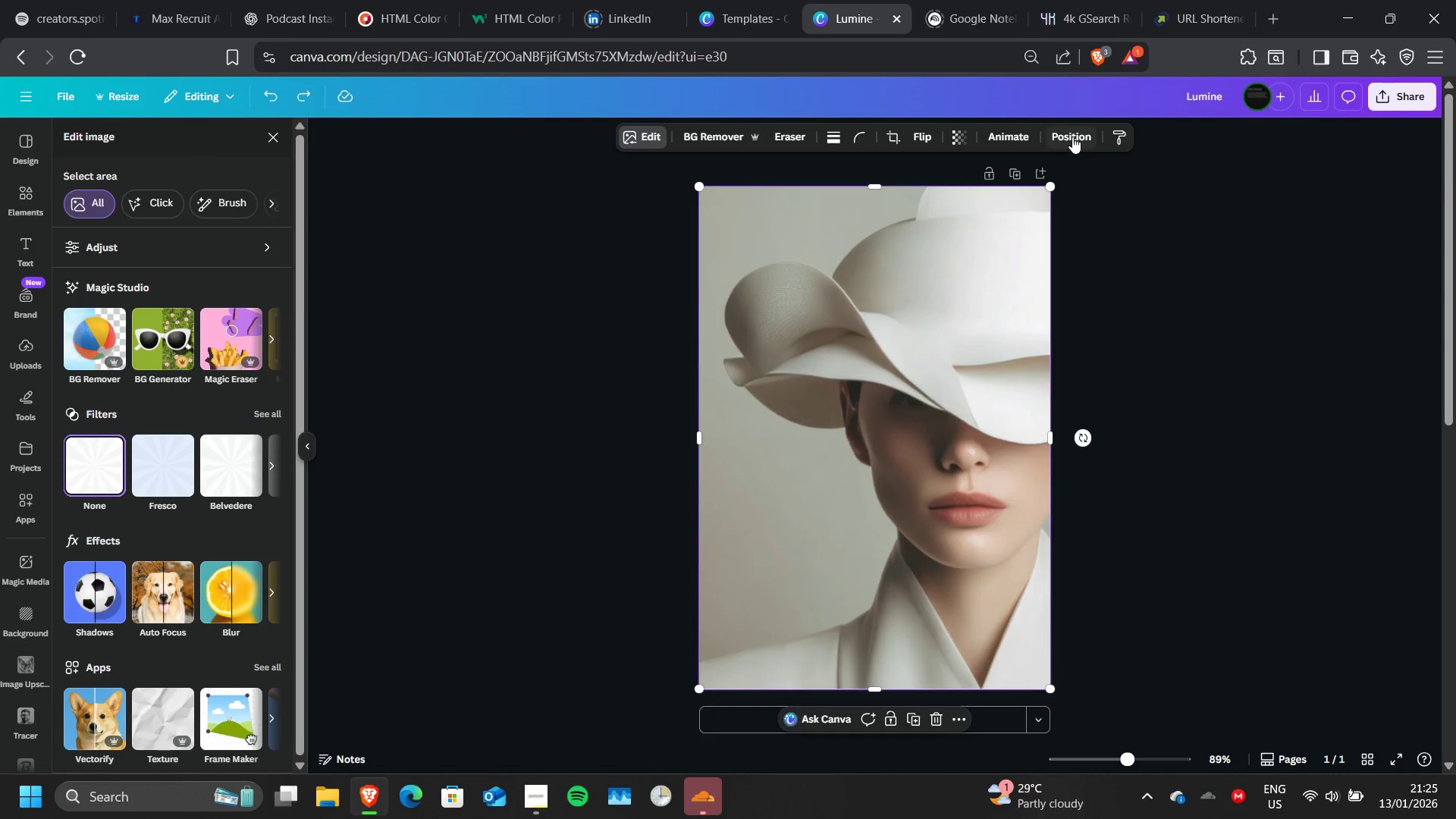 
left_click([1072, 136])
 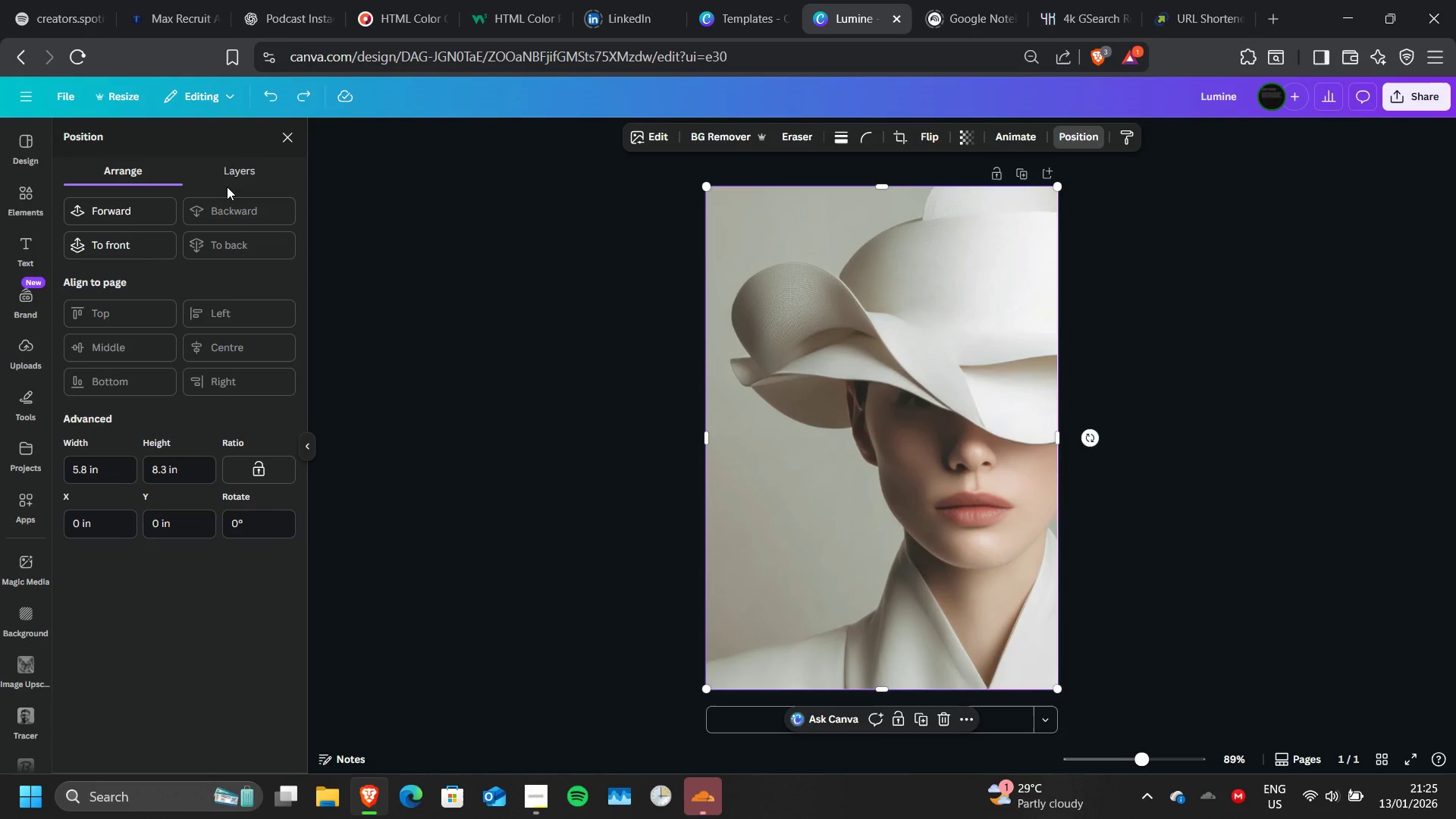 
left_click([228, 184])
 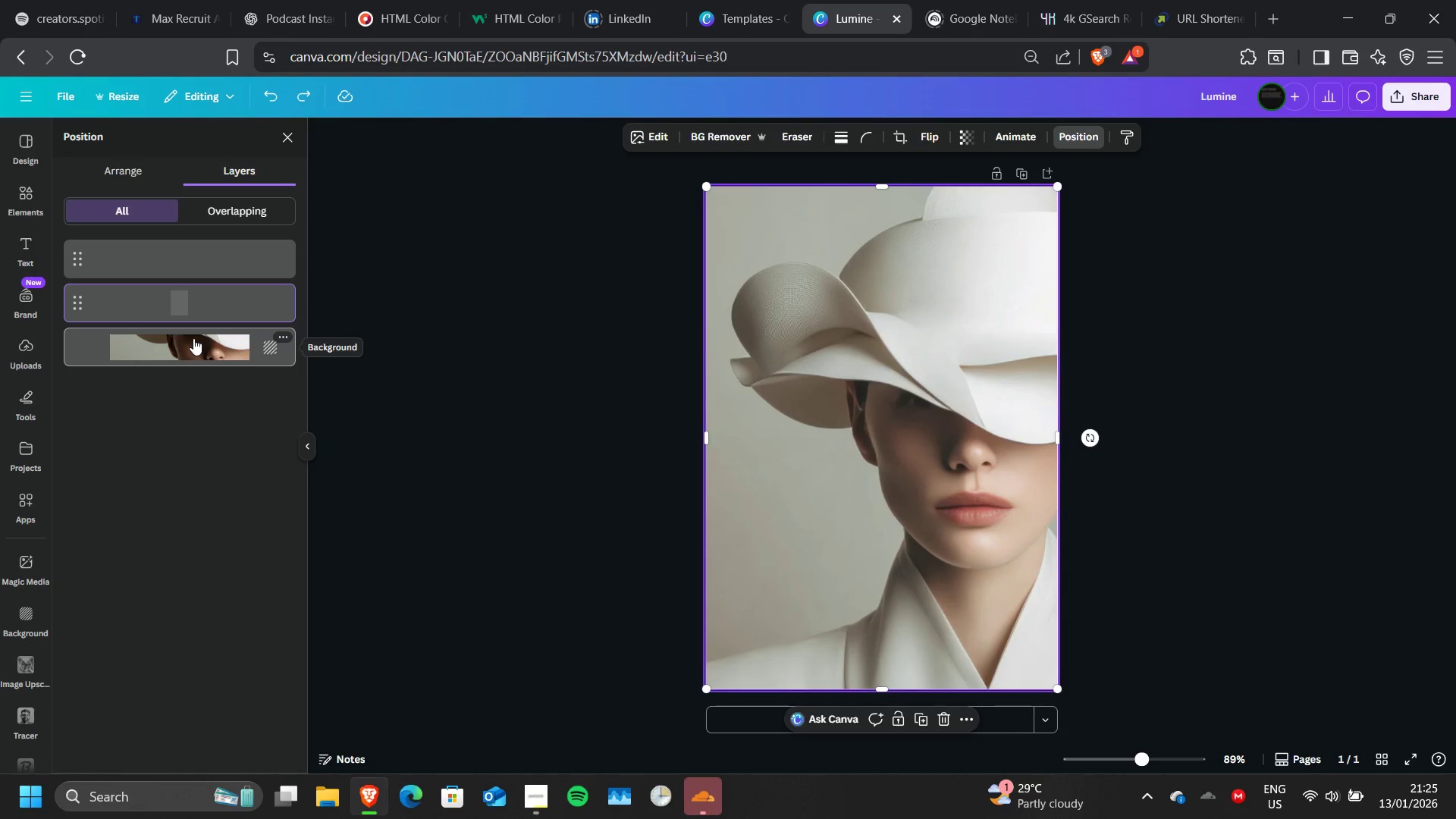 
left_click([193, 338])
 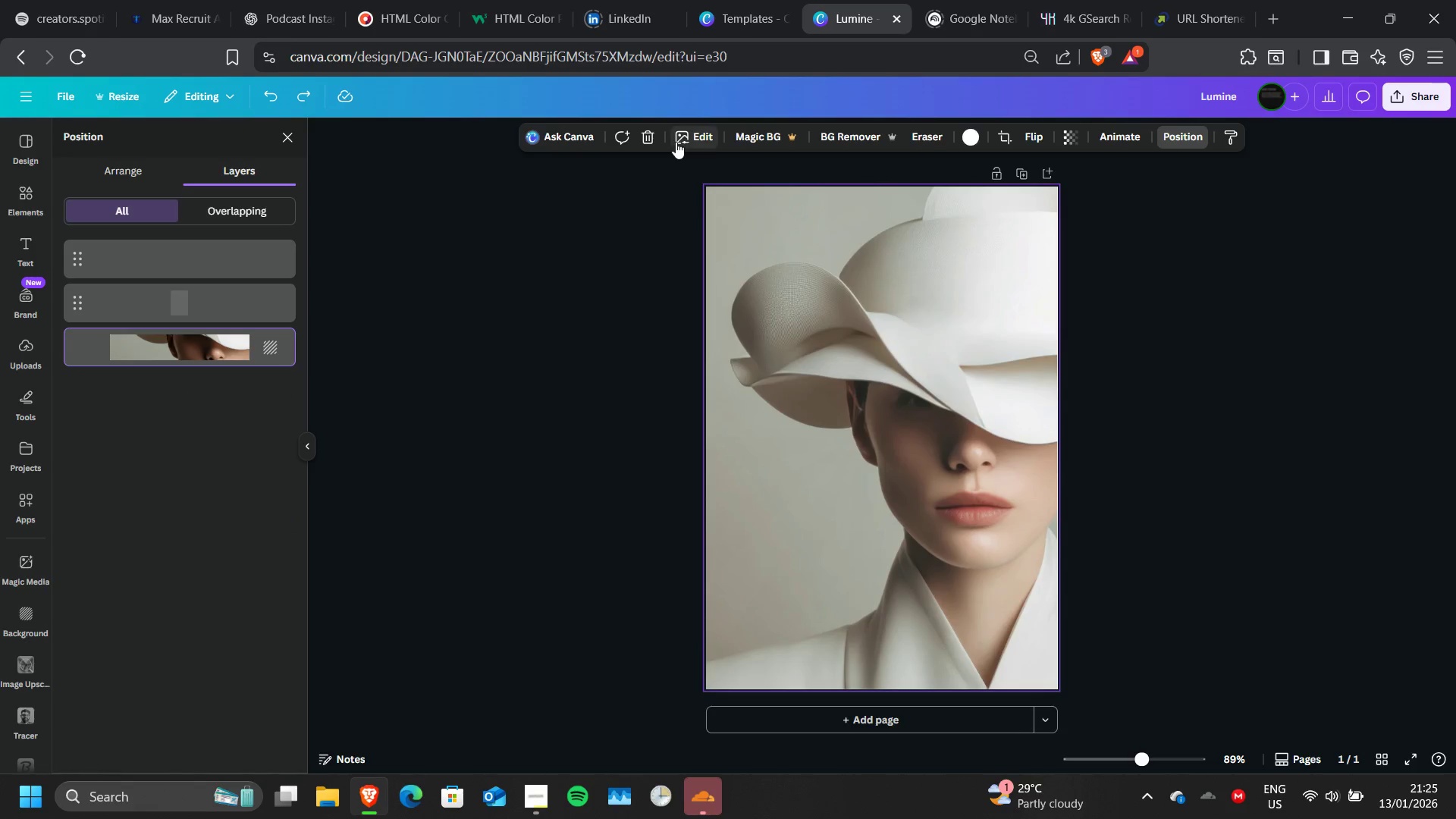 
left_click([706, 132])
 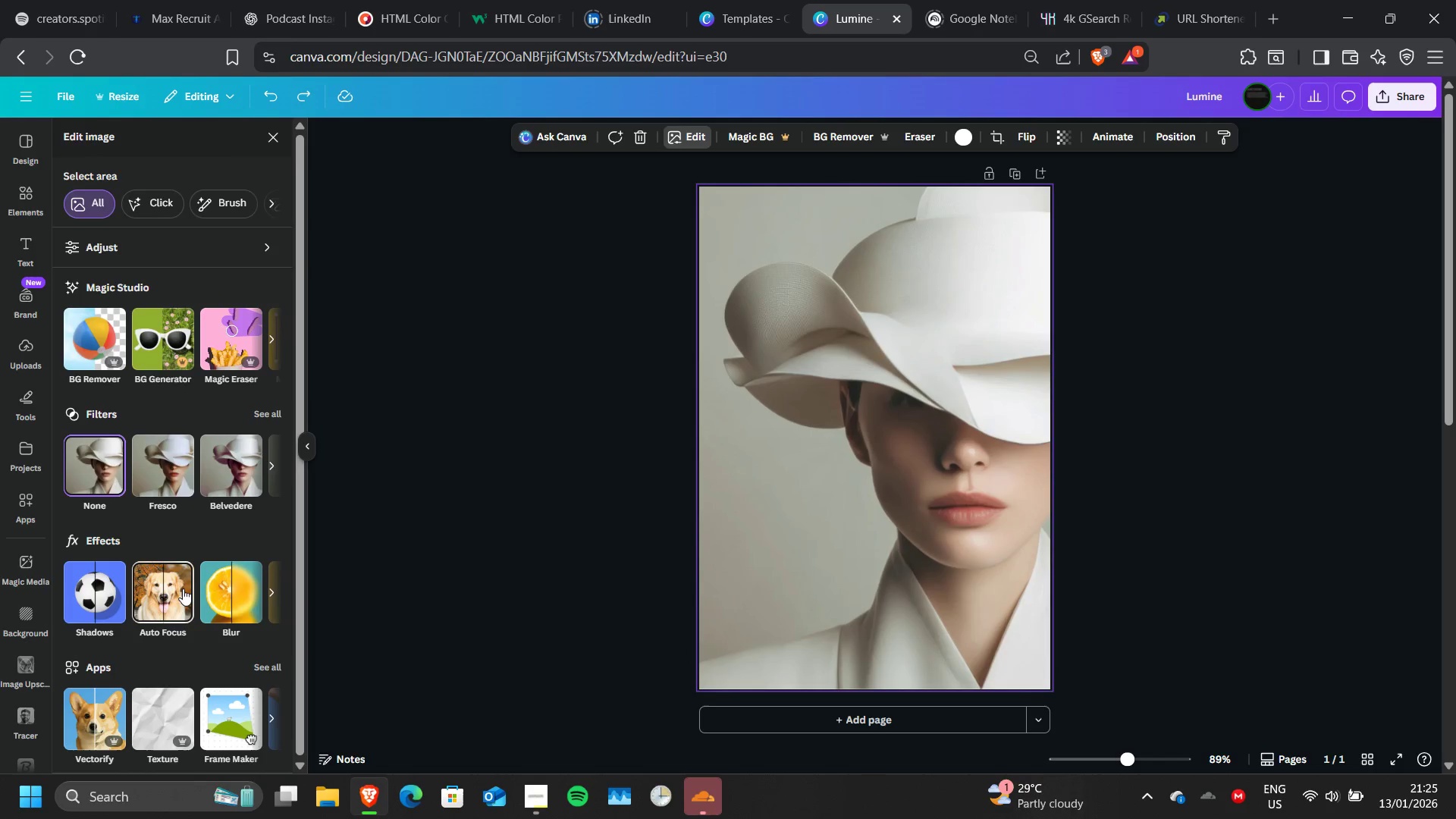 
left_click([219, 595])
 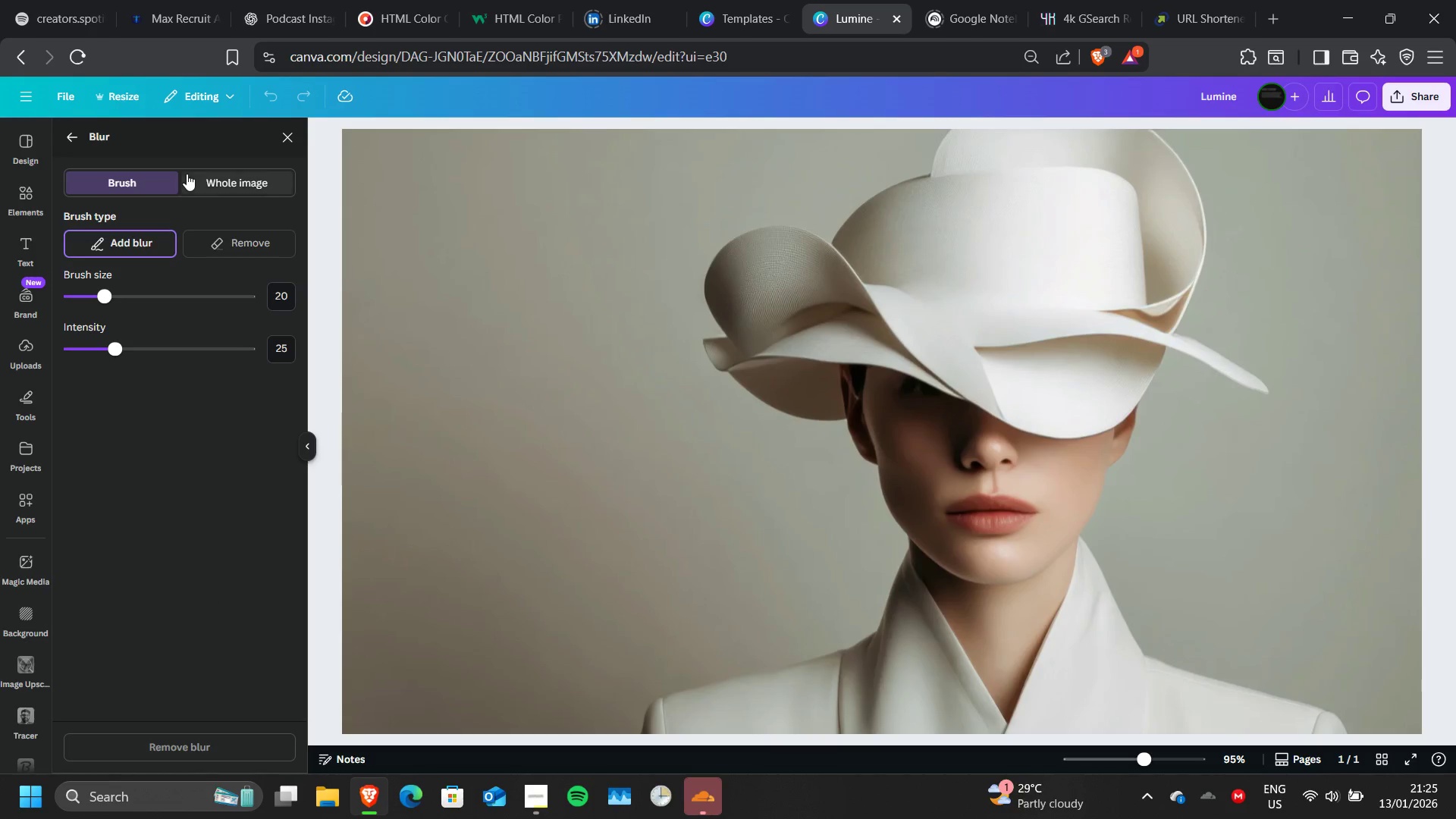 
left_click([205, 181])
 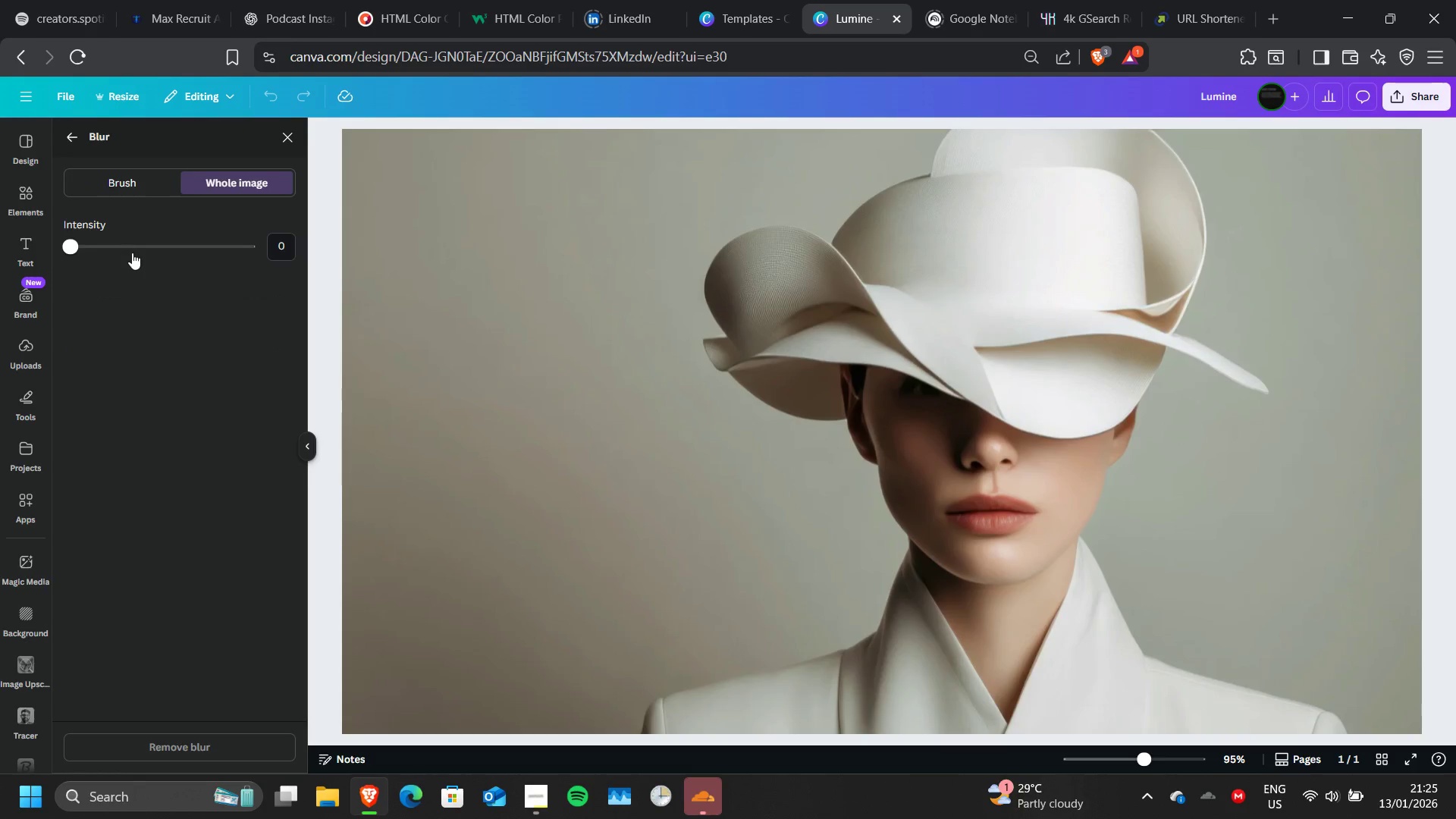 
left_click([132, 253])
 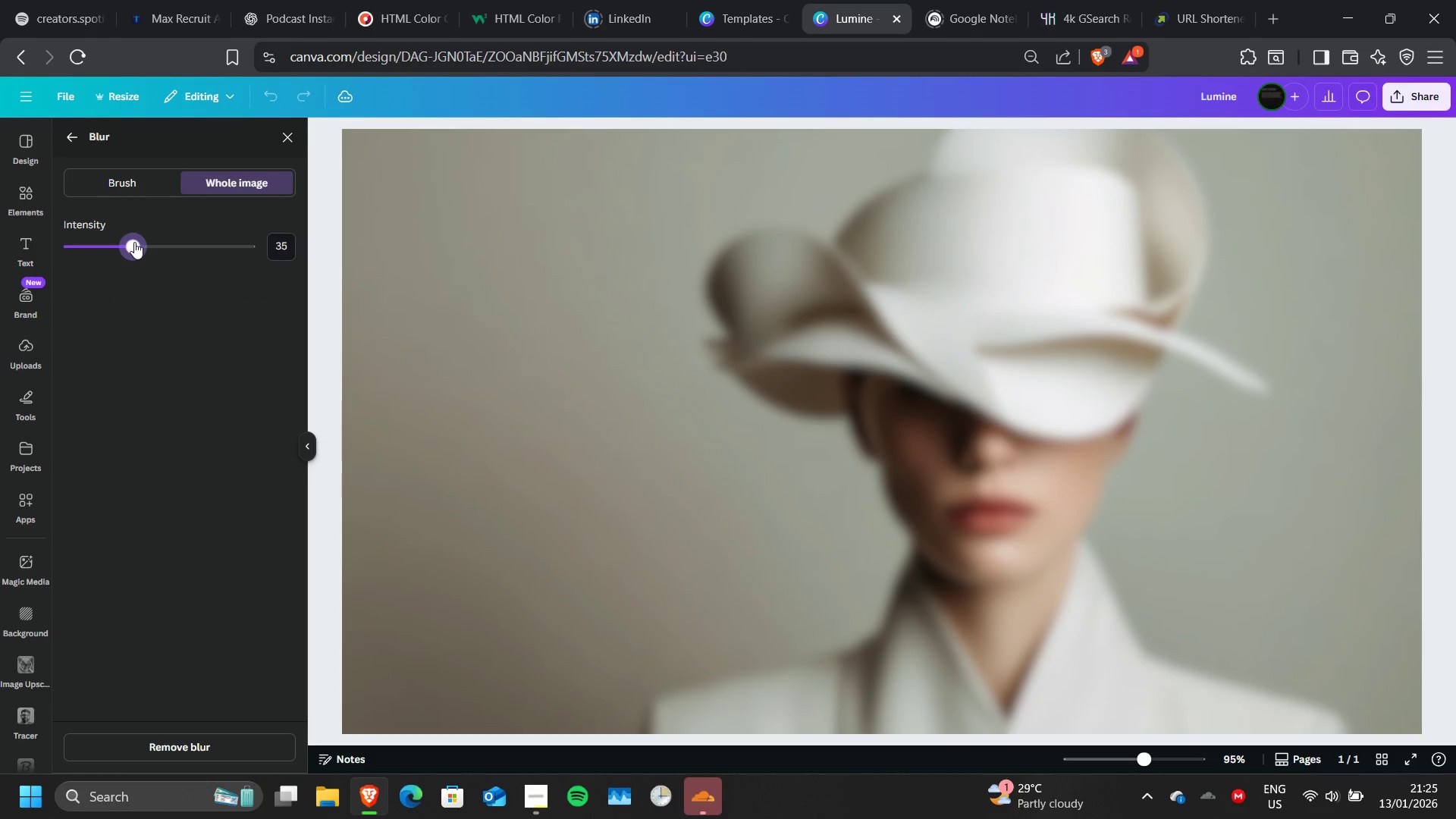 
left_click_drag(start_coordinate=[134, 242], to_coordinate=[98, 246])
 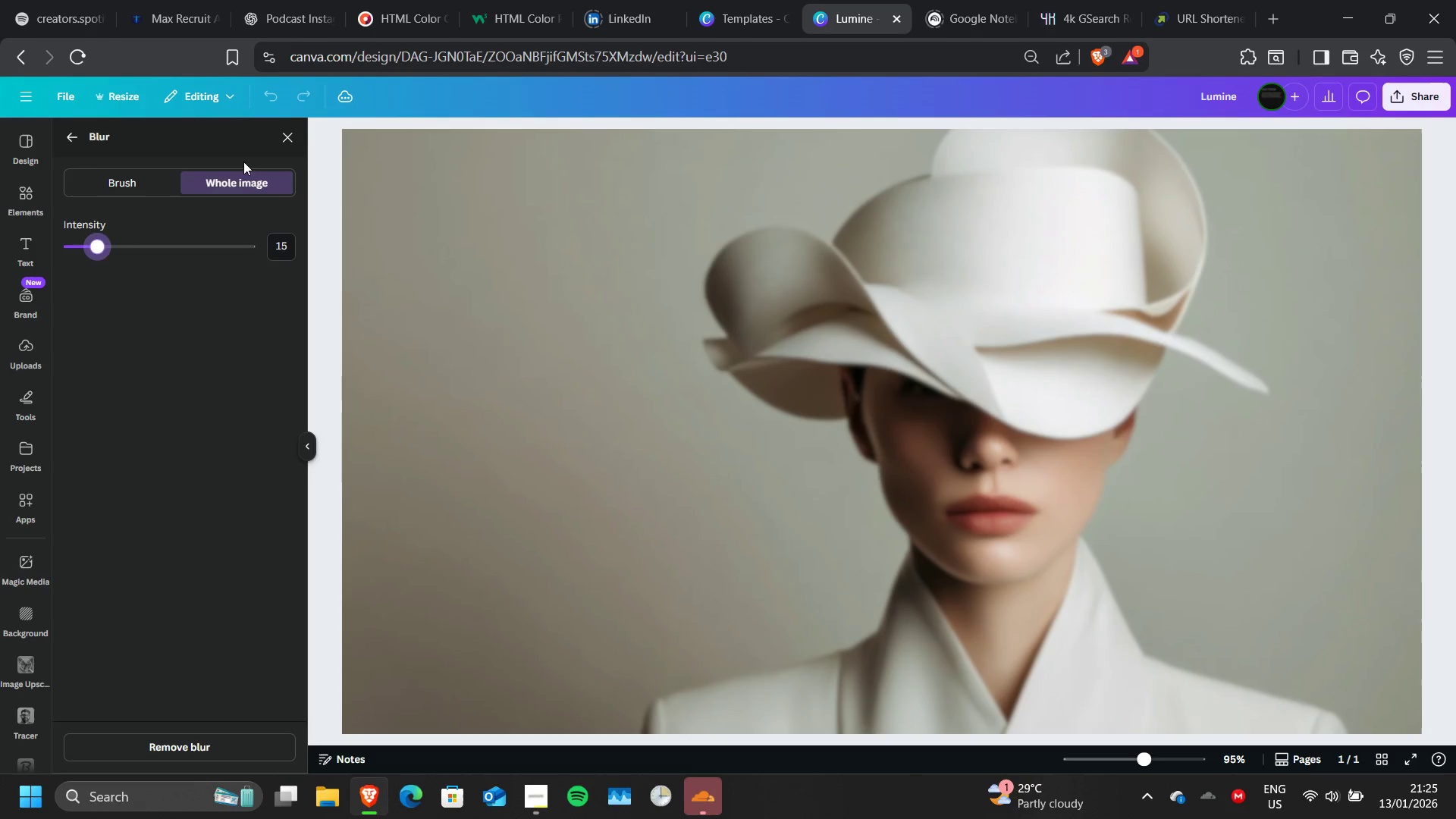 
left_click([276, 136])
 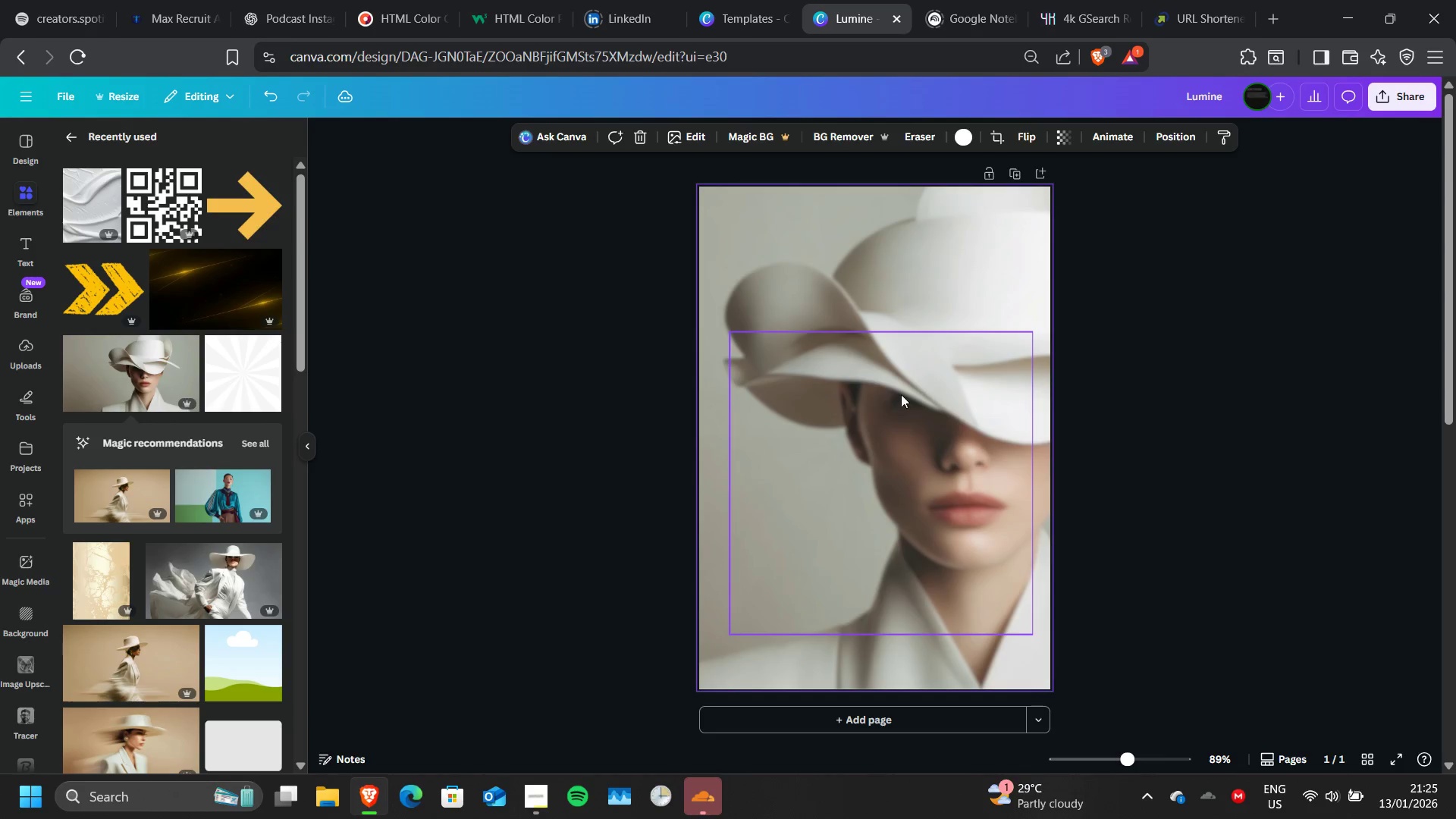 
left_click([898, 412])
 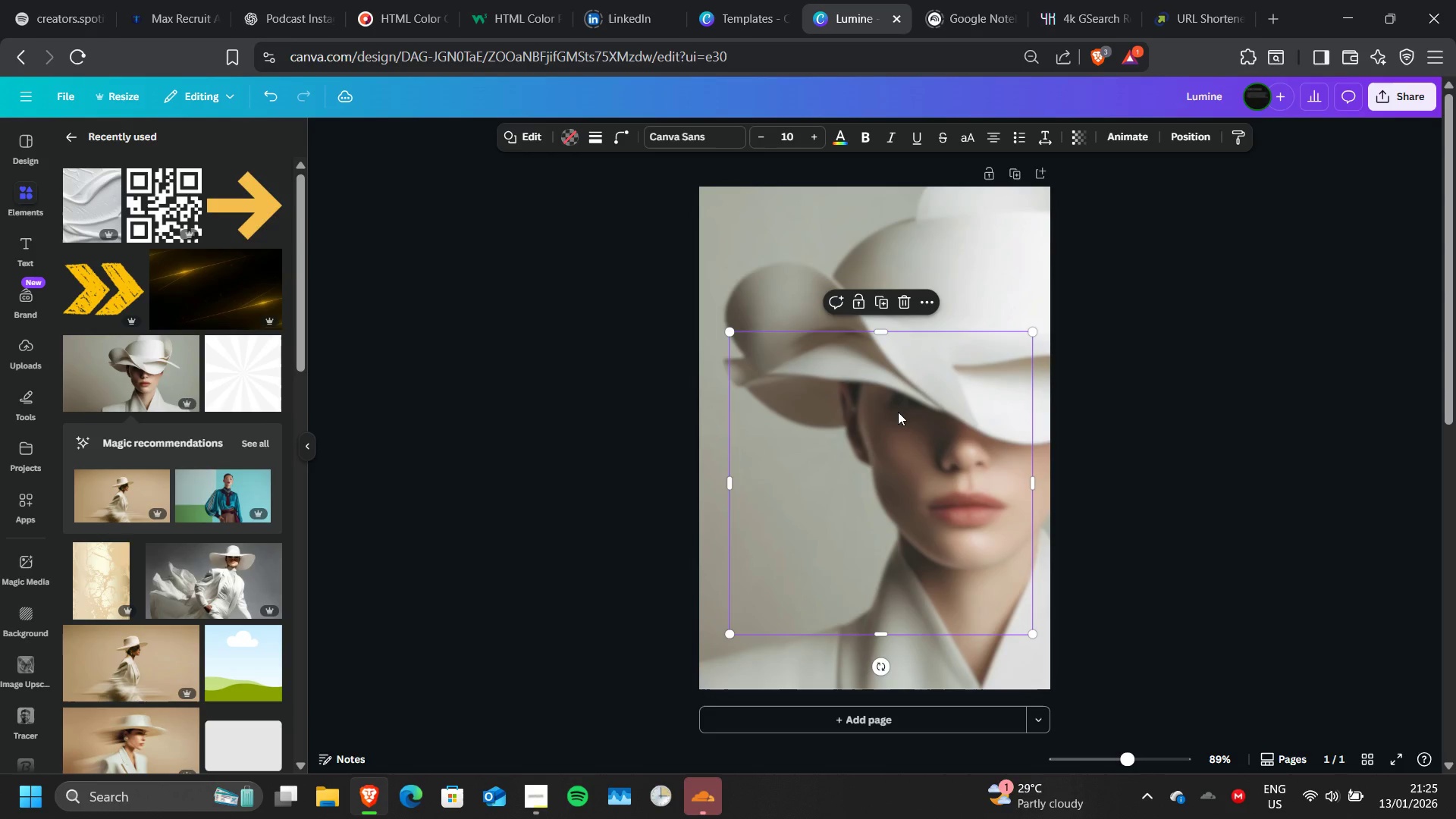 
left_click_drag(start_coordinate=[898, 412], to_coordinate=[912, 419])
 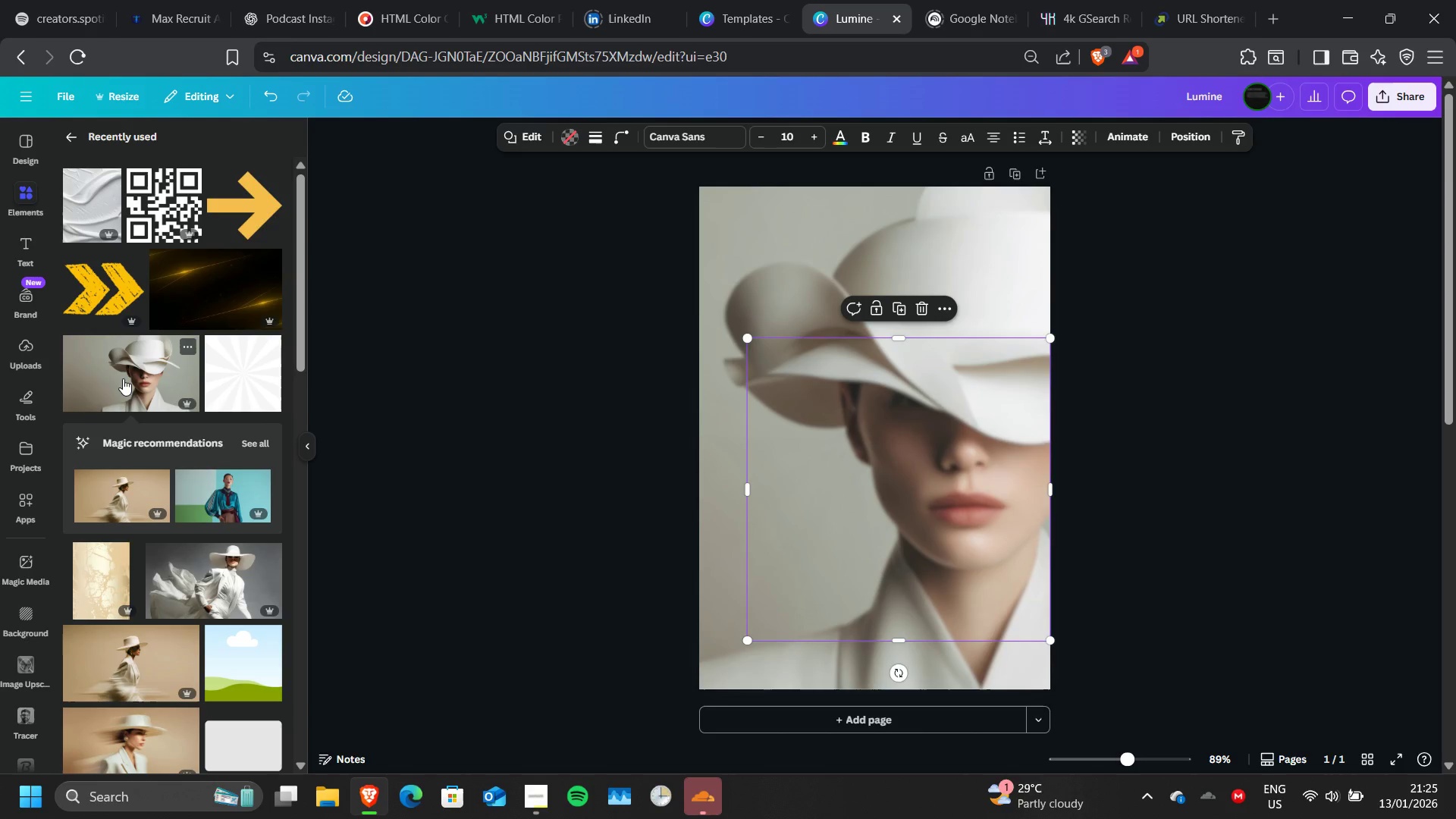 
wait(8.38)
 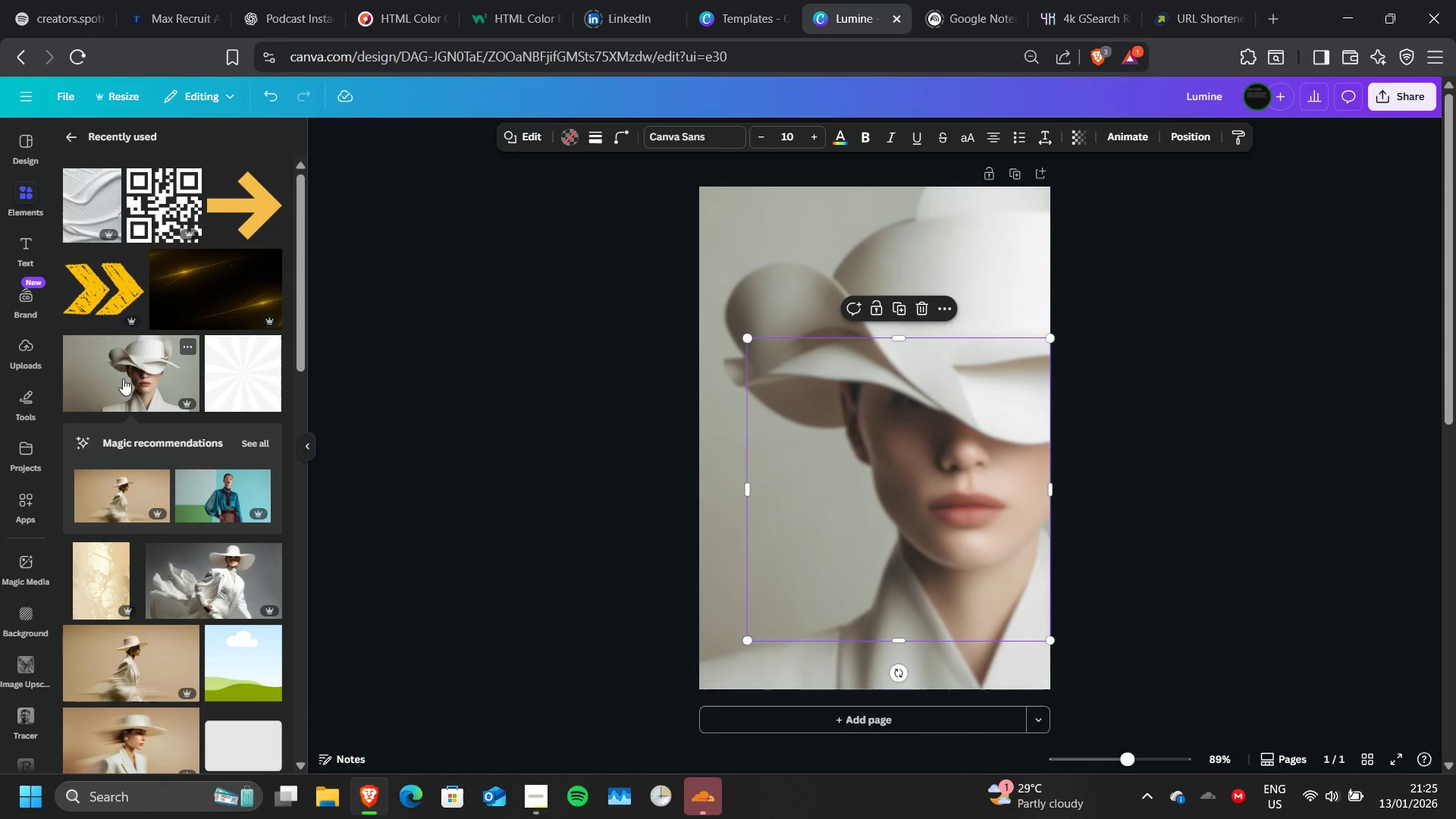 
left_click([123, 378])
 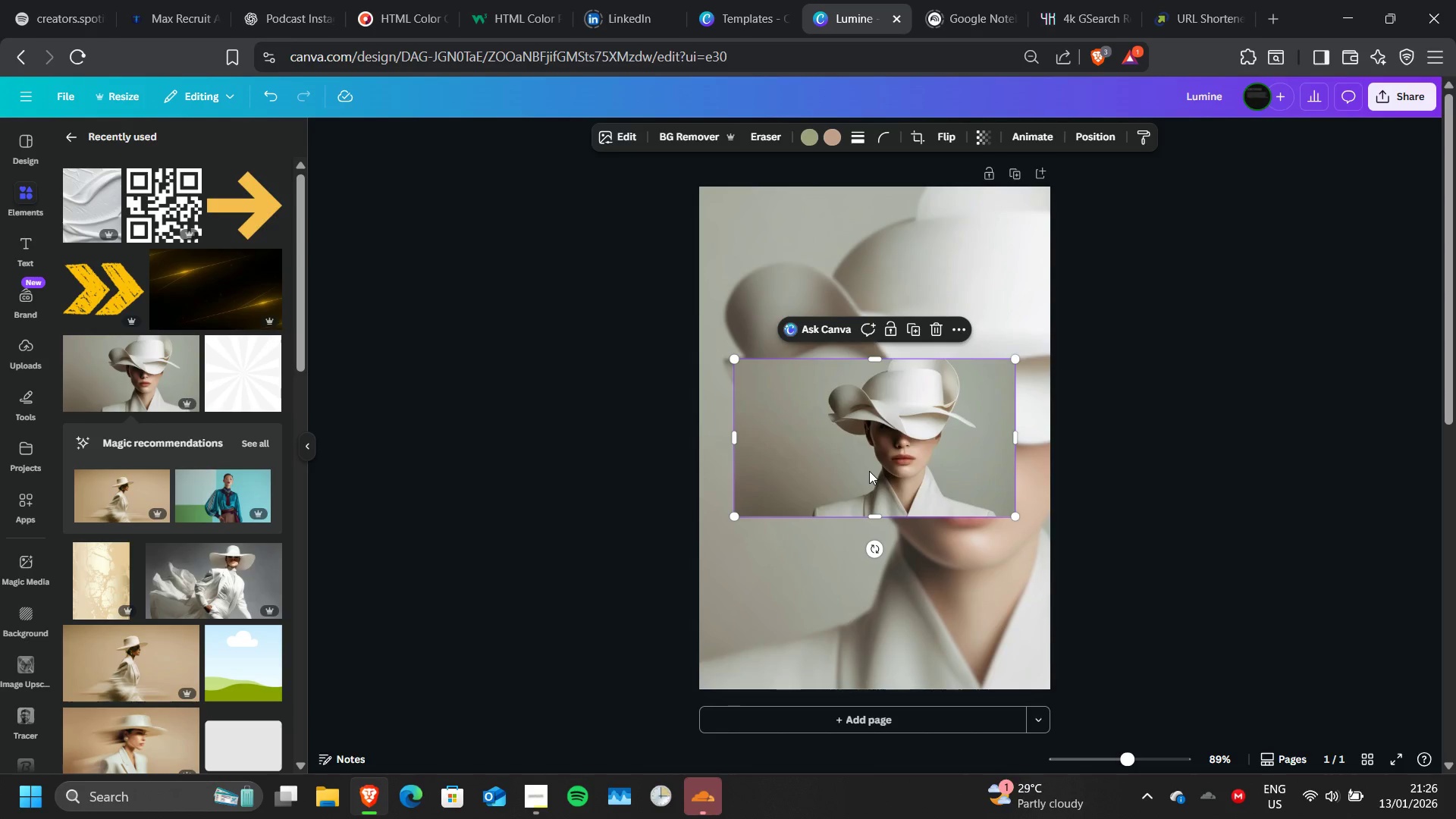 
left_click_drag(start_coordinate=[869, 471], to_coordinate=[896, 477])
 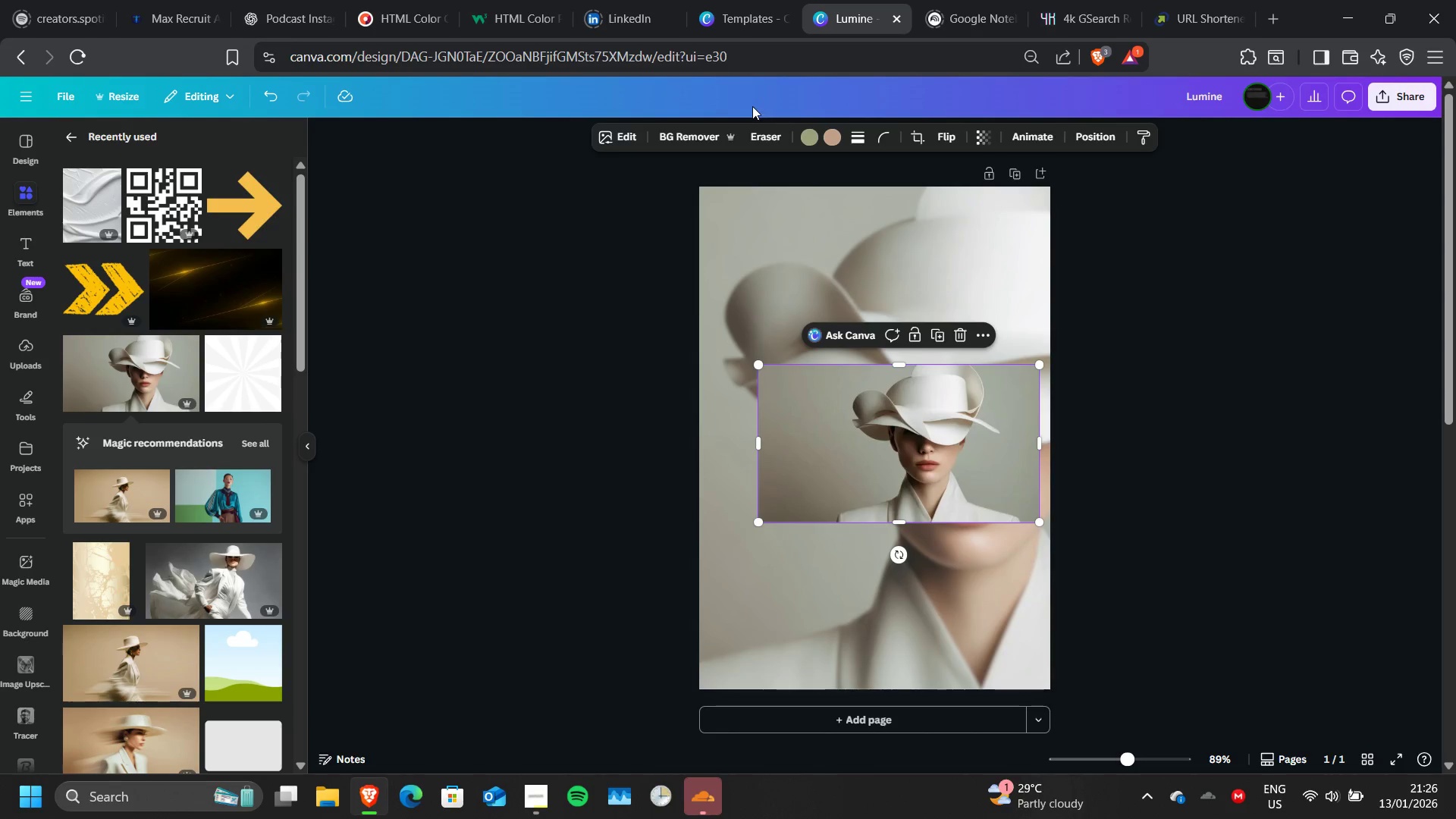 
left_click([713, 134])
 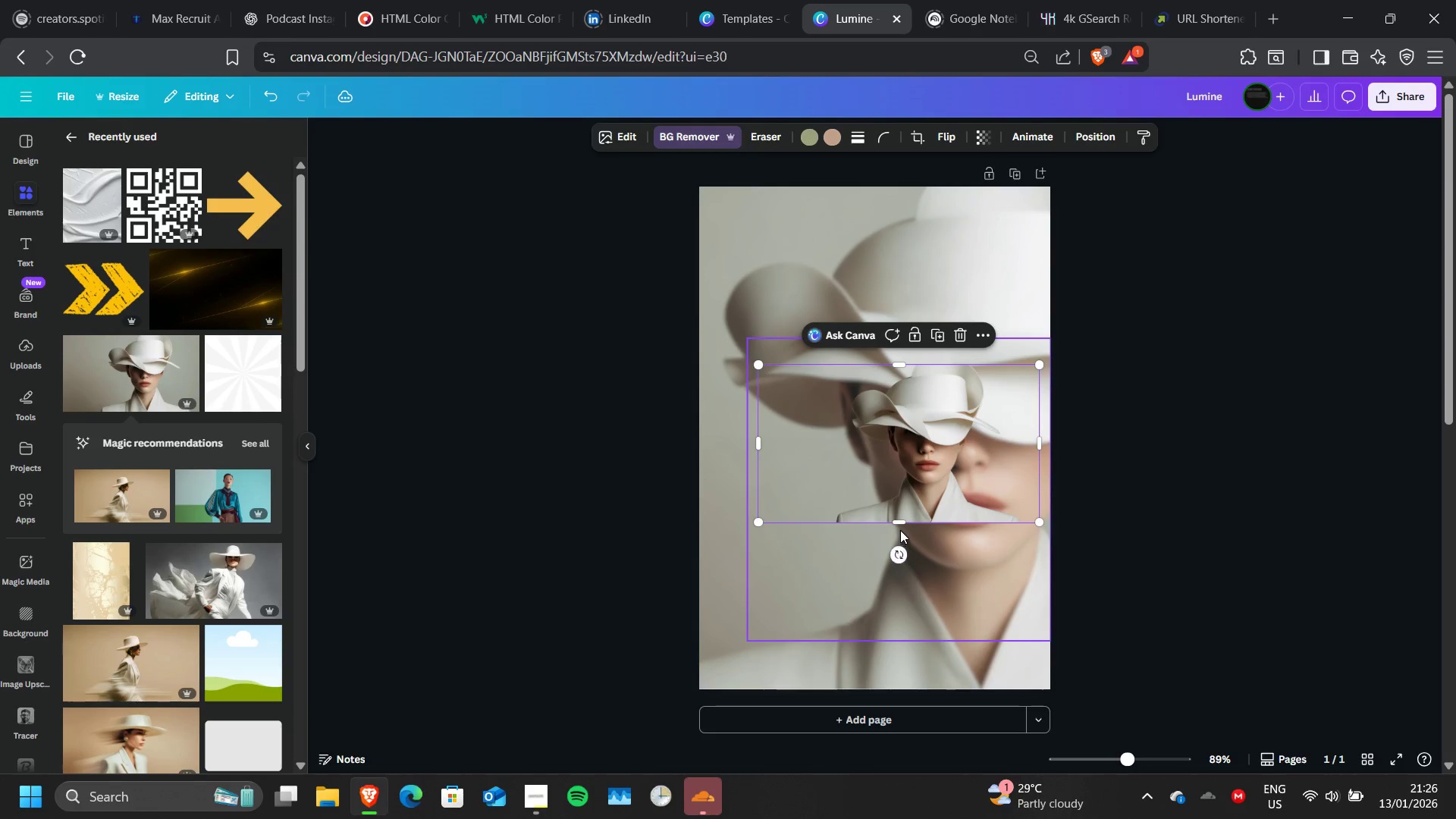 
left_click_drag(start_coordinate=[901, 522], to_coordinate=[906, 639])
 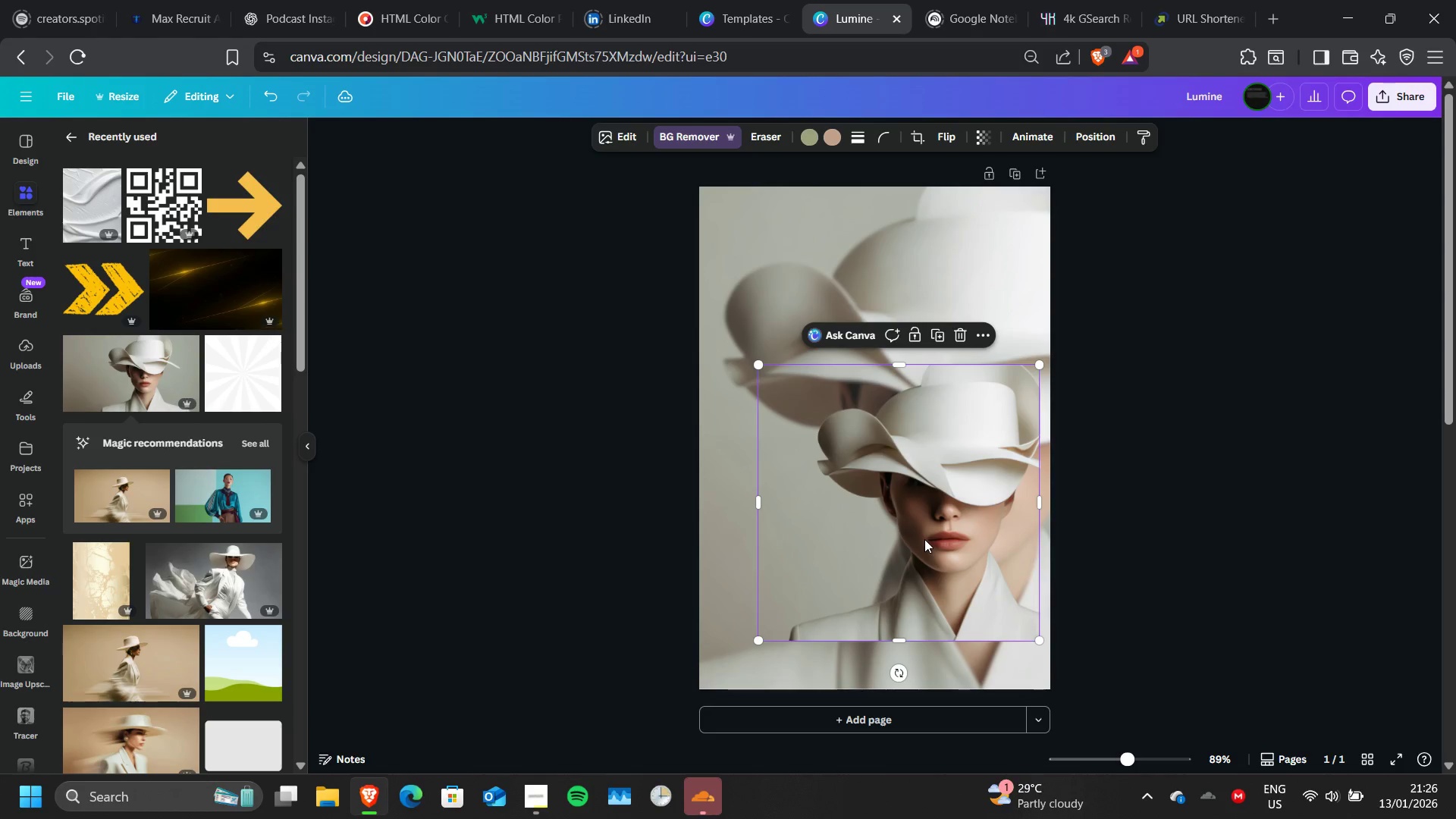 
left_click_drag(start_coordinate=[924, 539], to_coordinate=[952, 512])
 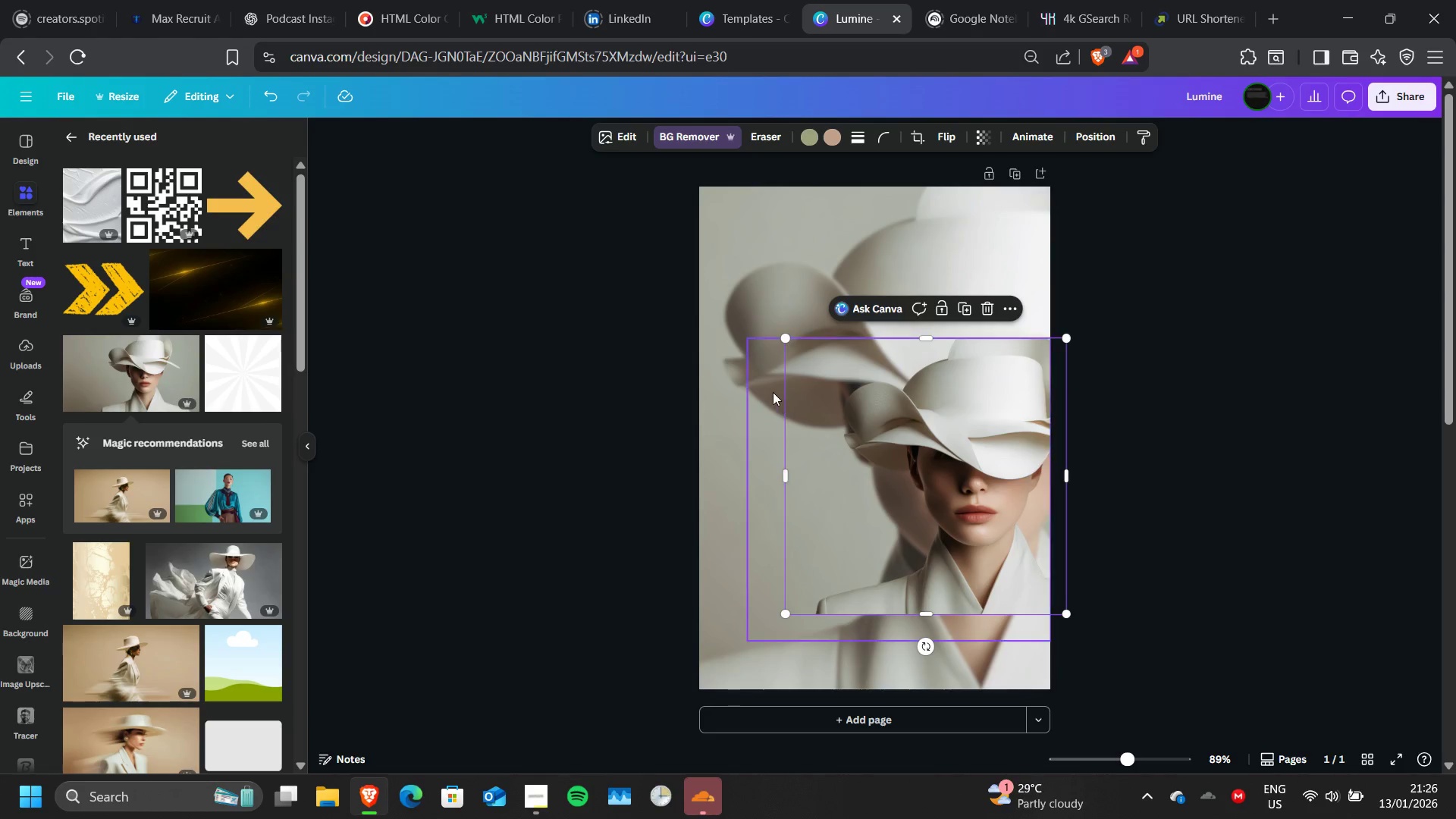 
left_click([759, 359])
 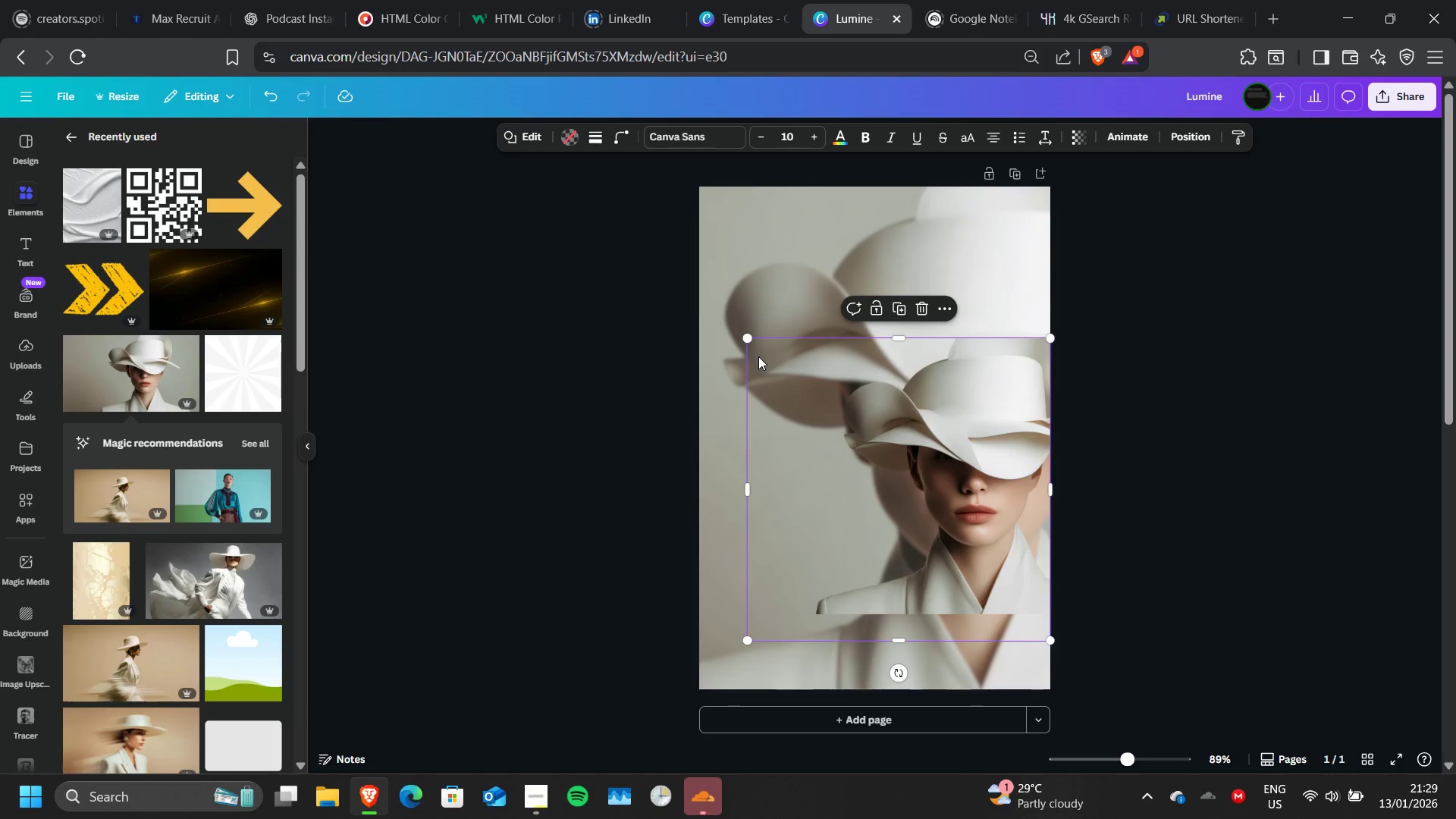 
wait(211.05)
 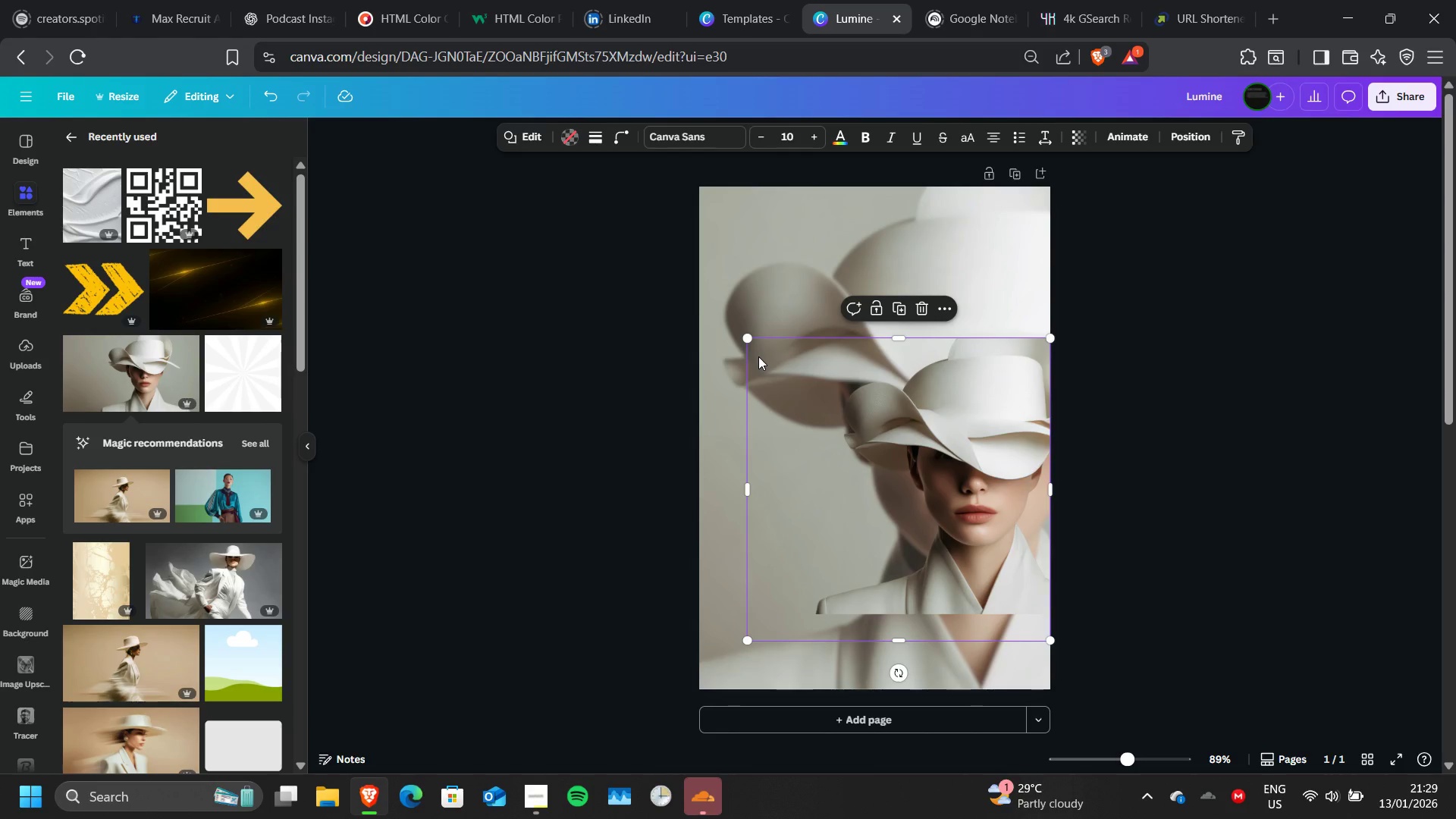 
left_click_drag(start_coordinate=[902, 477], to_coordinate=[898, 475])
 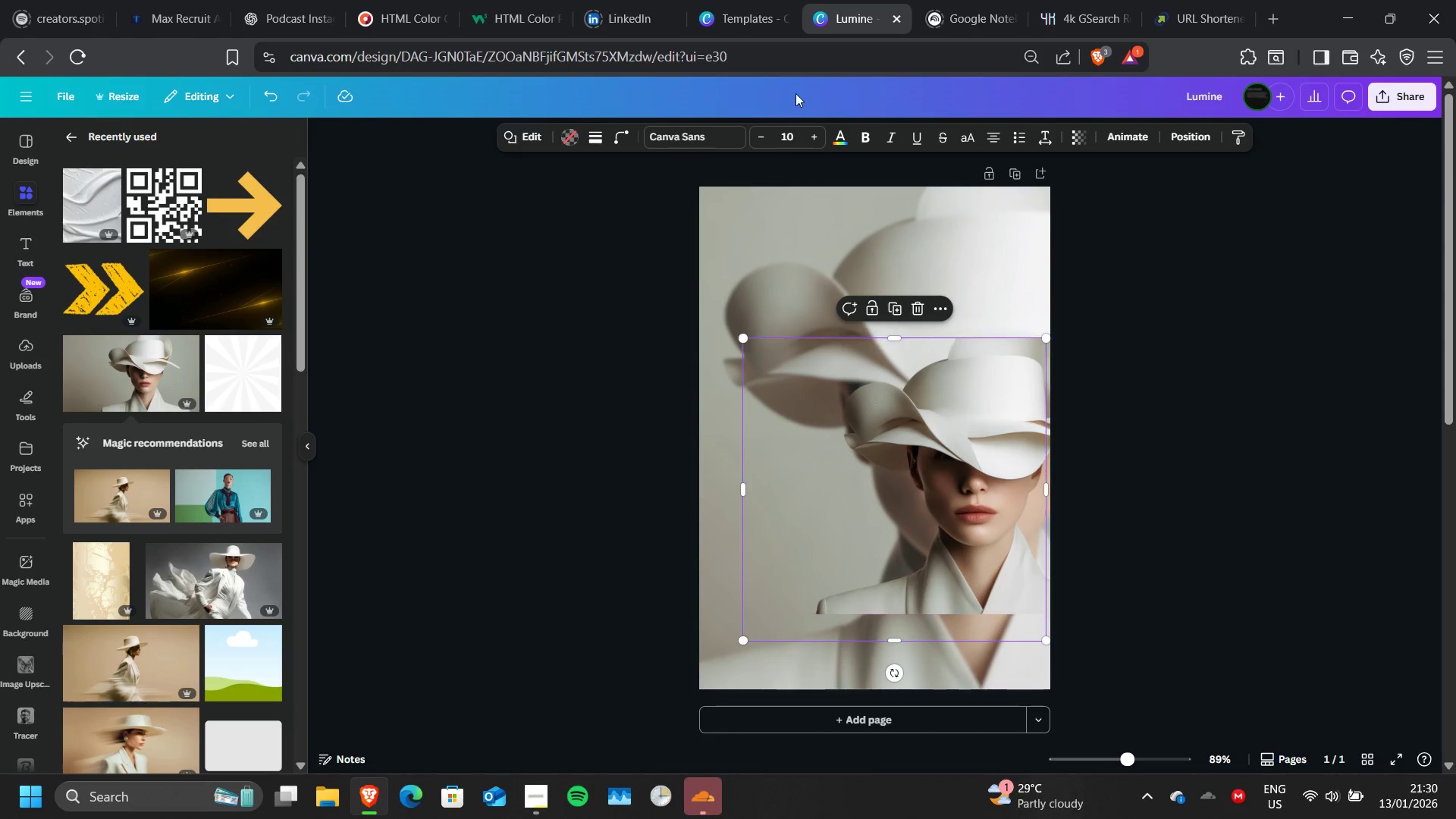 
wait(5.03)
 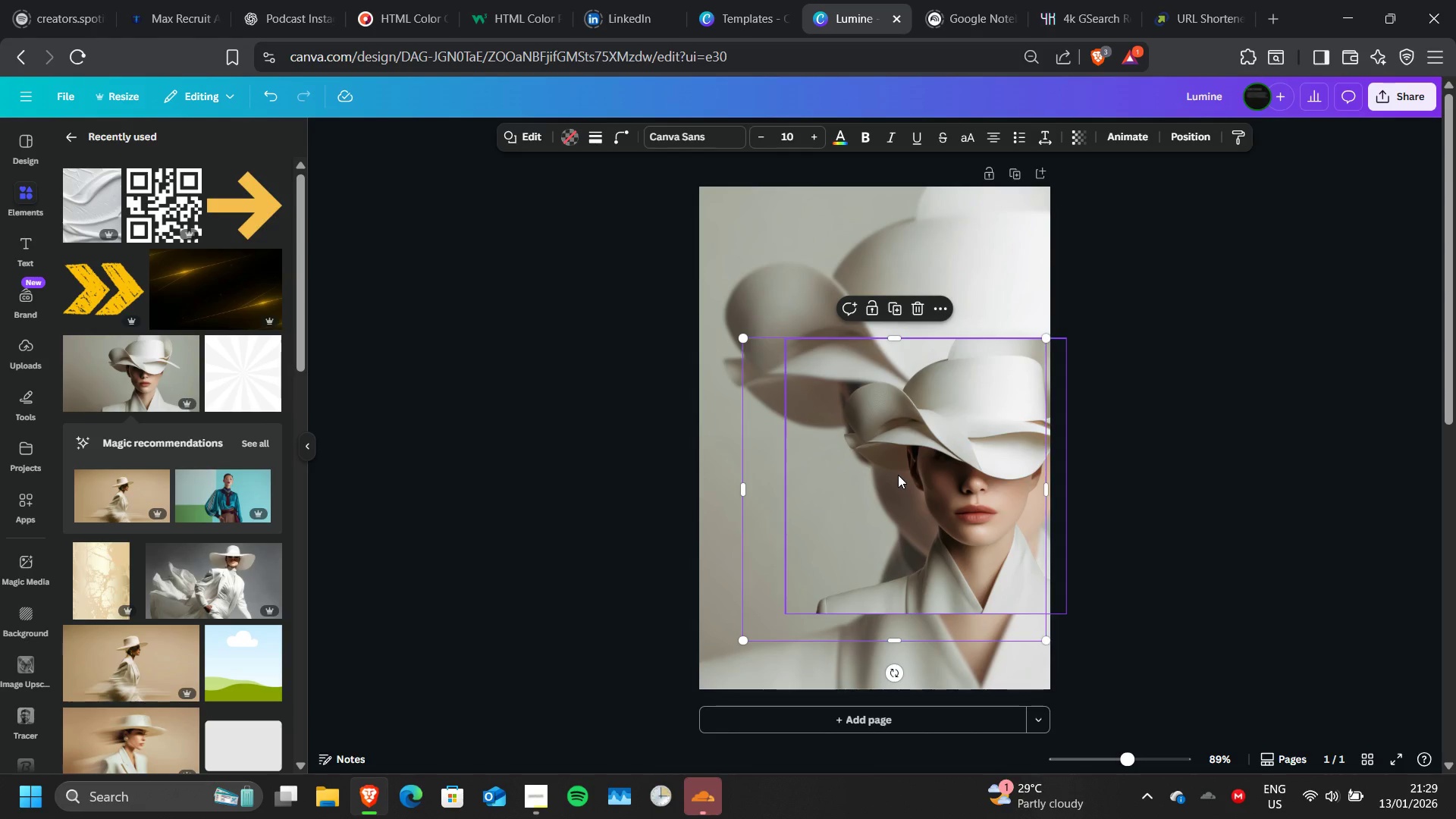 
left_click([764, 297])
 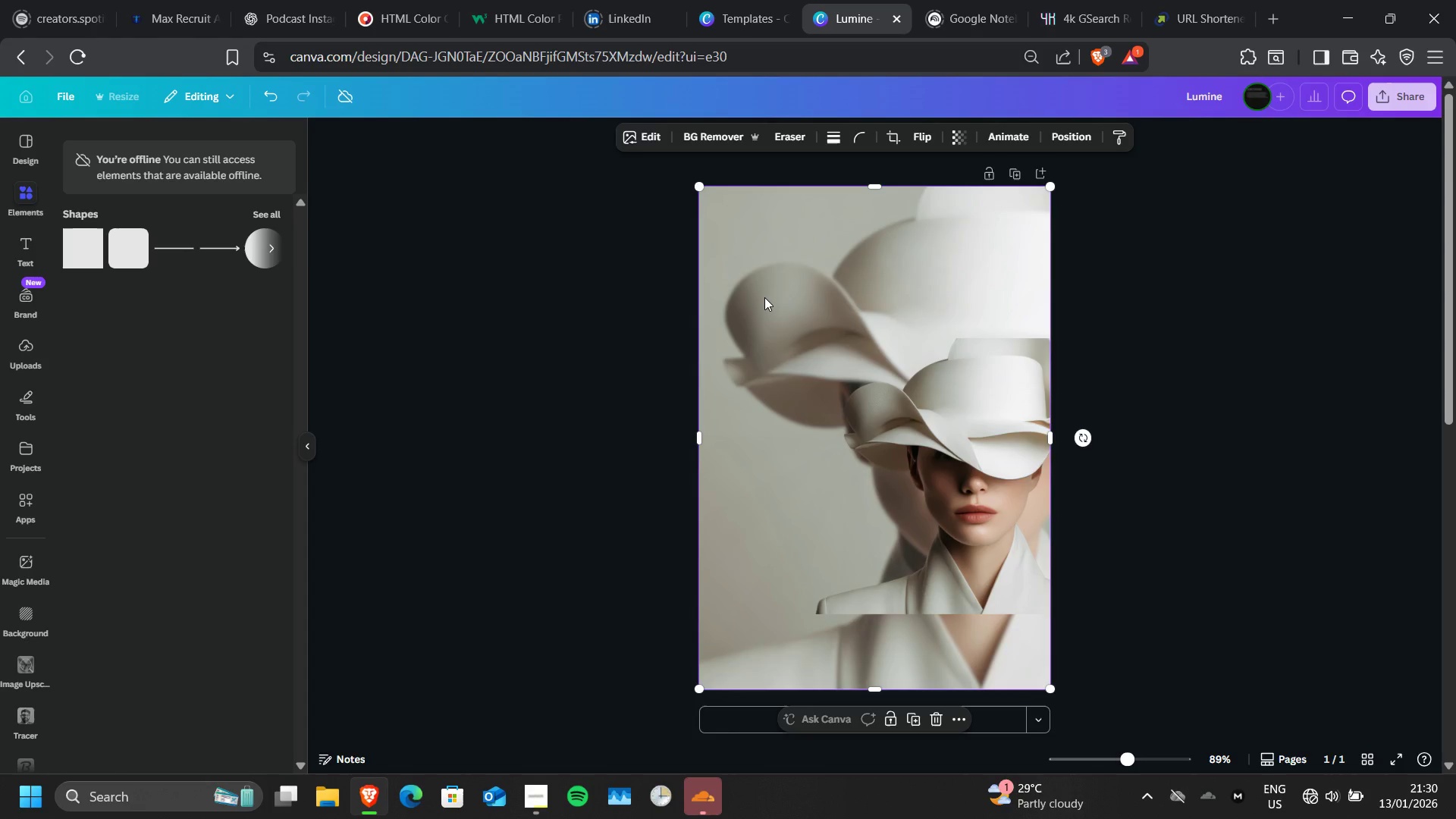 
wait(48.78)
 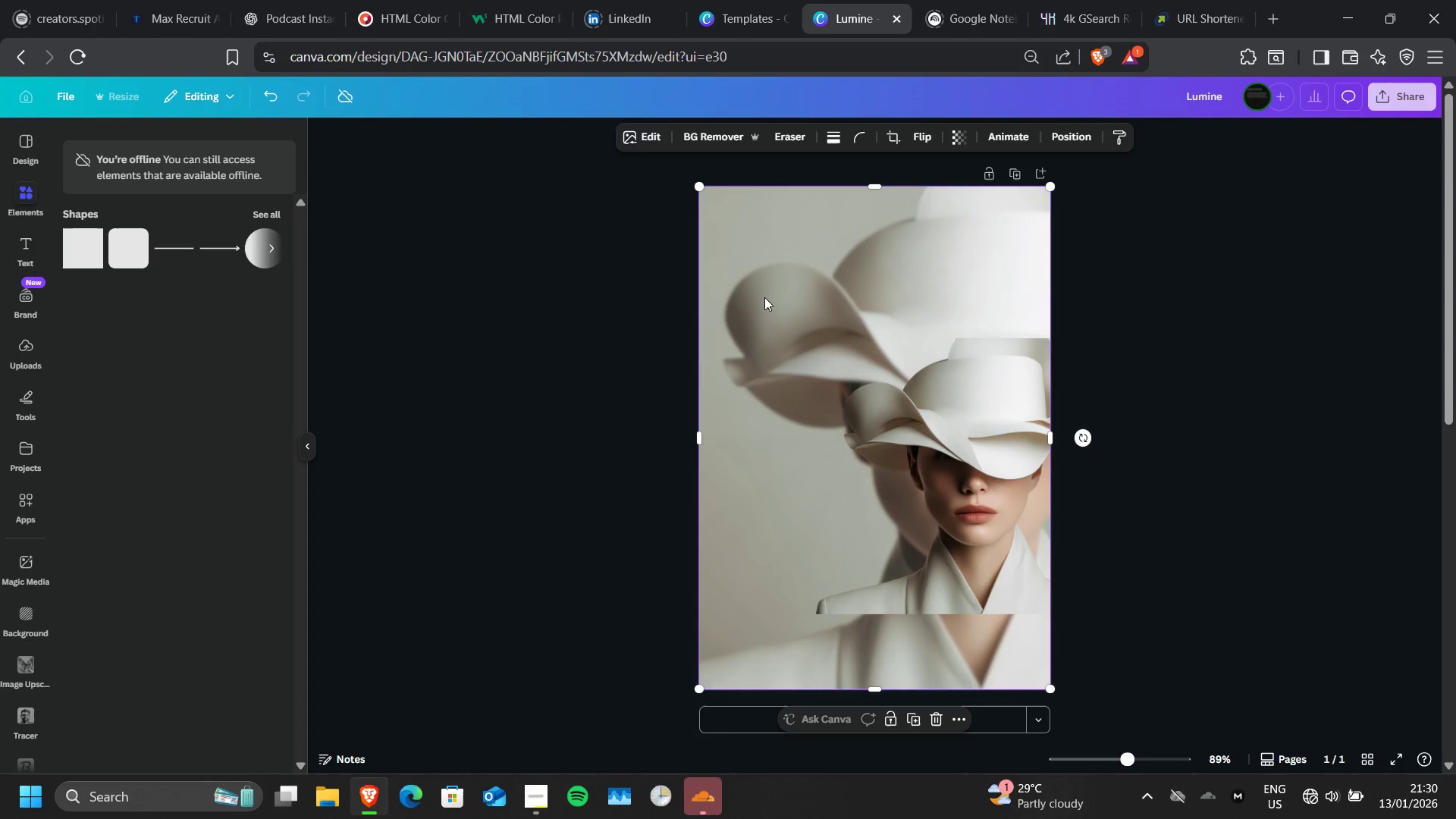 
left_click([911, 441])
 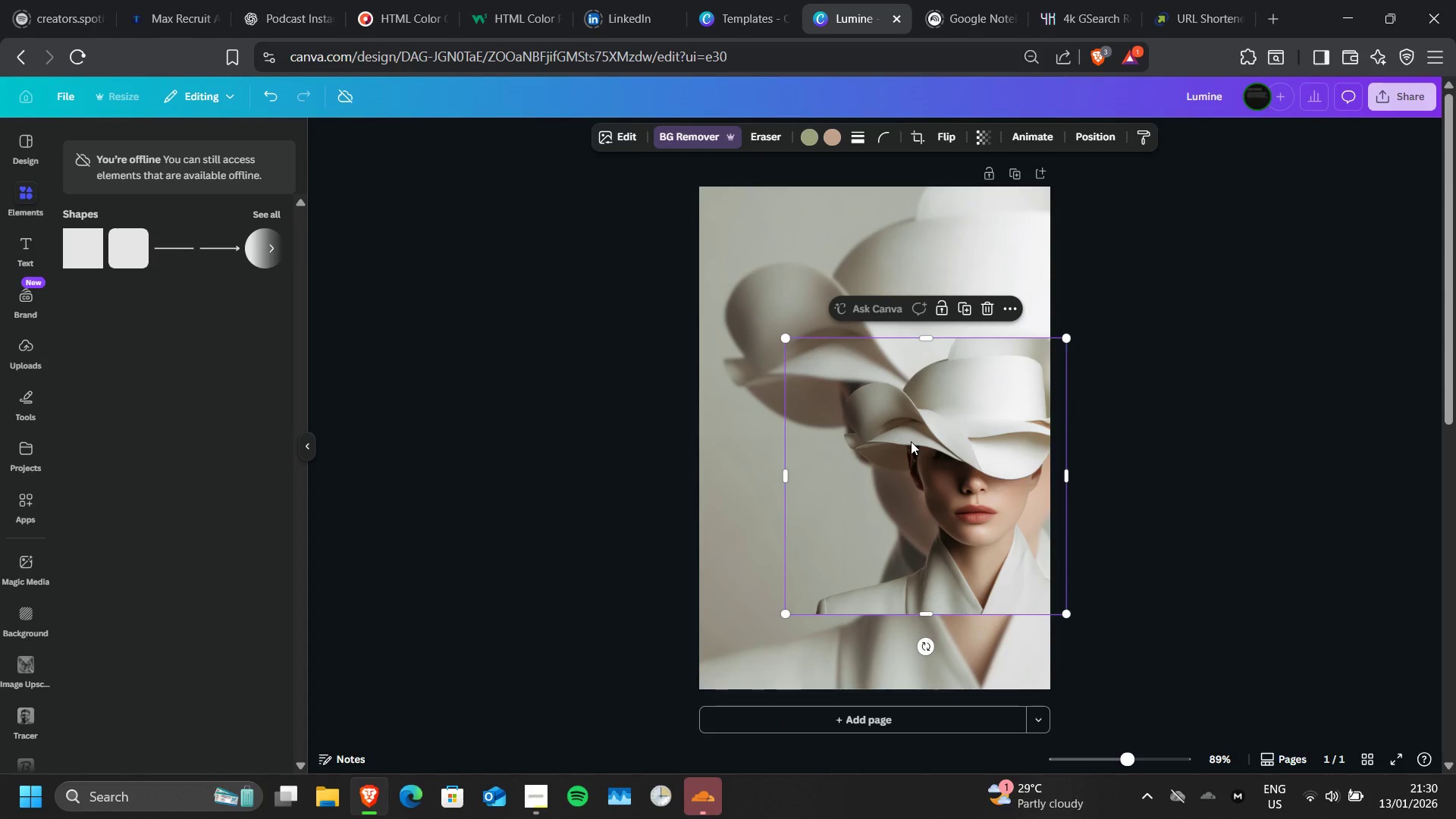 
left_click_drag(start_coordinate=[911, 441], to_coordinate=[890, 448])
 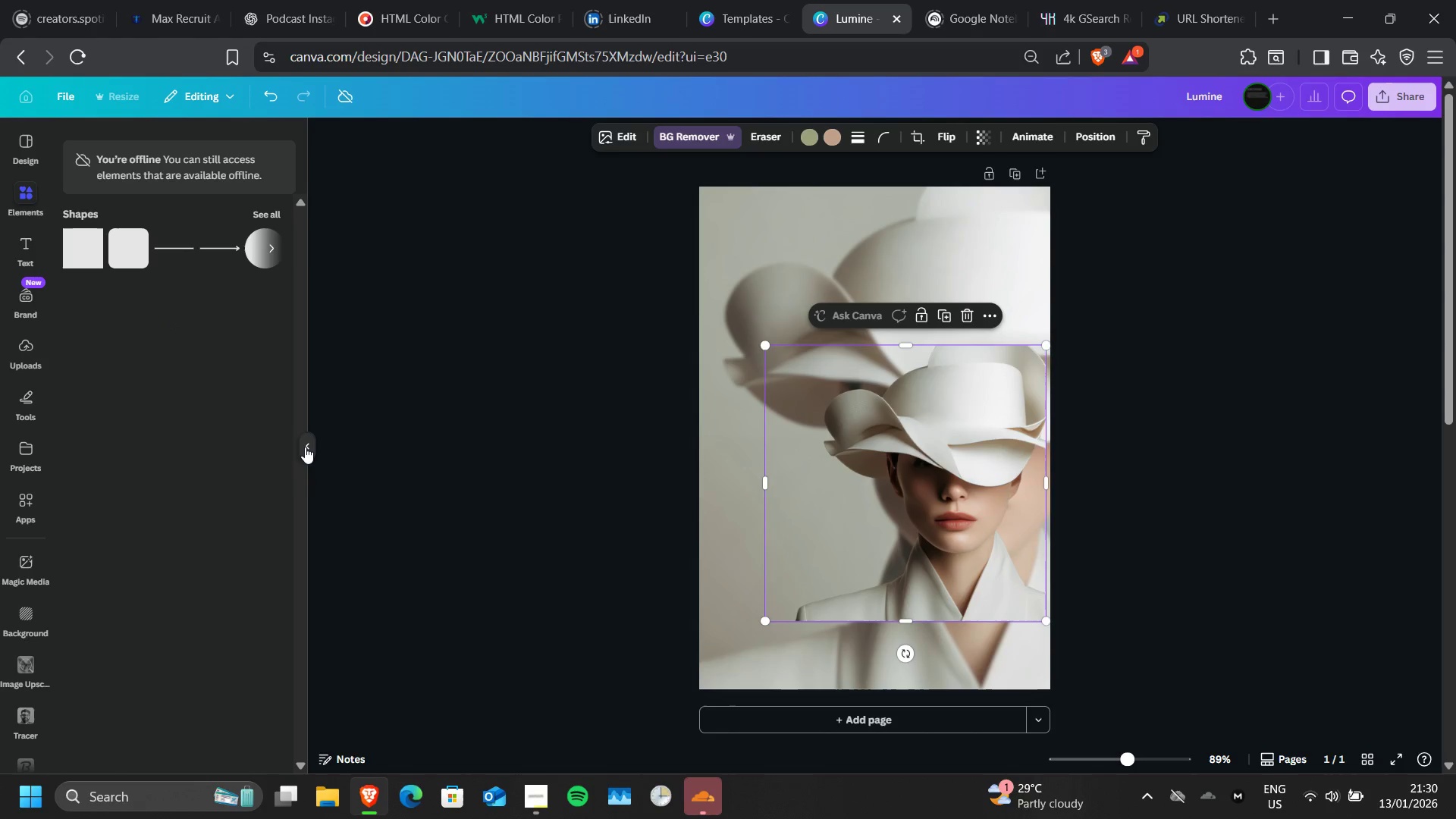 
left_click([305, 447])
 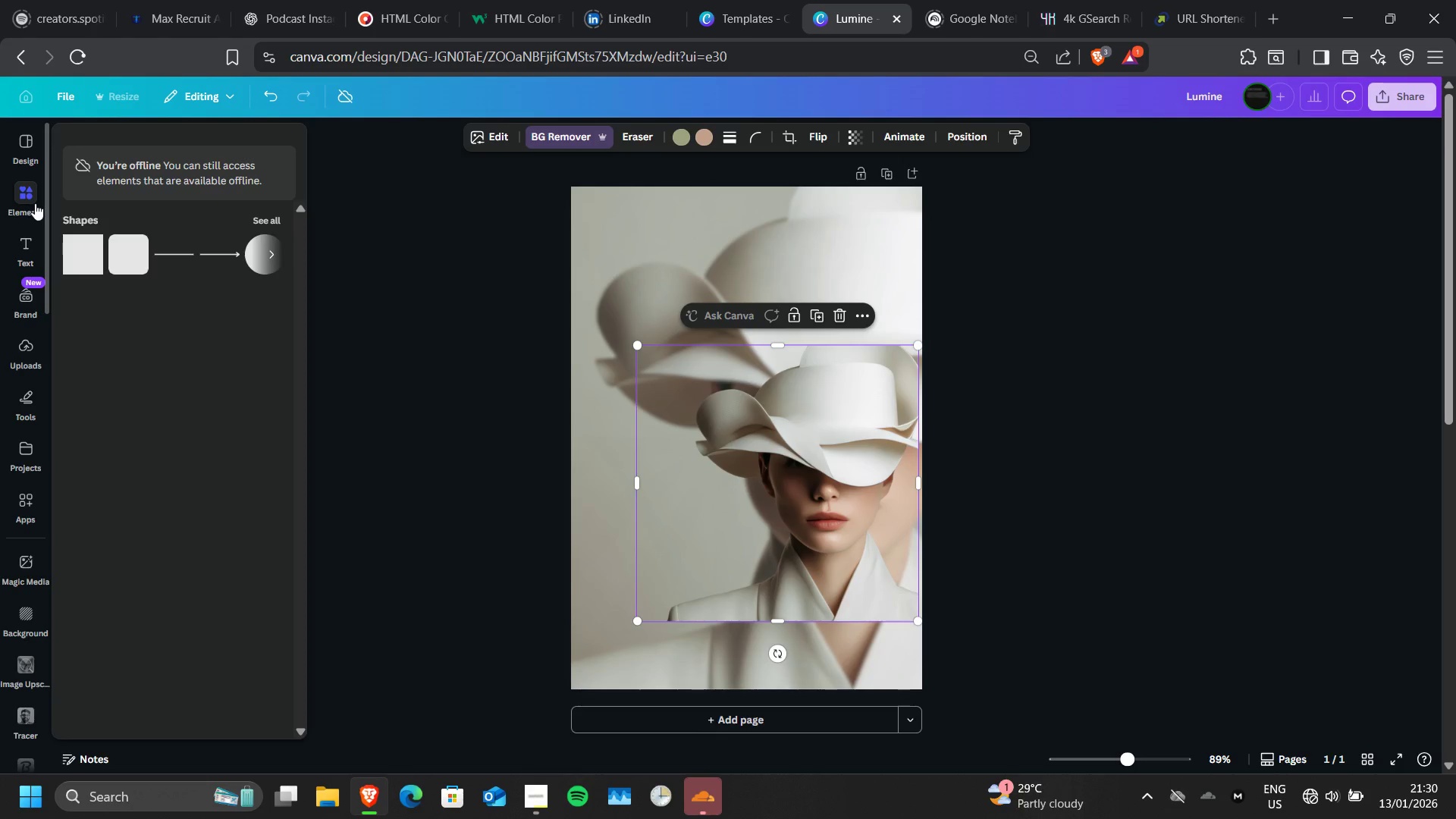 
left_click([35, 203])
 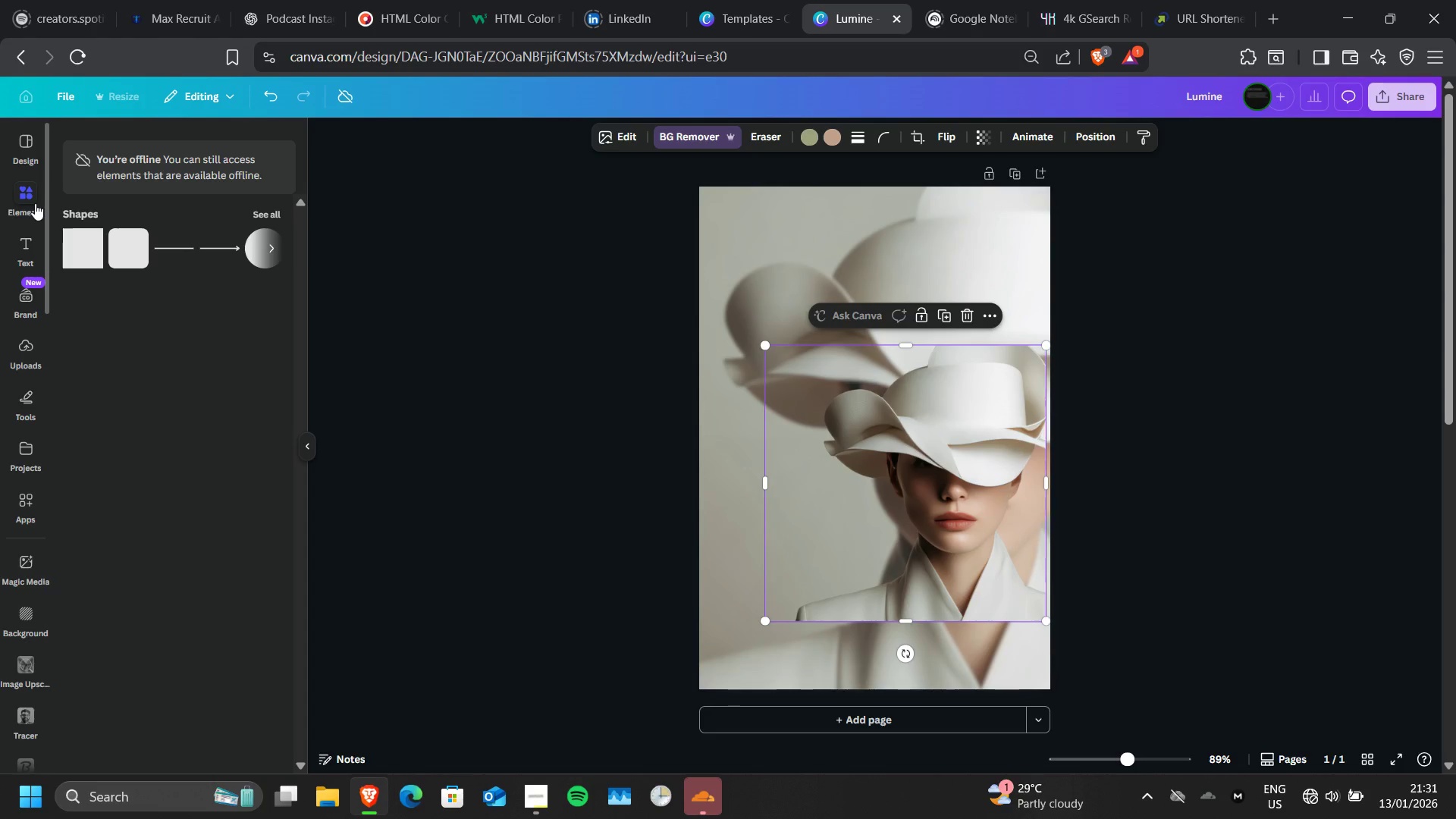 
wait(26.5)
 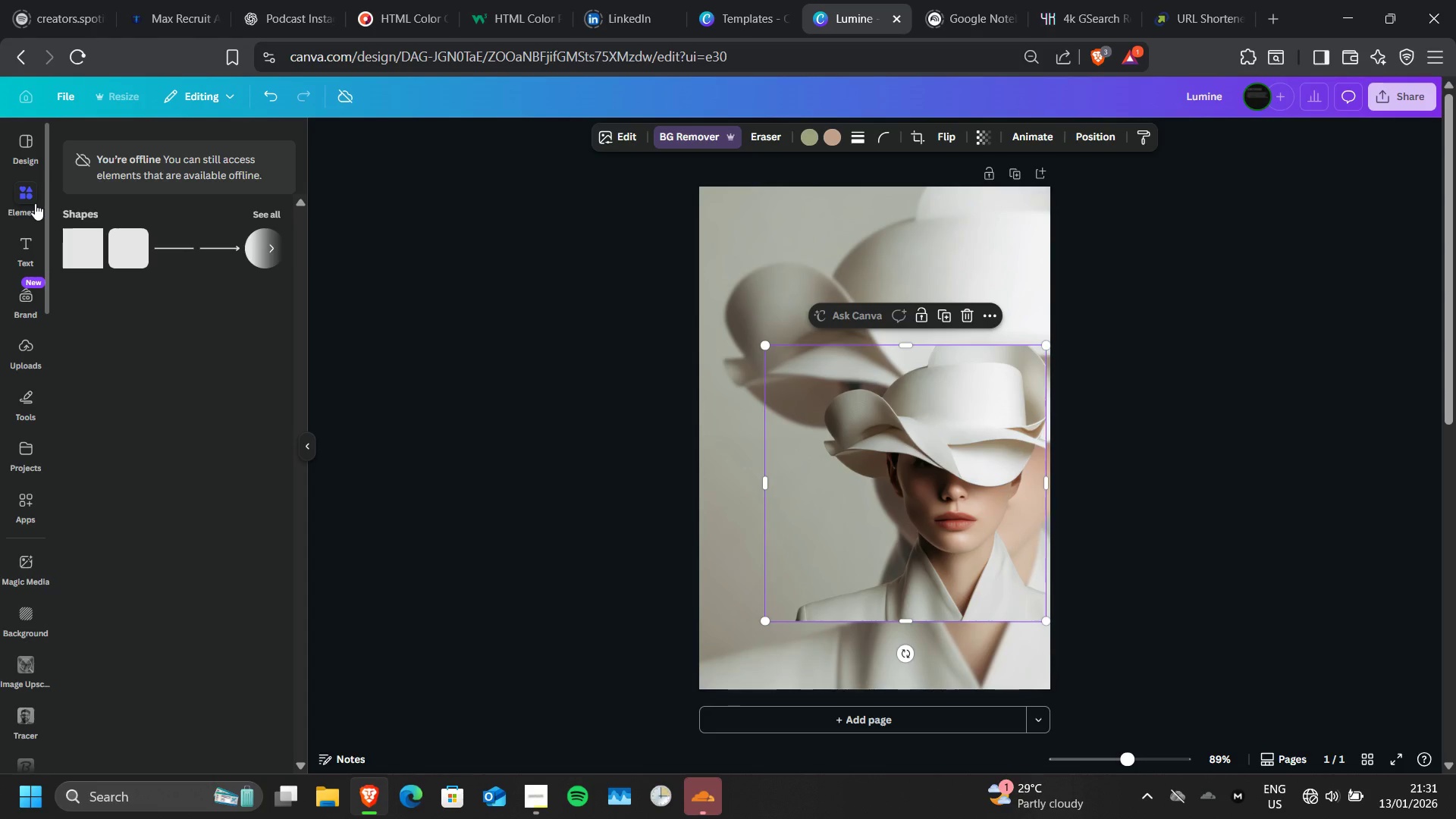 
left_click_drag(start_coordinate=[866, 453], to_coordinate=[867, 302])
 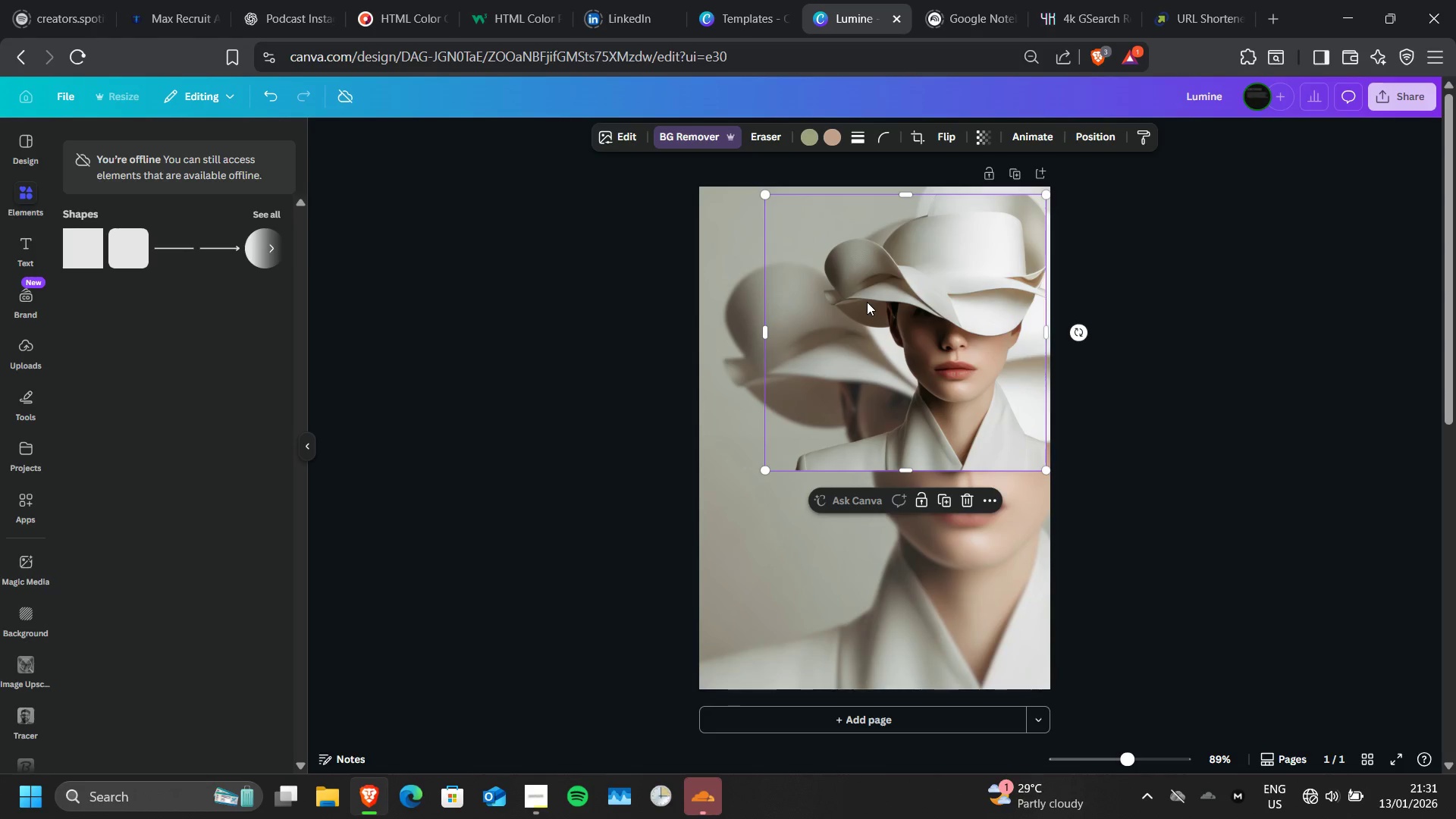 
wait(30.45)
 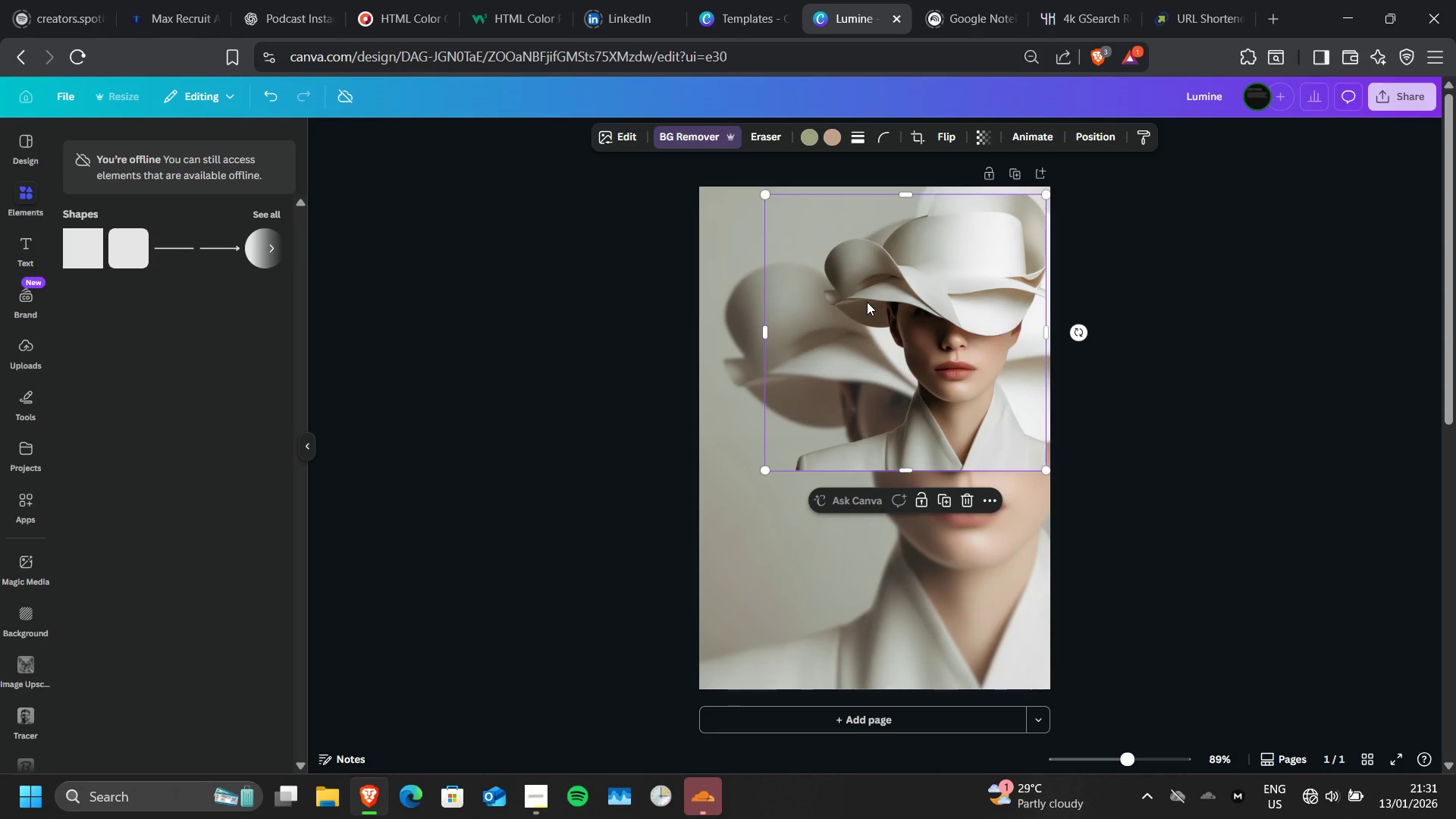 
left_click([1432, 27])
 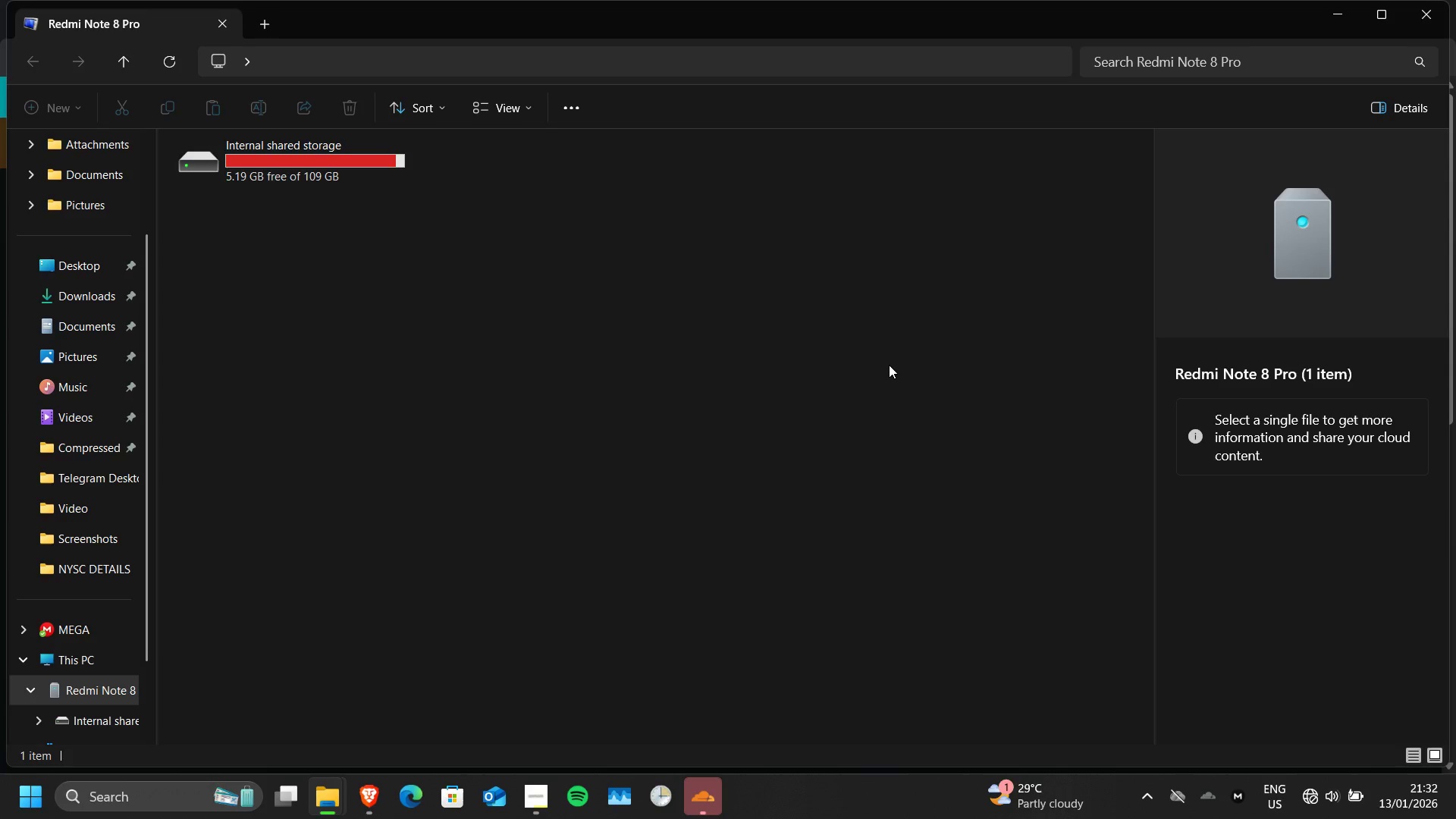 
wait(31.39)
 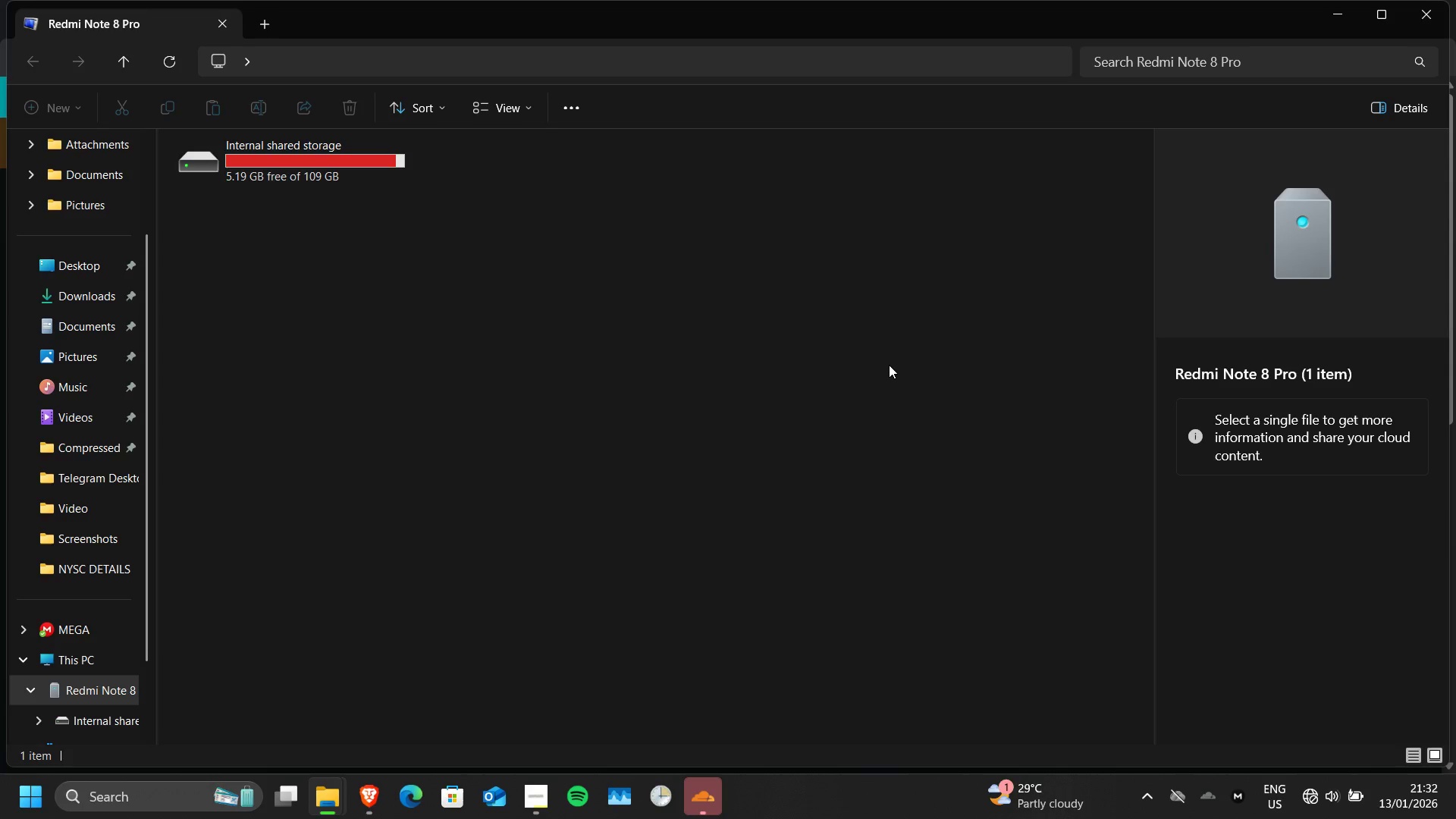 
left_click([1448, 14])
 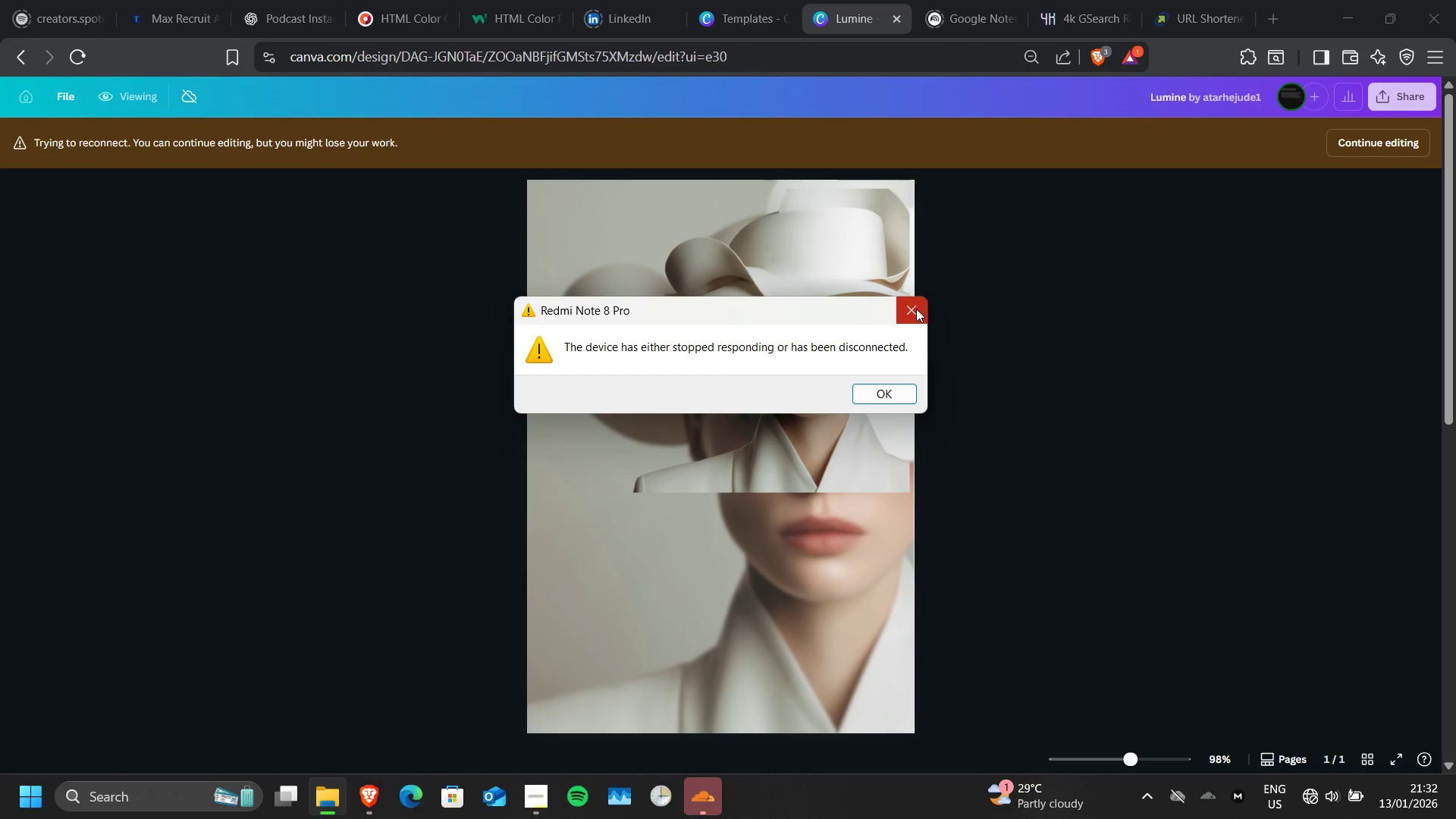 
left_click([916, 309])
 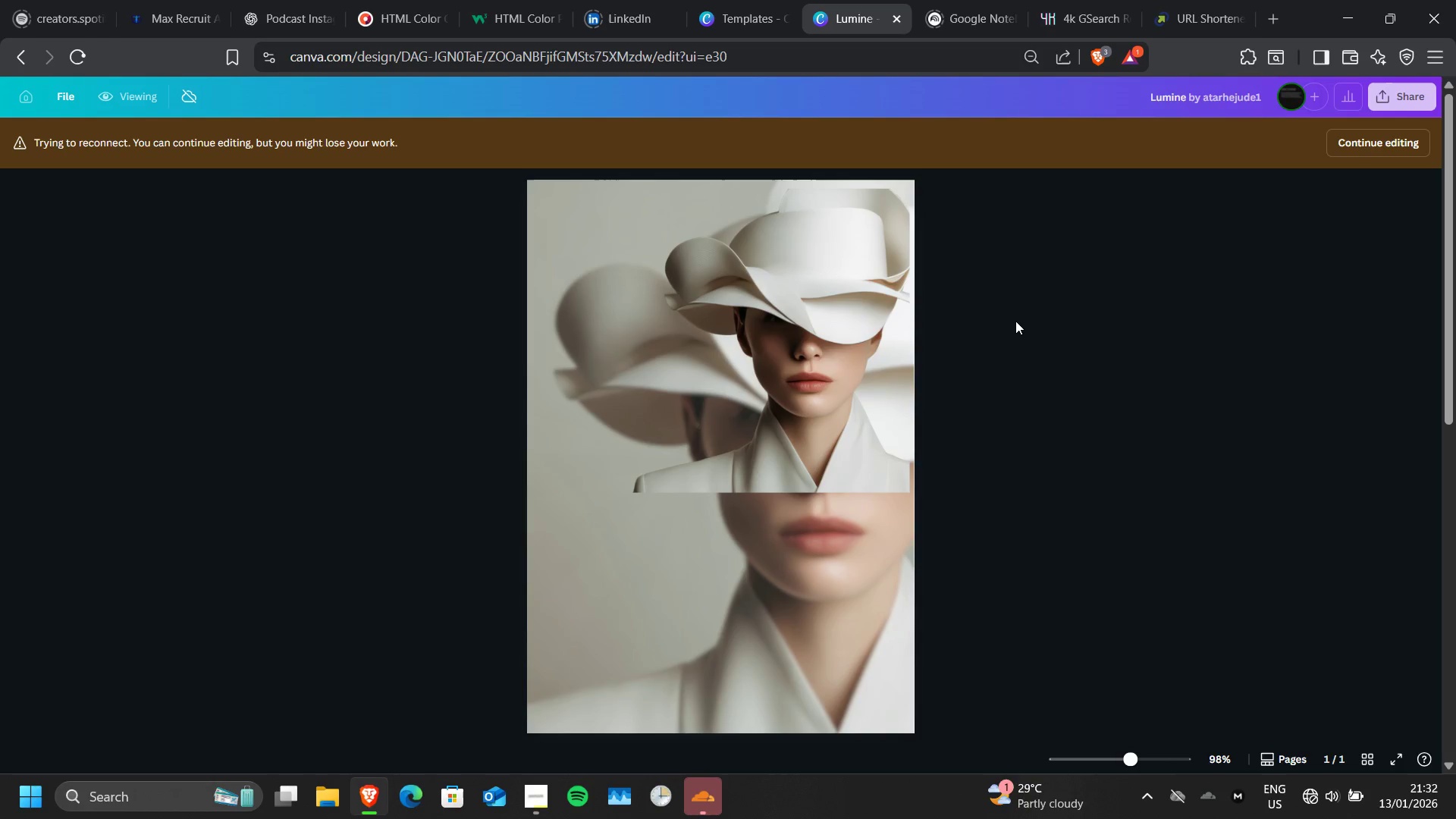 
wait(13.47)
 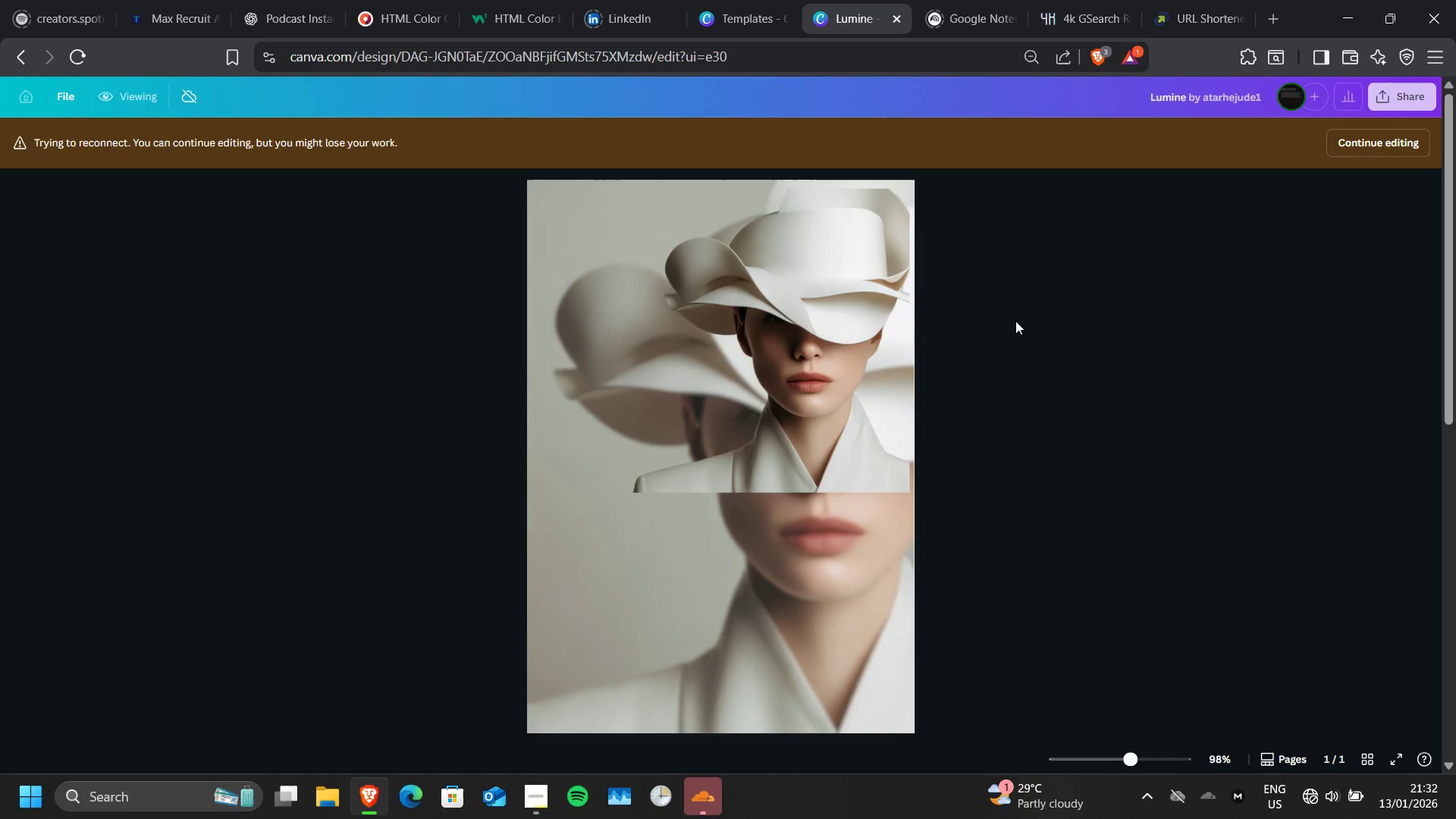 
left_click([1360, 139])
 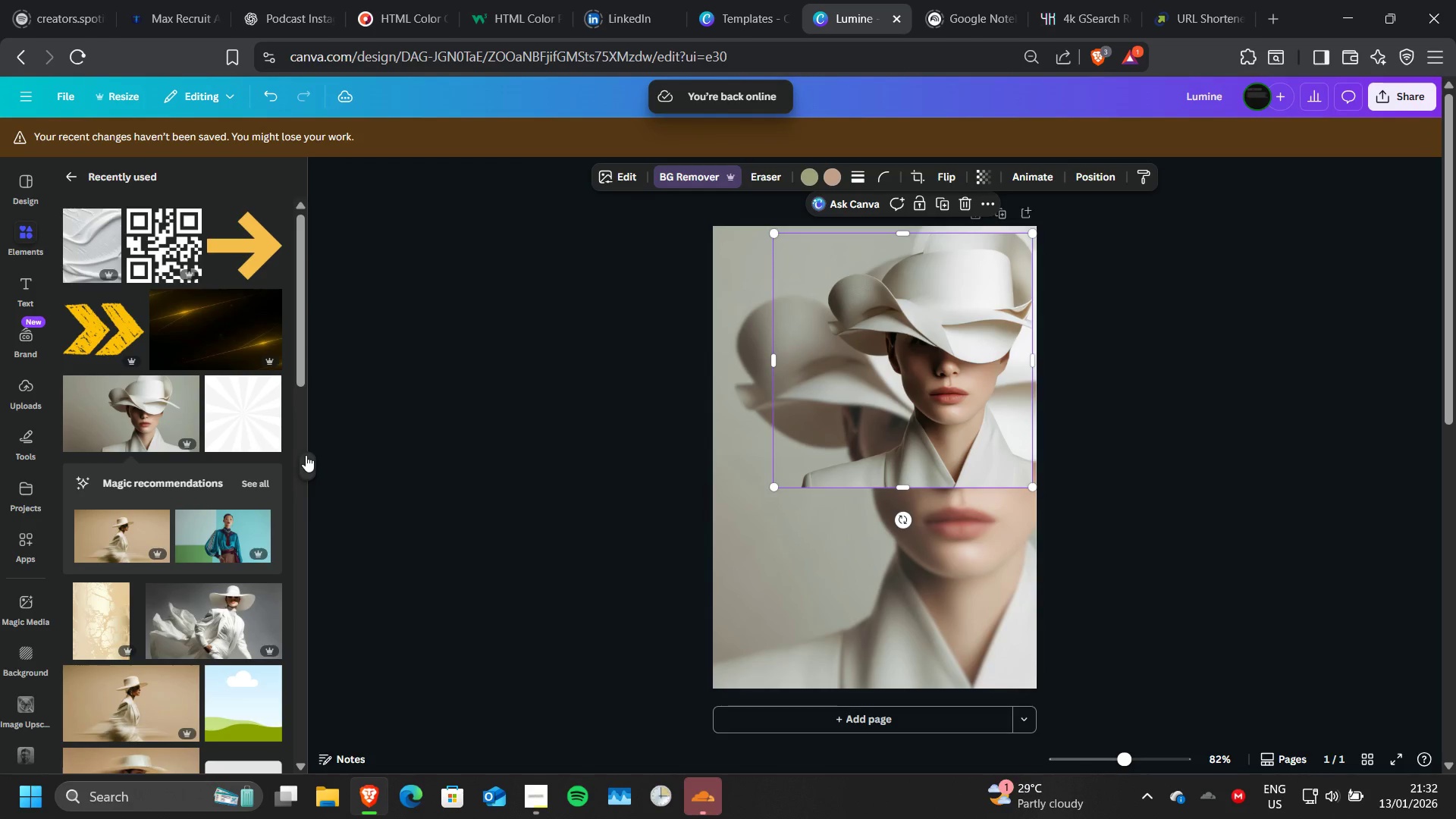 
left_click([304, 455])
 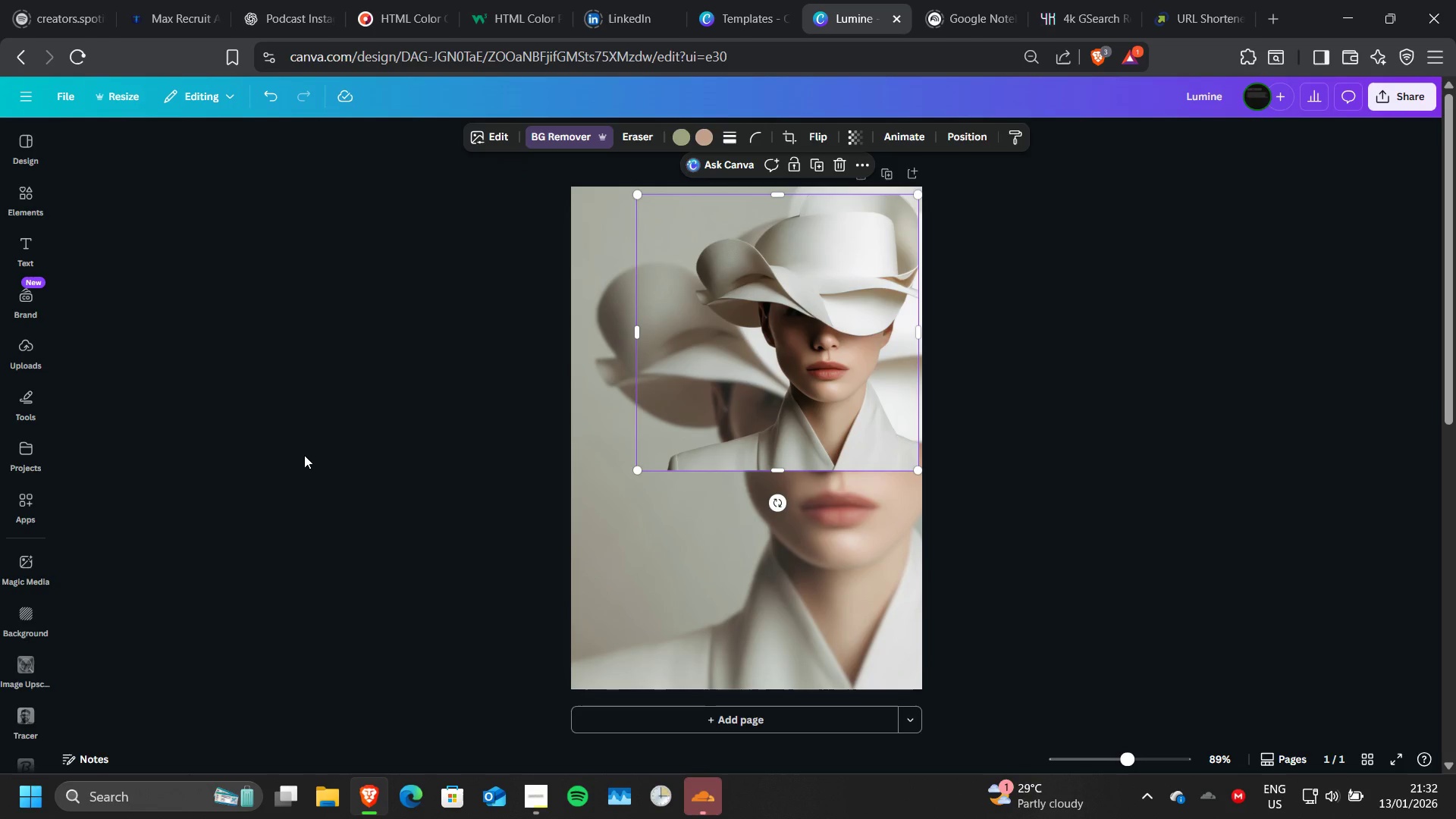 
wait(7.89)
 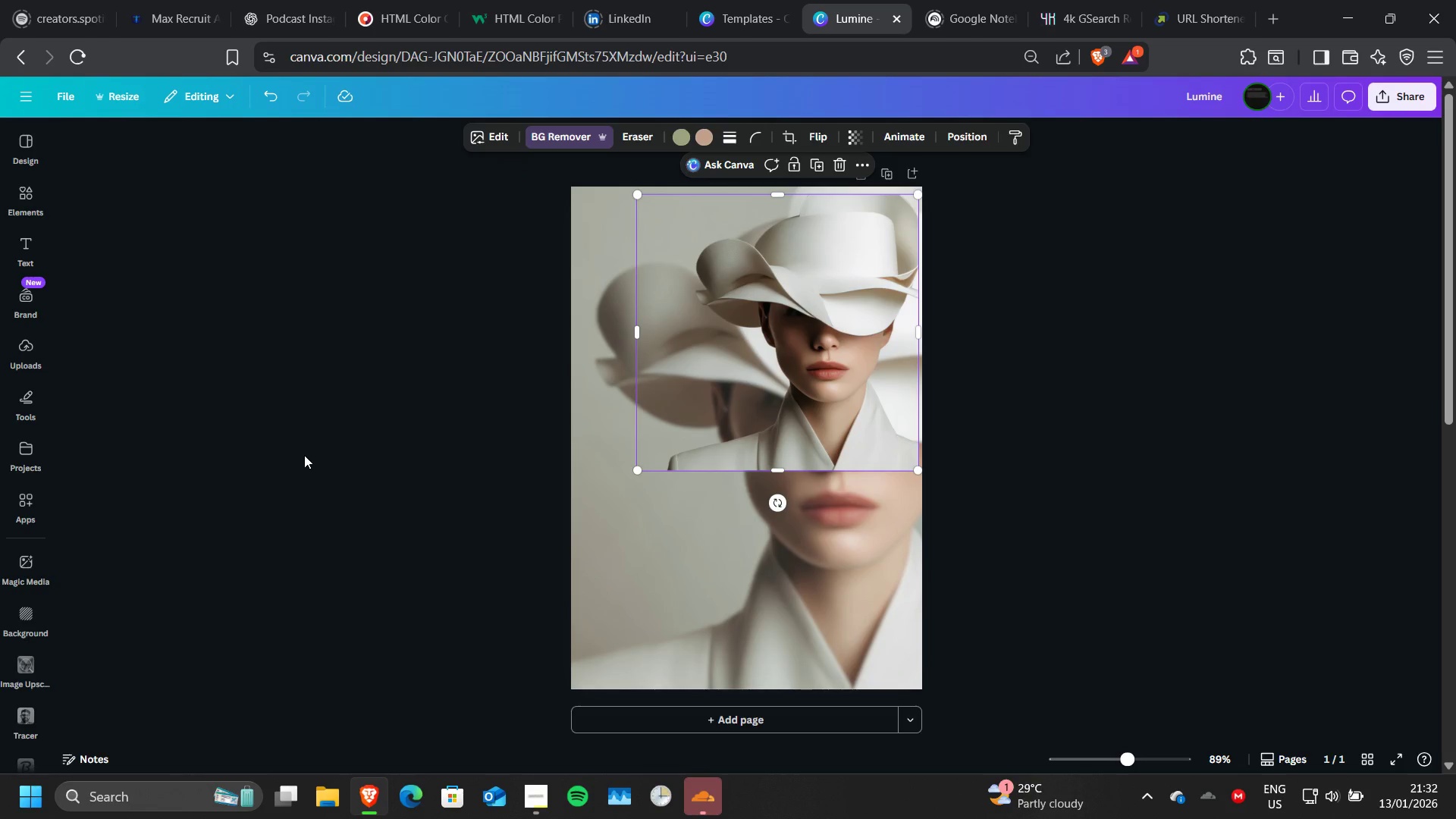 
left_click([653, 547])
 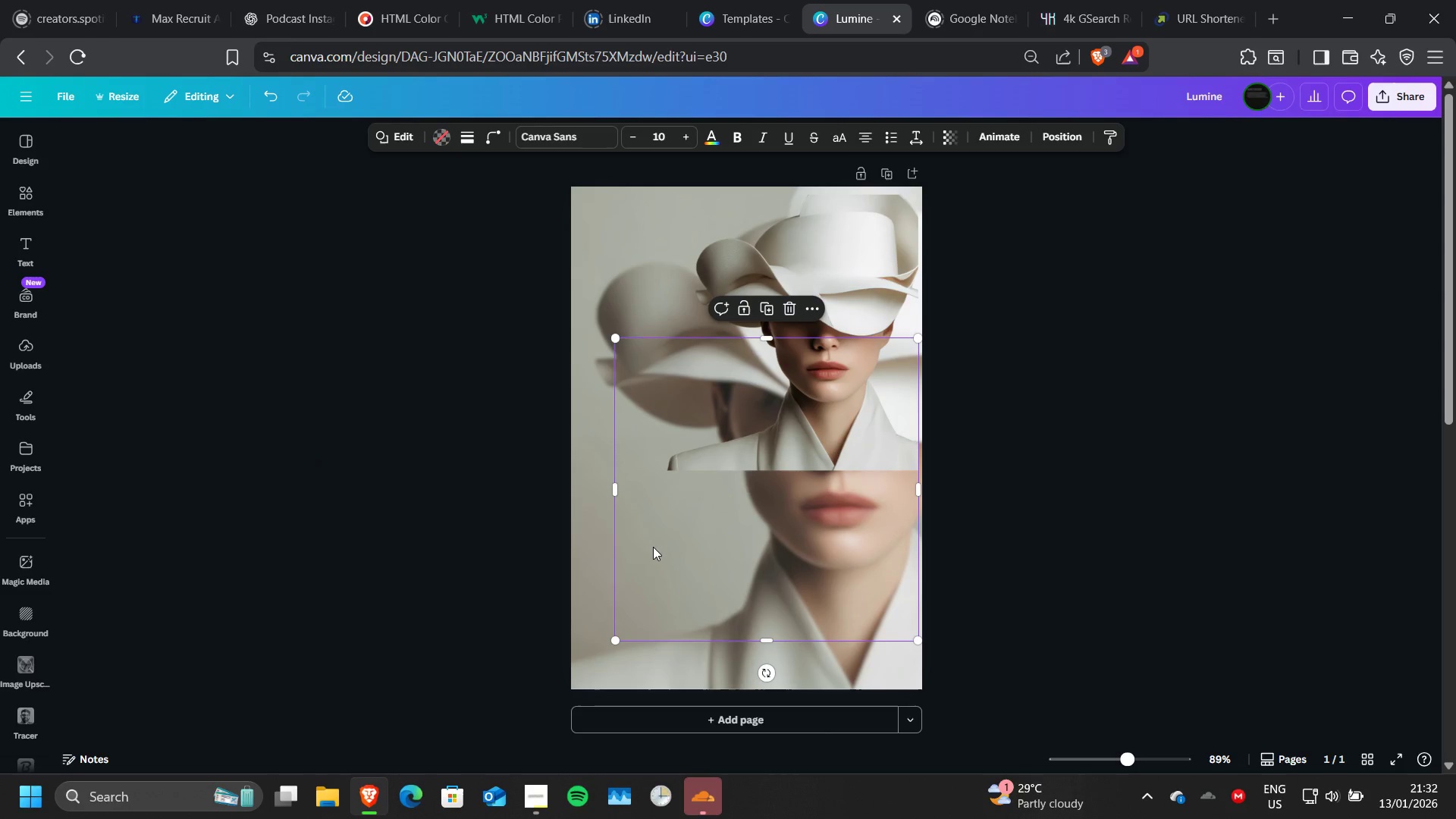 
key(Delete)
 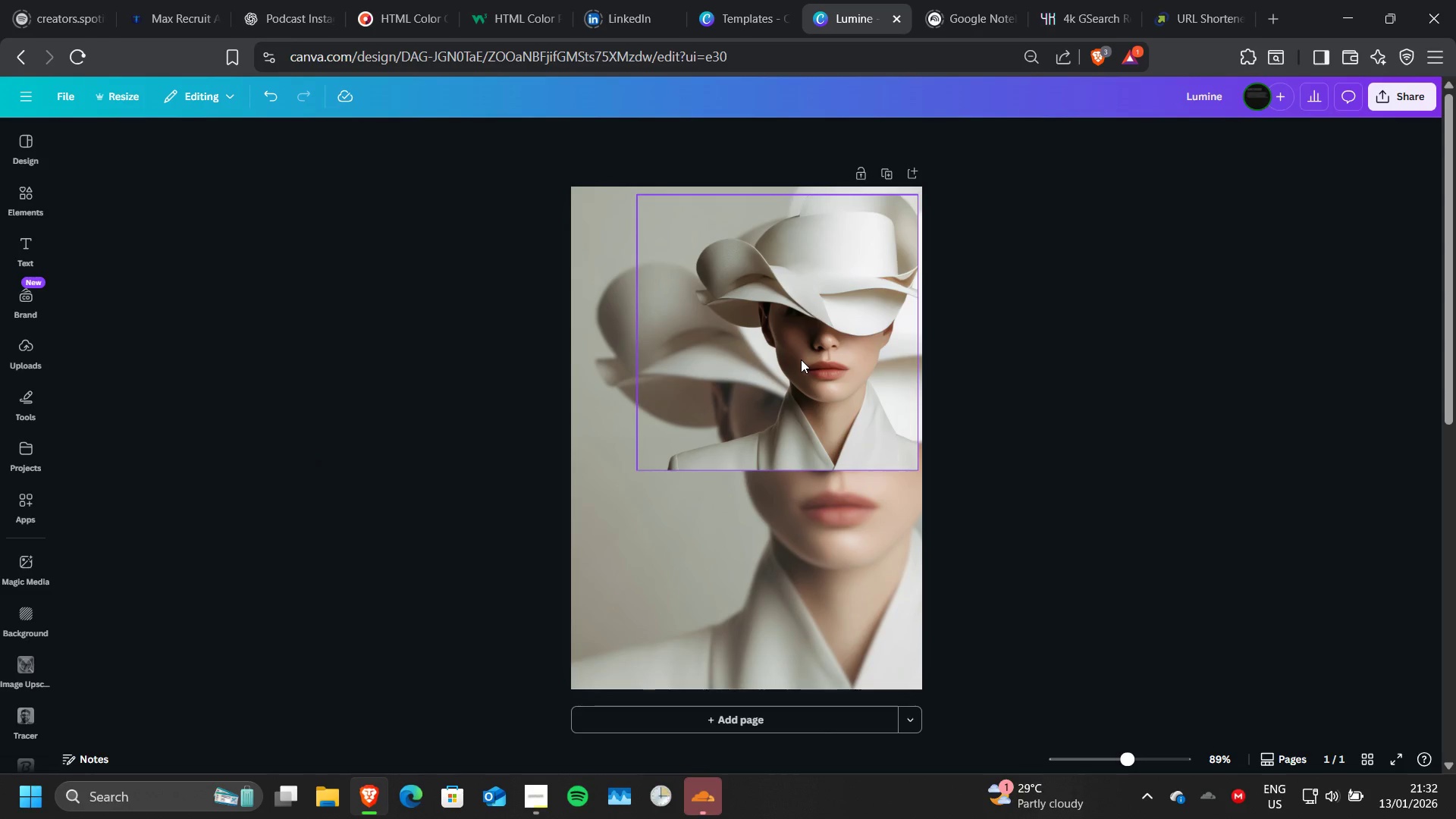 
left_click([801, 359])
 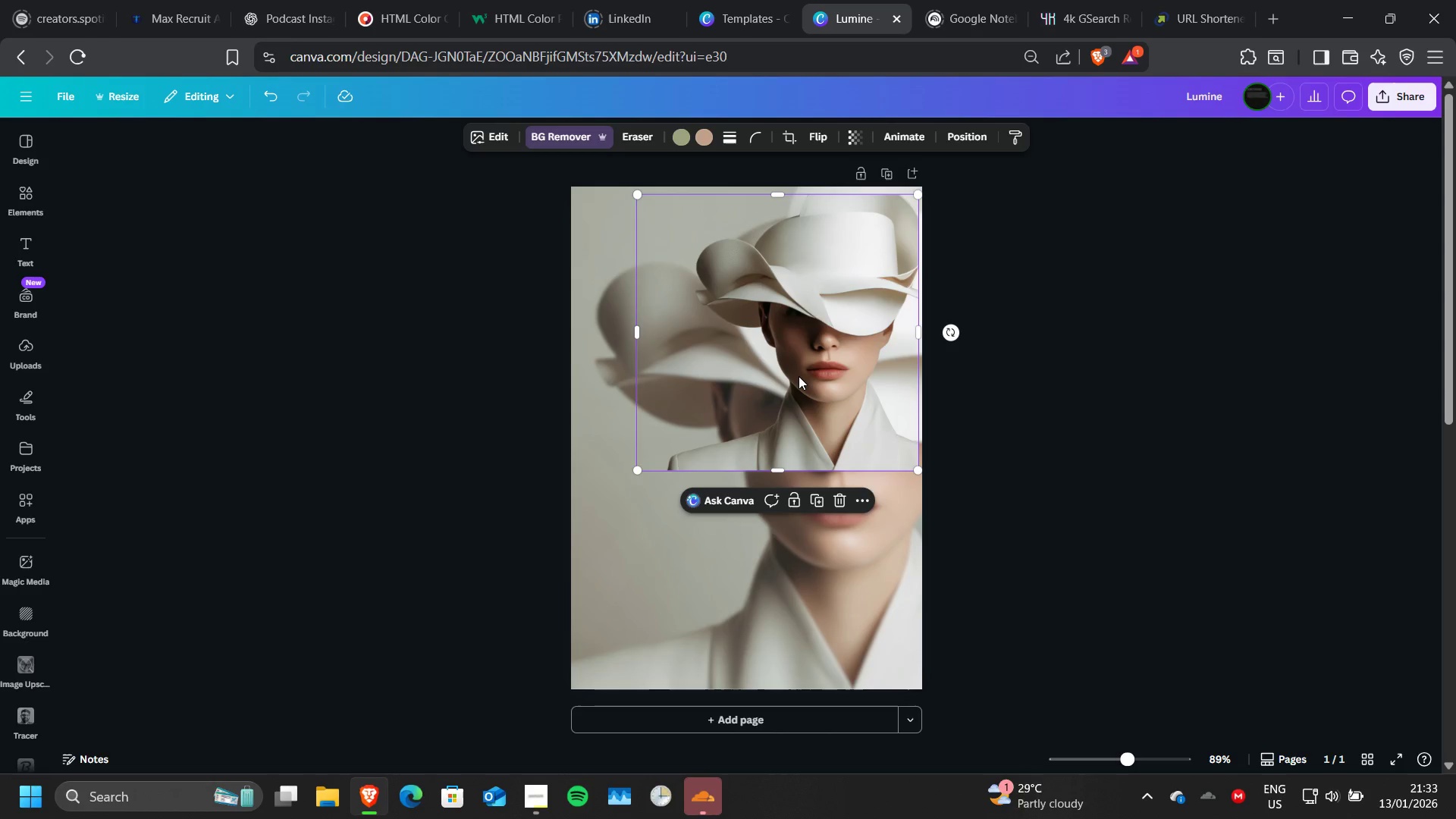 
wait(12.39)
 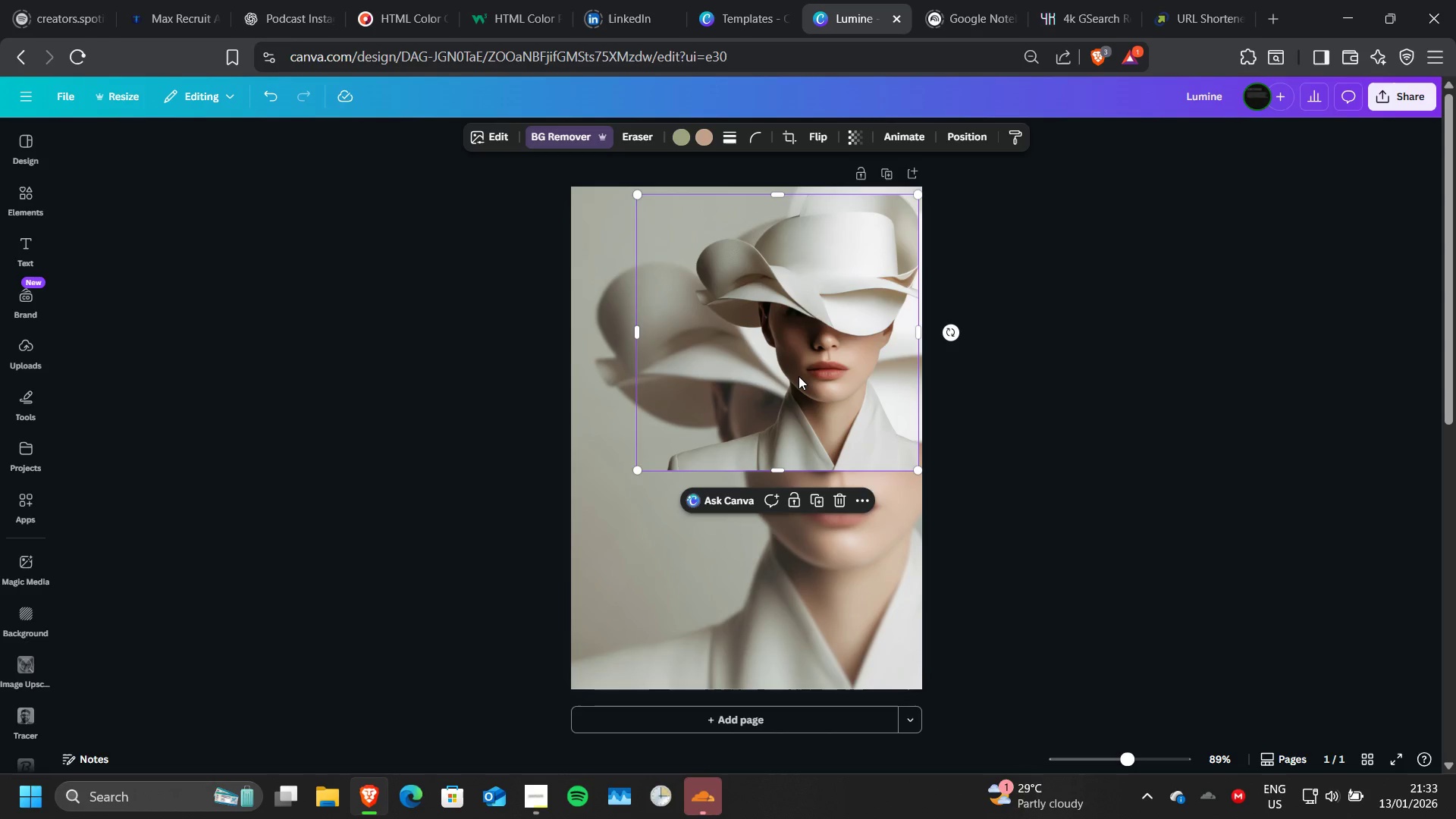 
left_click_drag(start_coordinate=[782, 411], to_coordinate=[745, 500])
 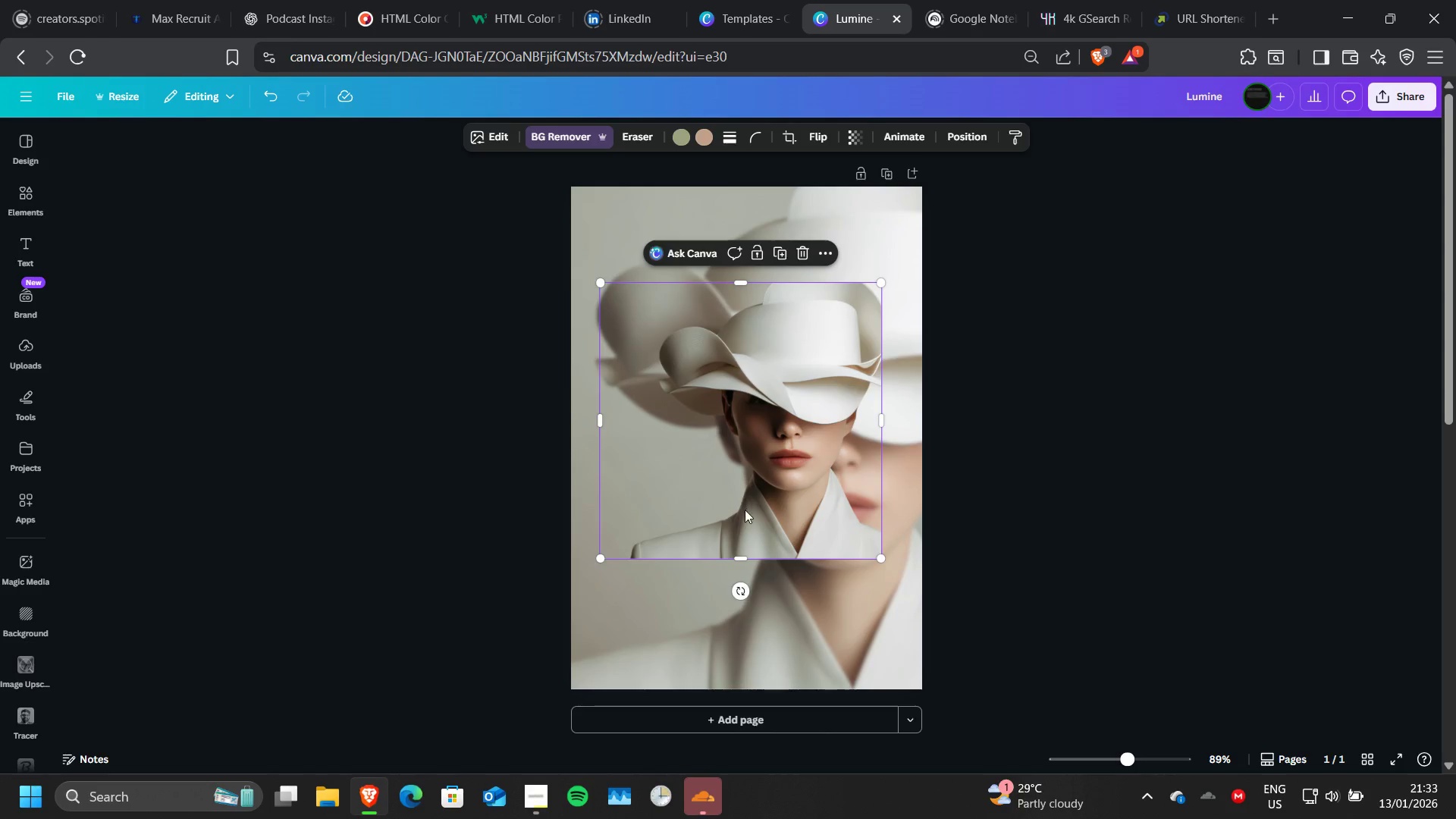 
left_click_drag(start_coordinate=[745, 500], to_coordinate=[746, 531])
 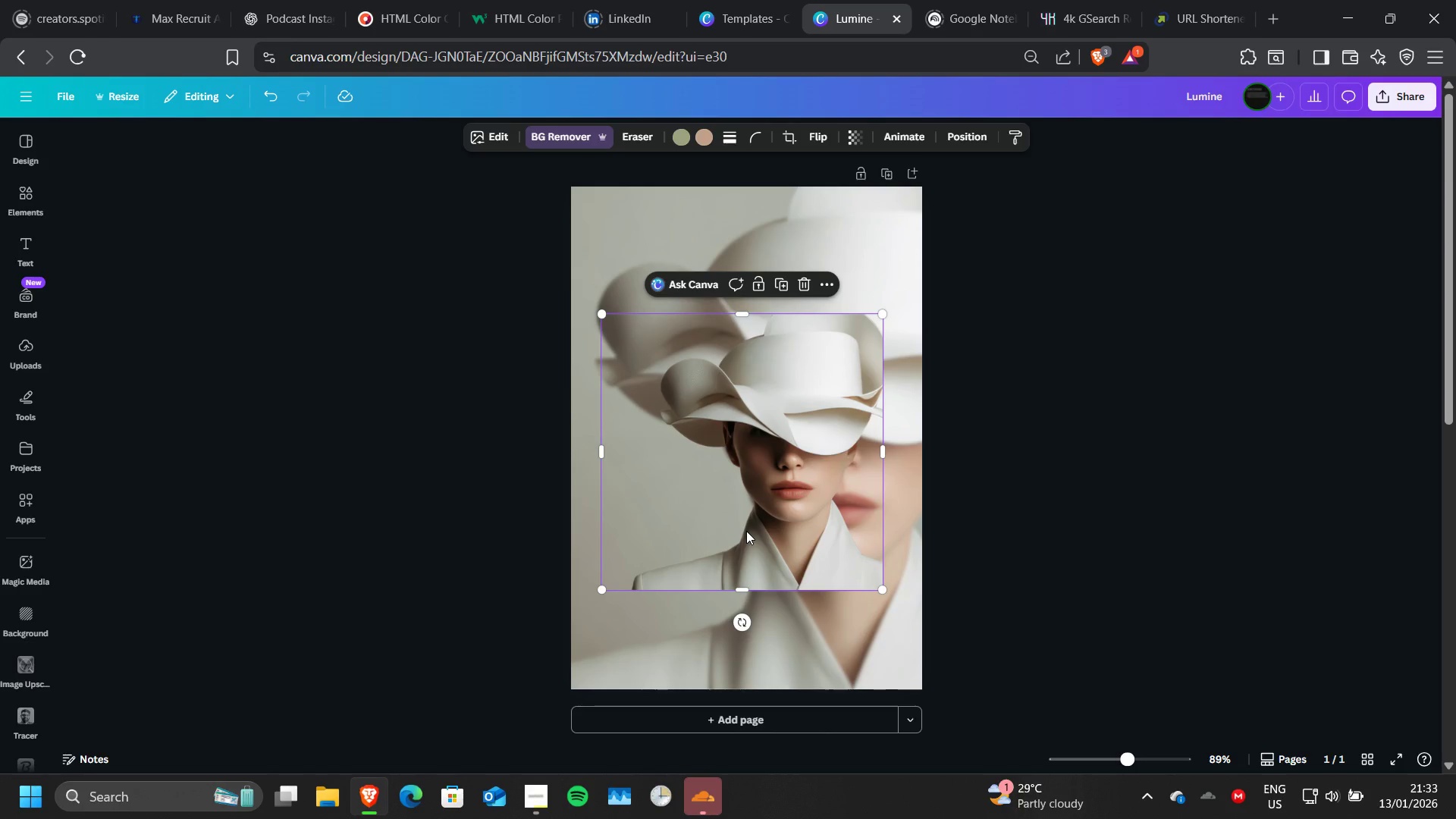 
left_click([746, 531])
 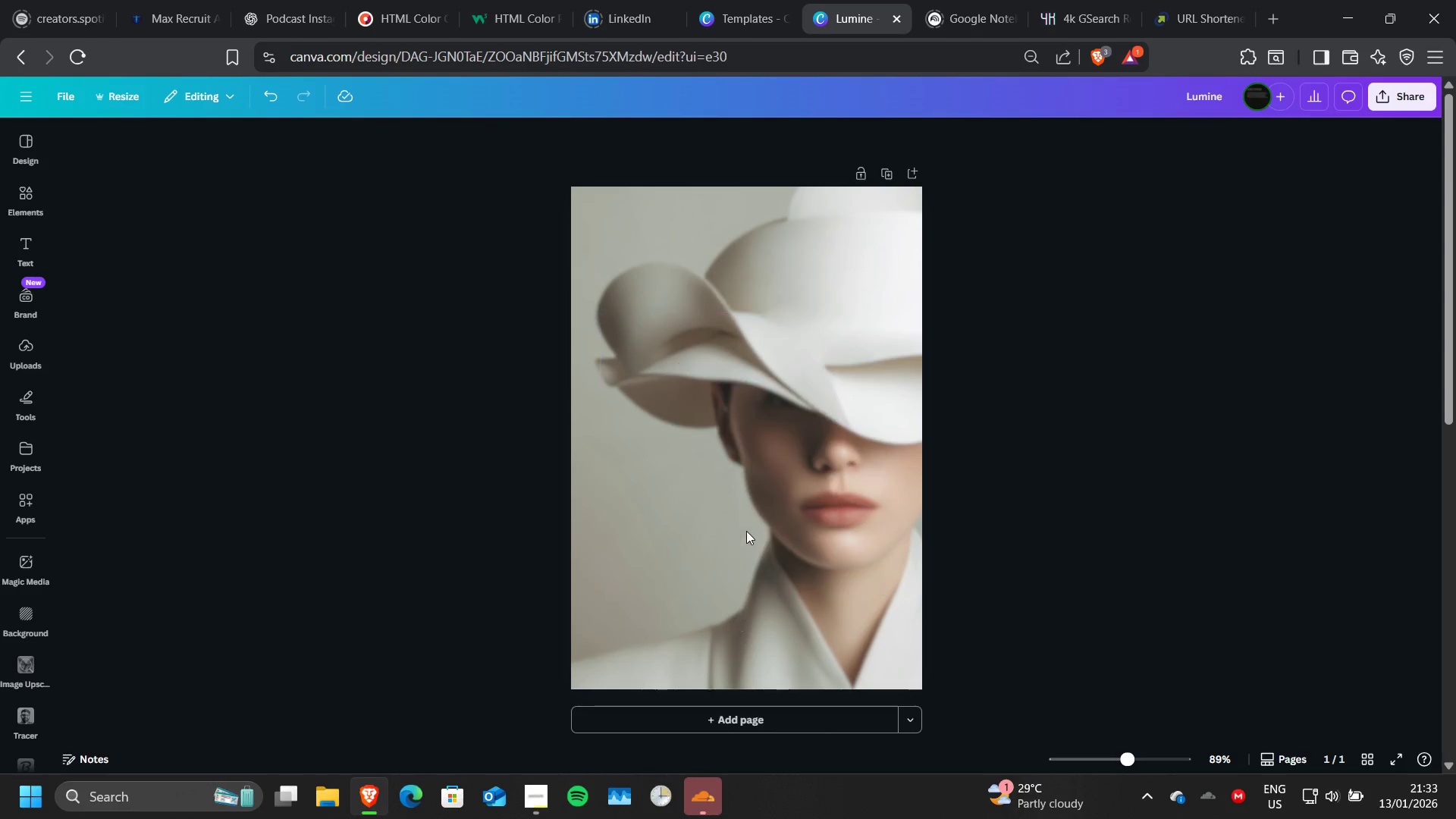 
key(Delete)
 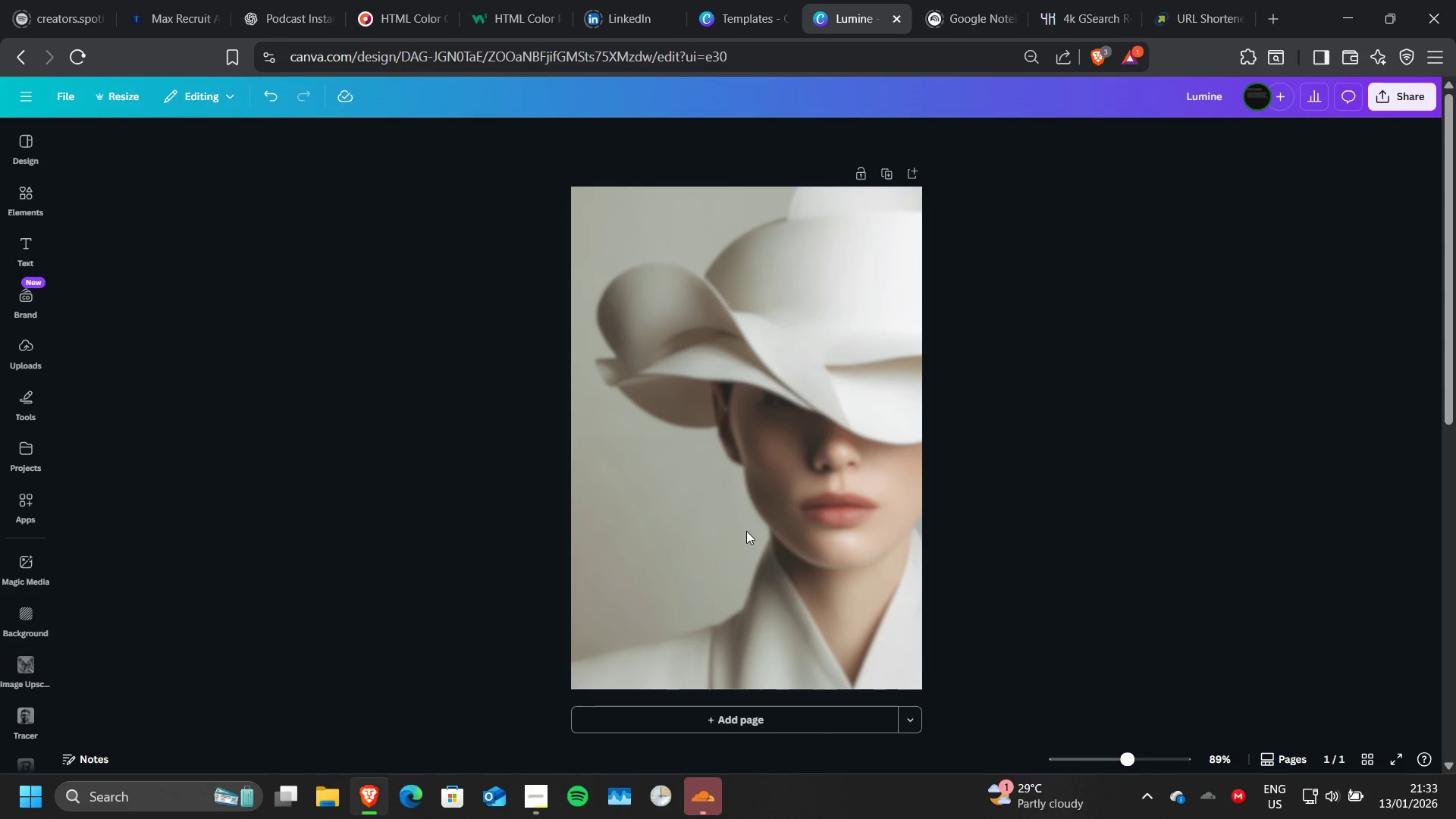 
key(Control+Z)
 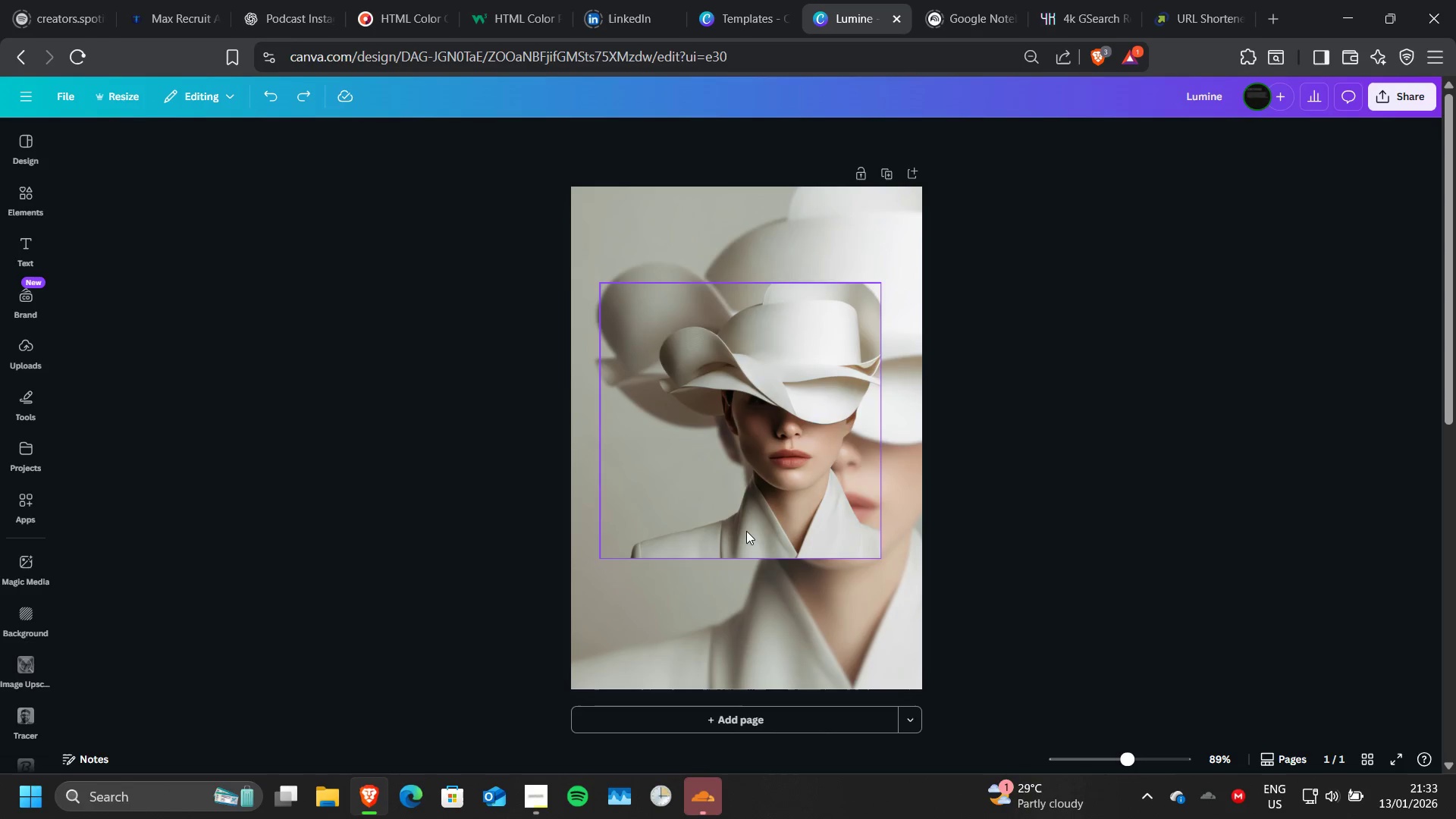 
key(Control+Z)
 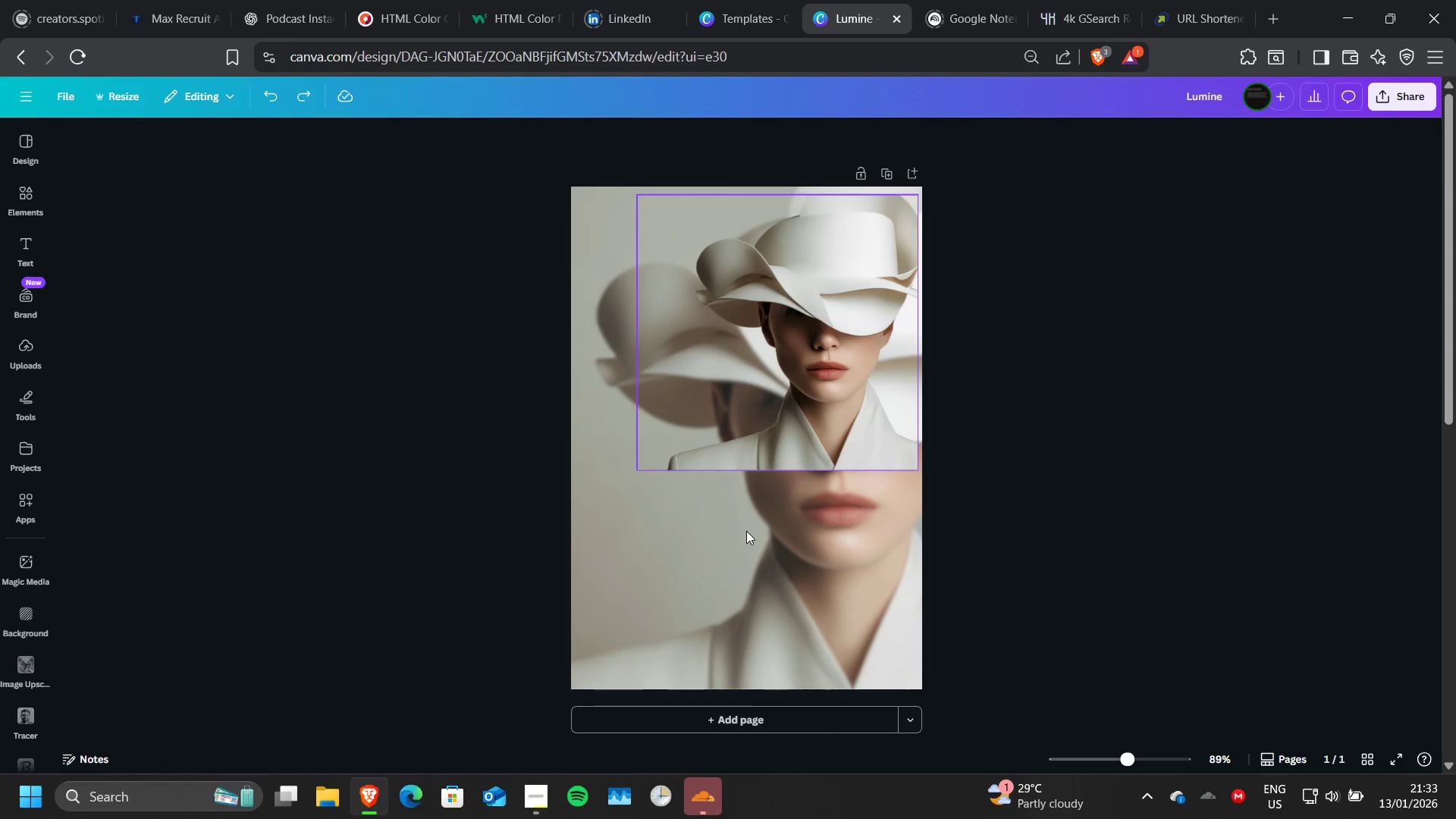 
key(Control+Z)
 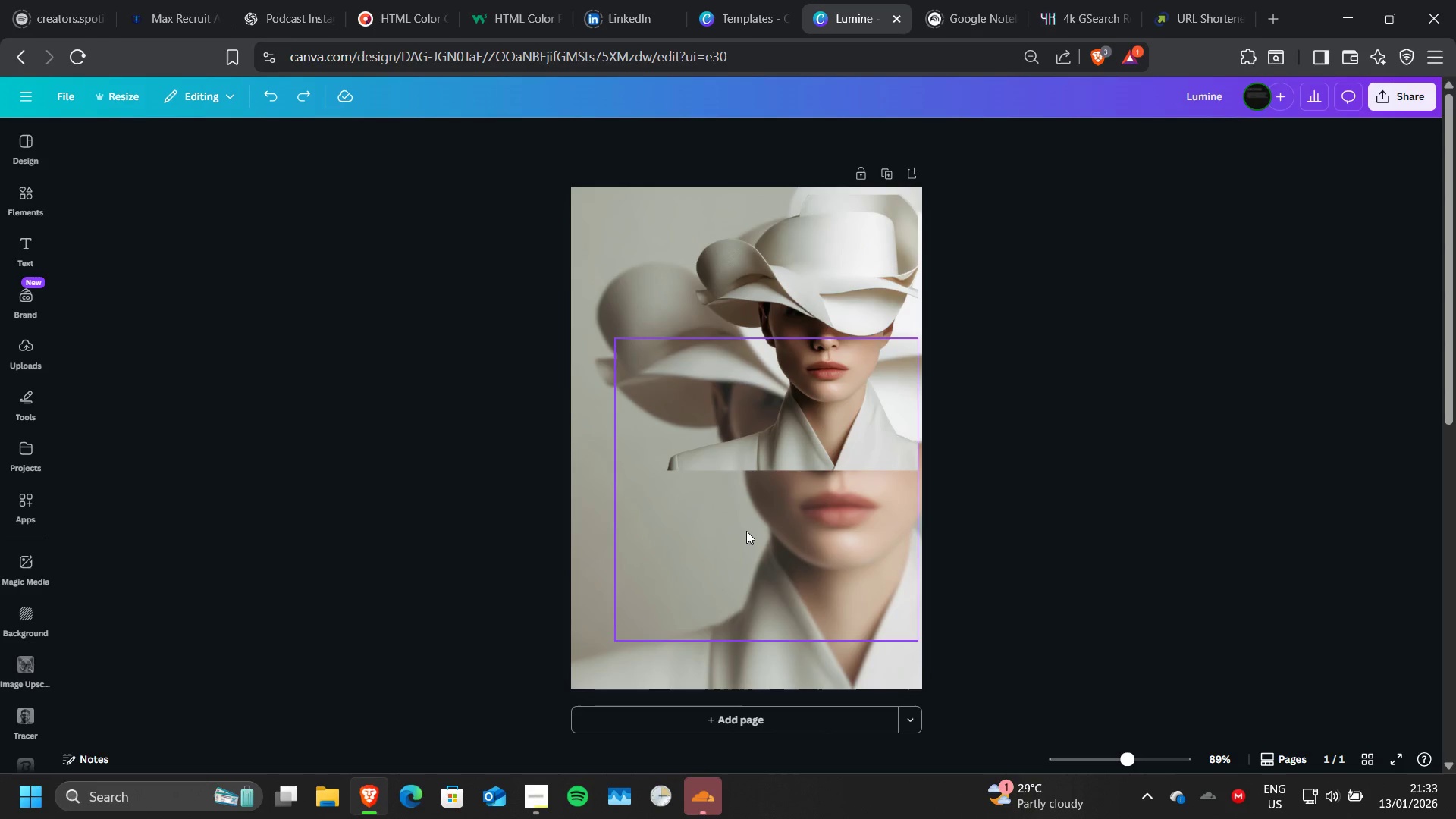 
key(Control+Z)
 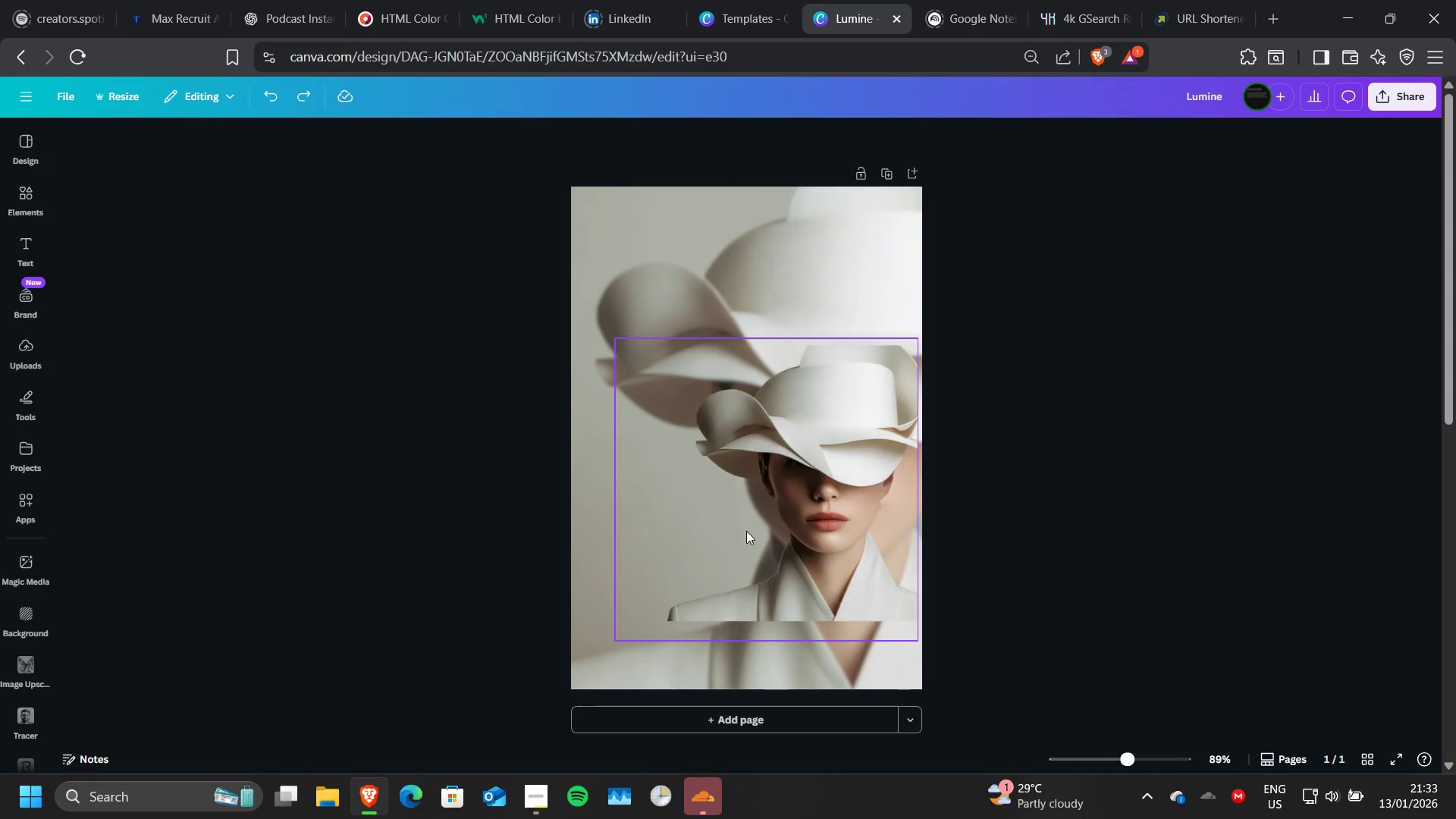 
key(Control+Z)
 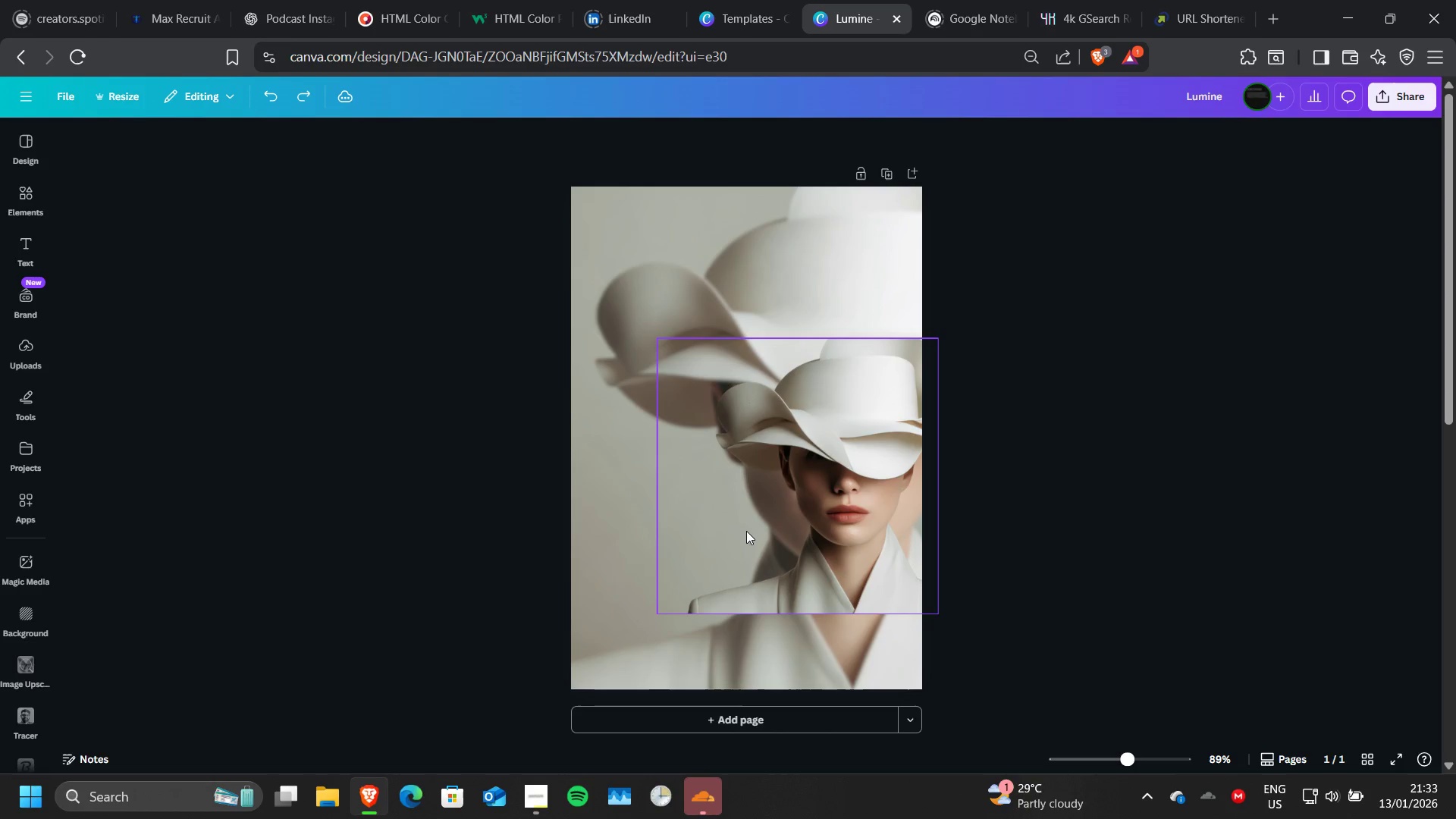 
key(Control+Z)
 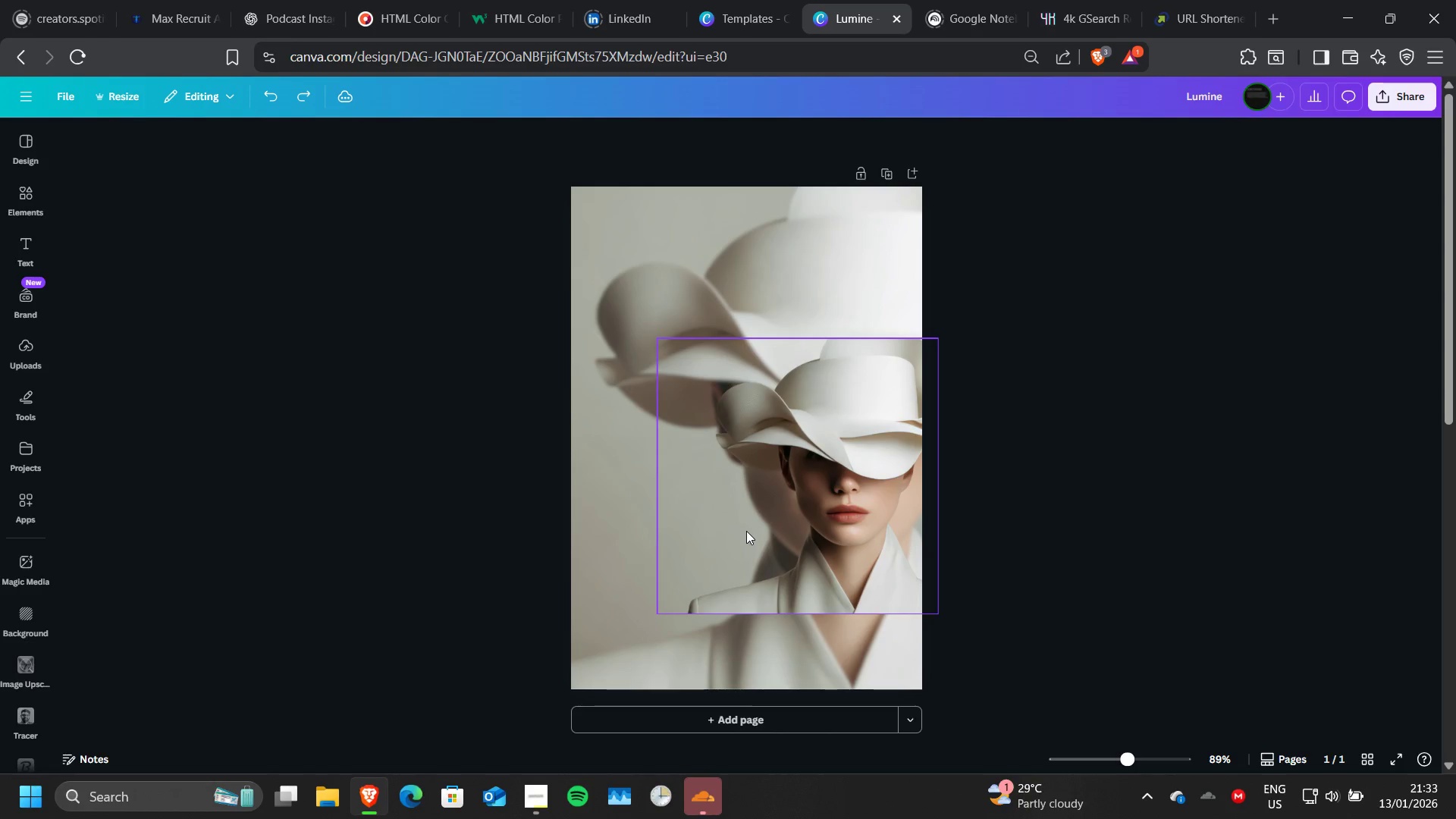 
key(Control+Z)
 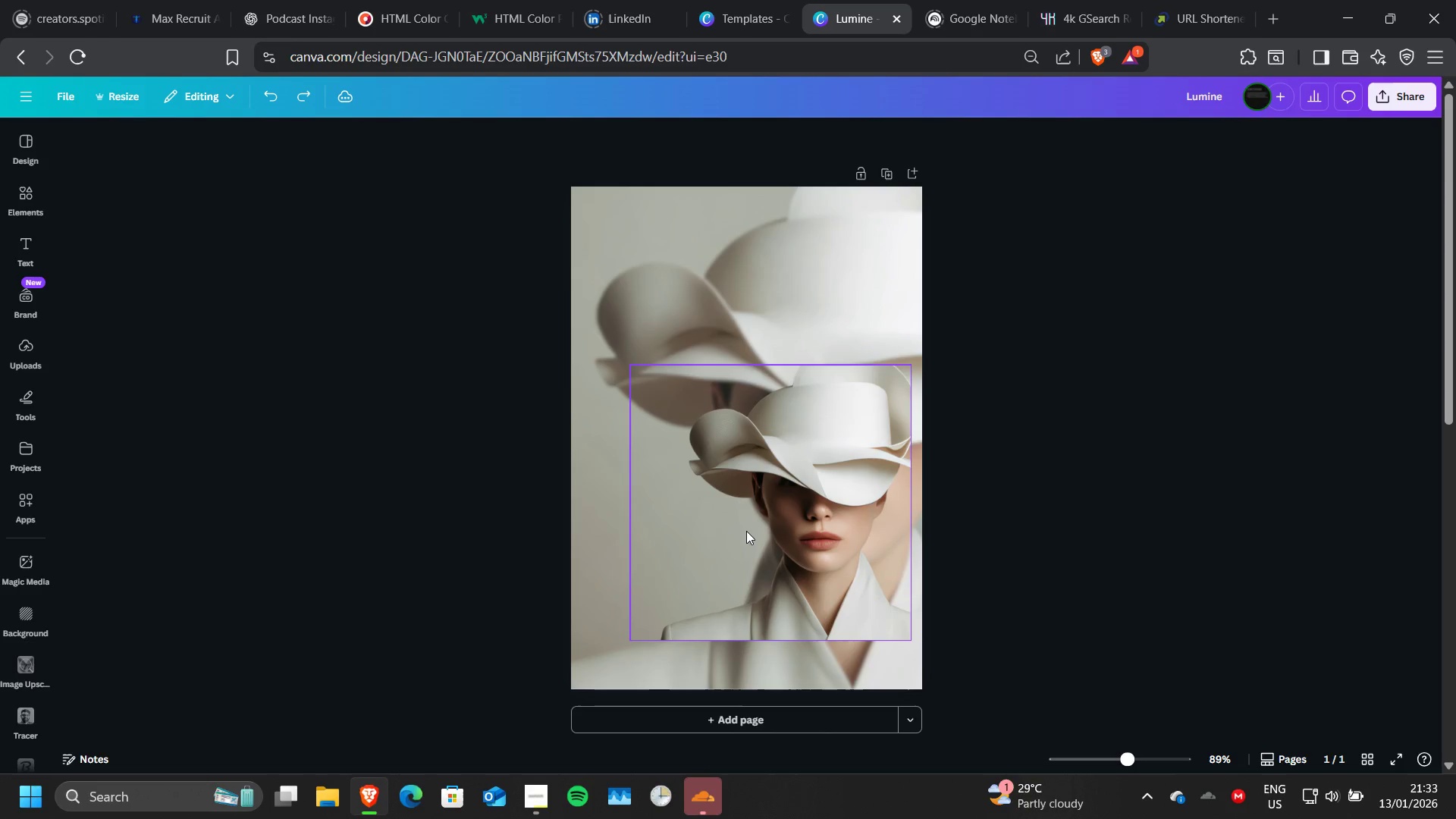 
key(Control+Z)
 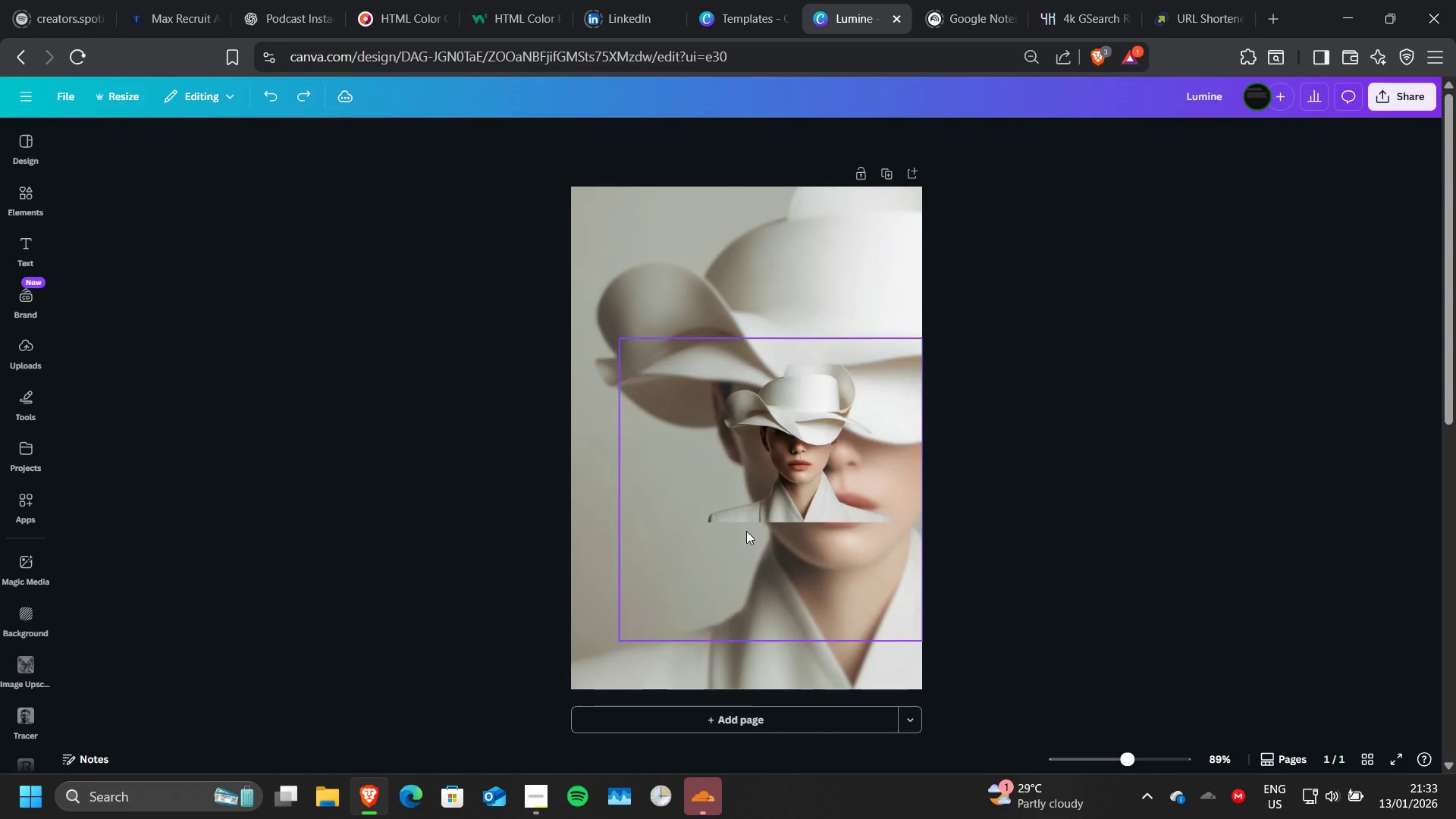 
key(Control+Z)
 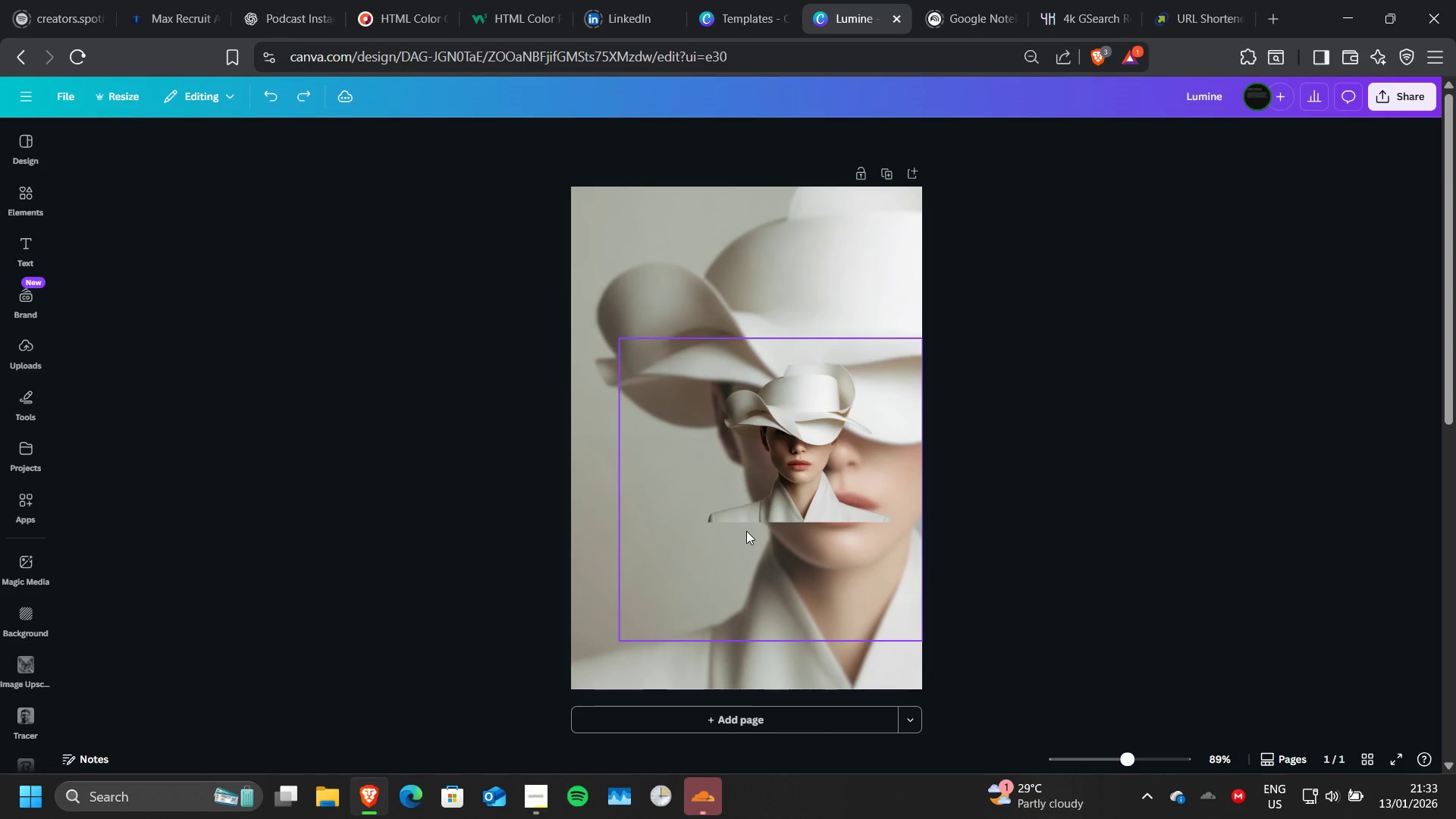 
key(Control+Z)
 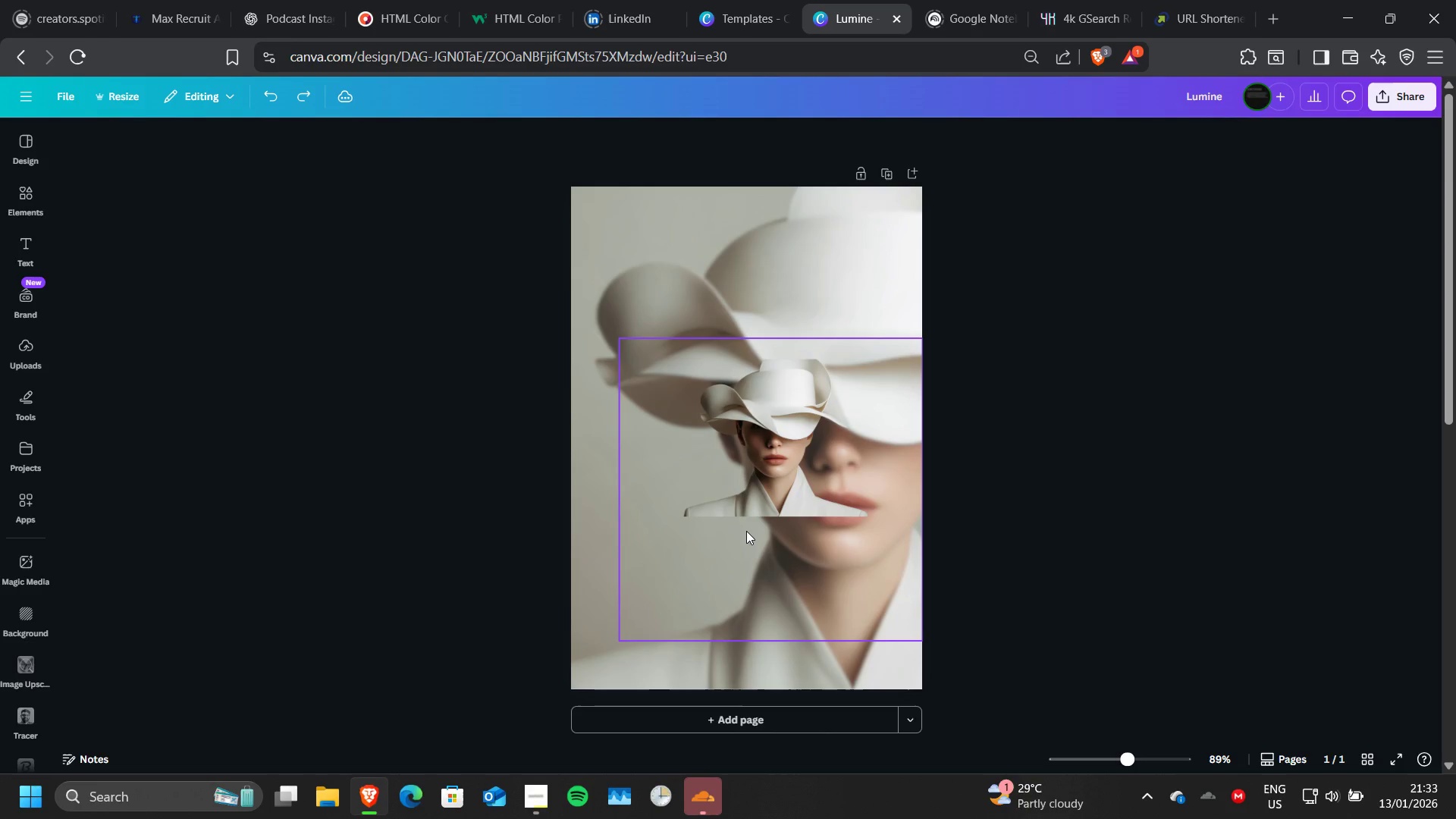 
key(Control+Z)
 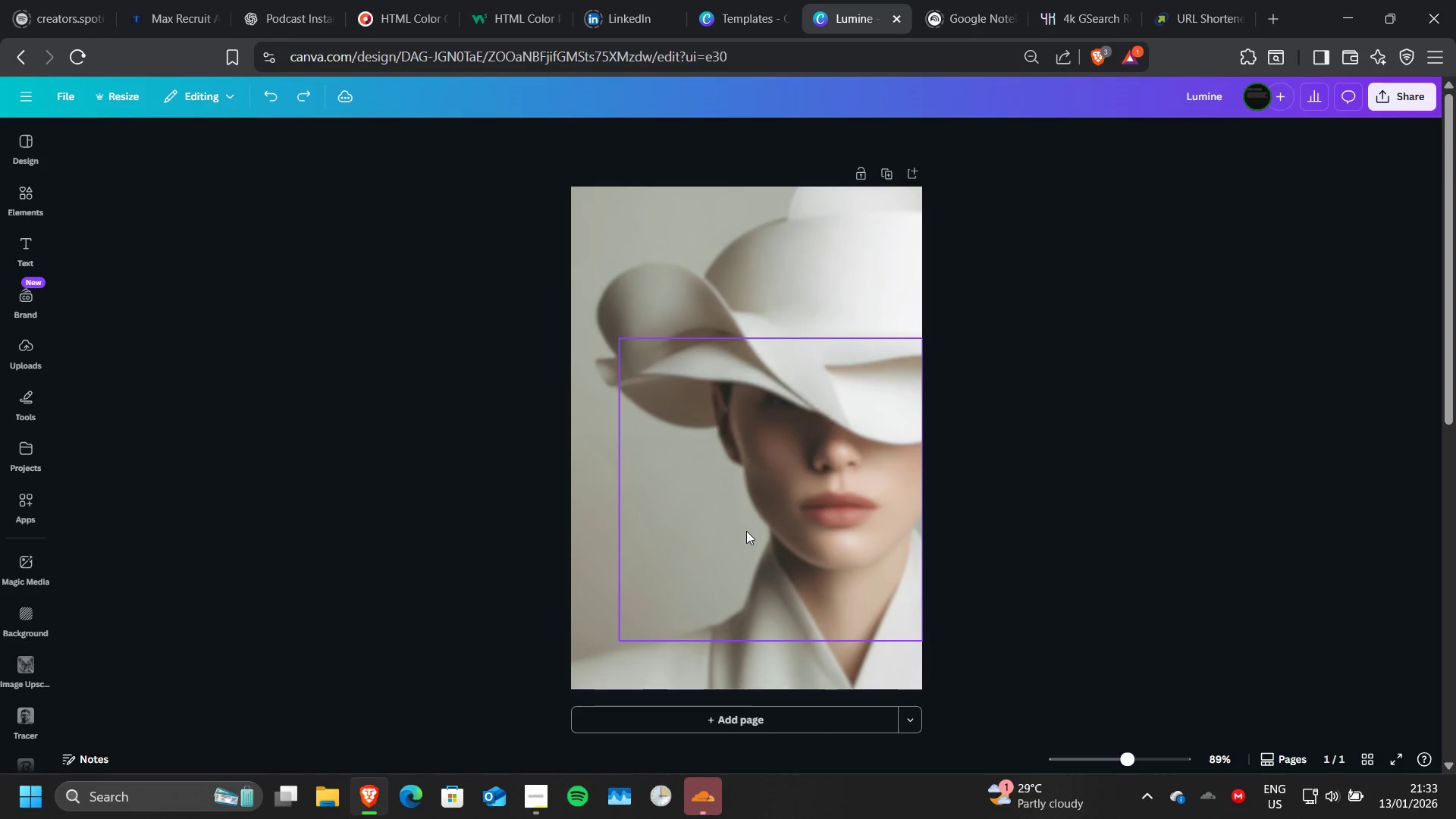 
key(Control+Z)
 